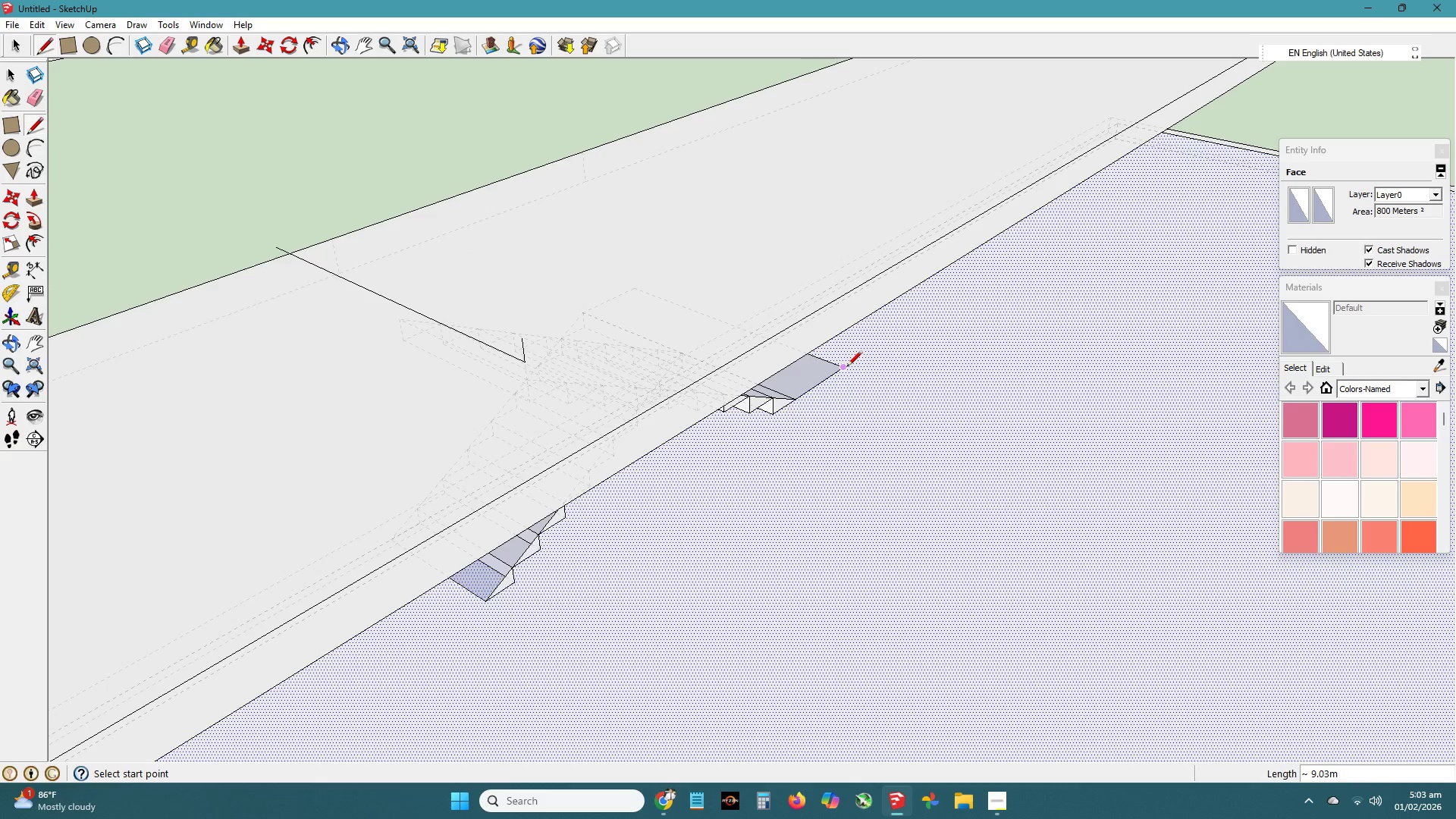 
left_click([846, 367])
 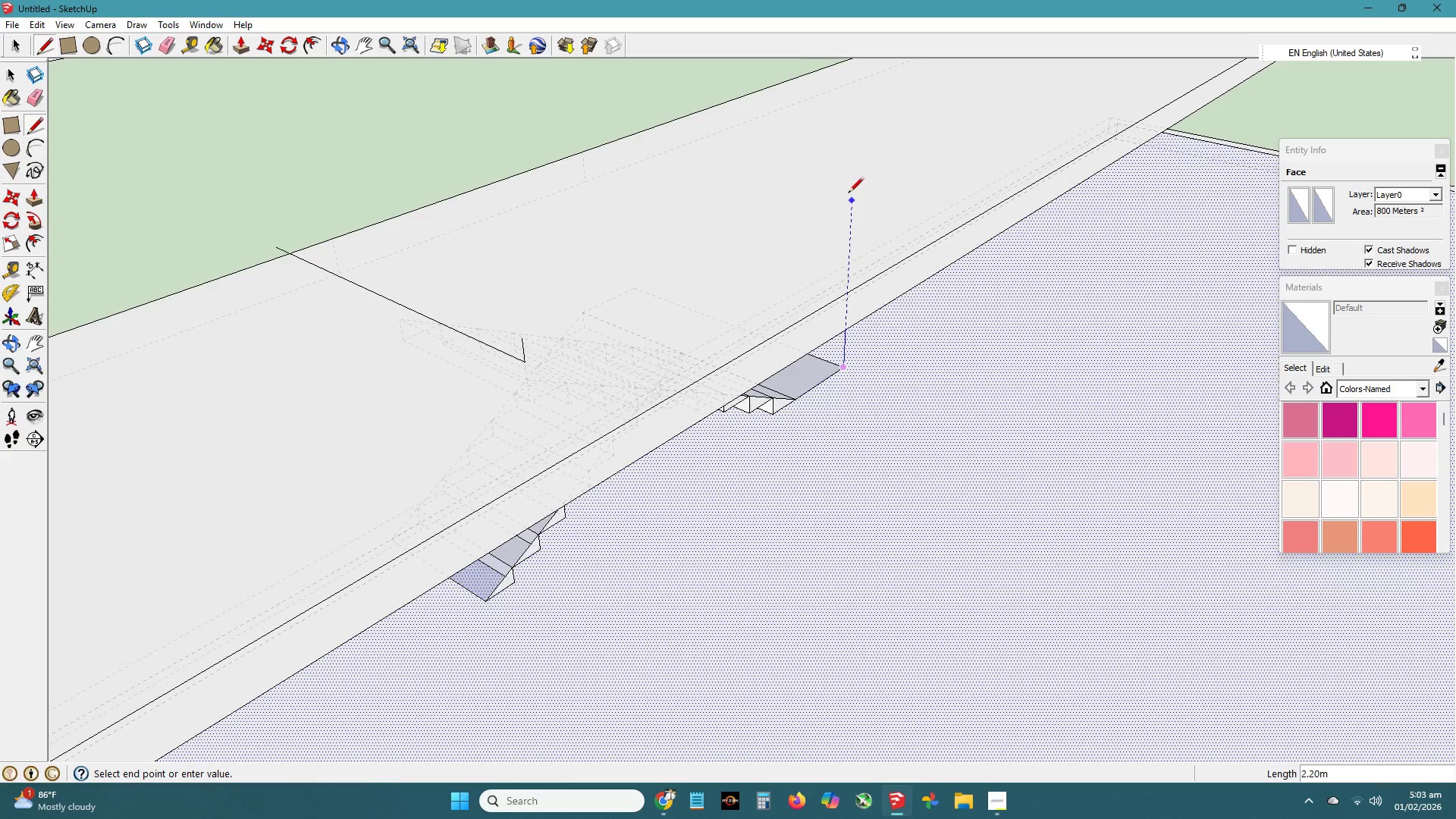 
left_click([848, 193])
 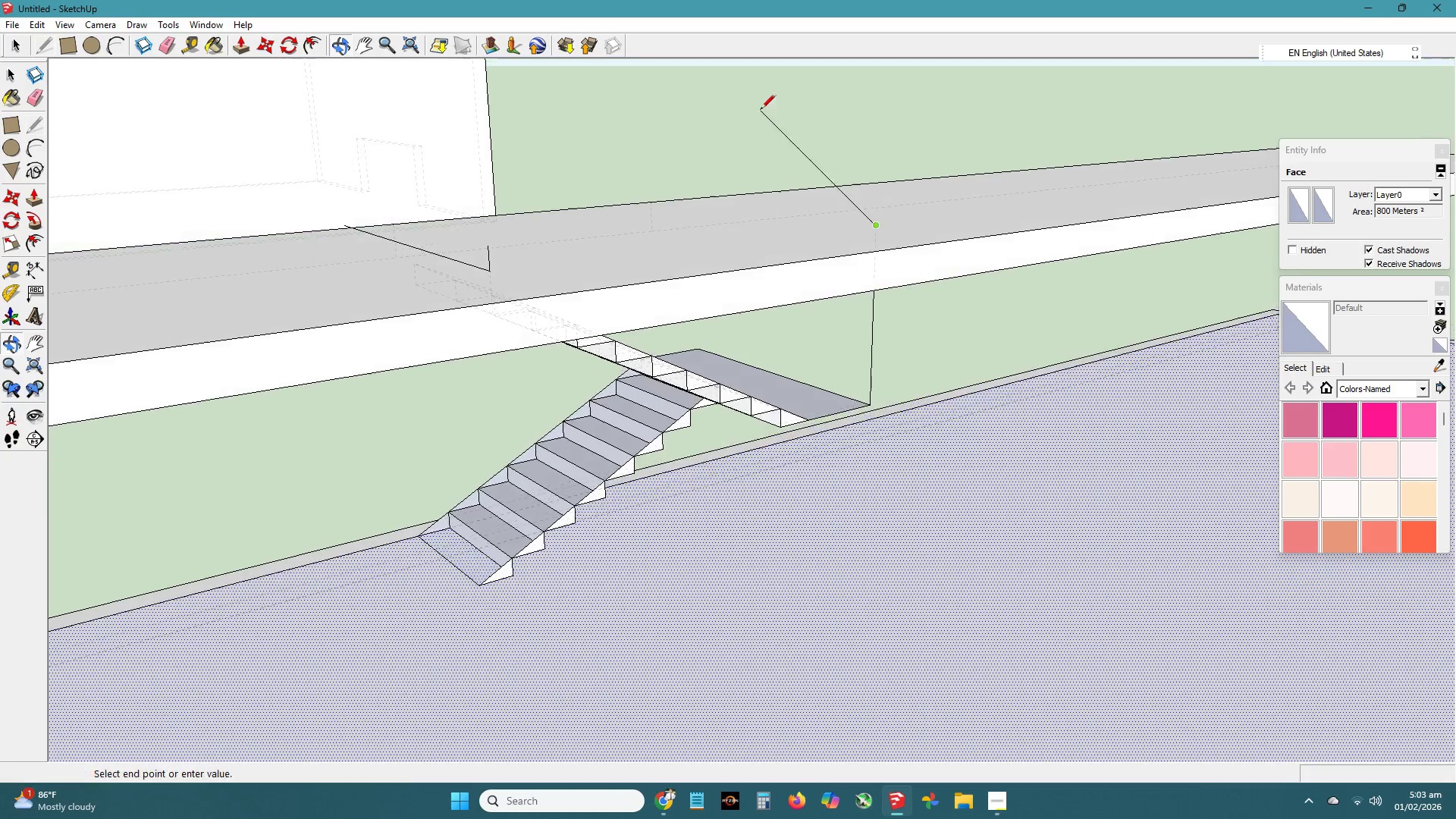 
key(Control+ControlLeft)
 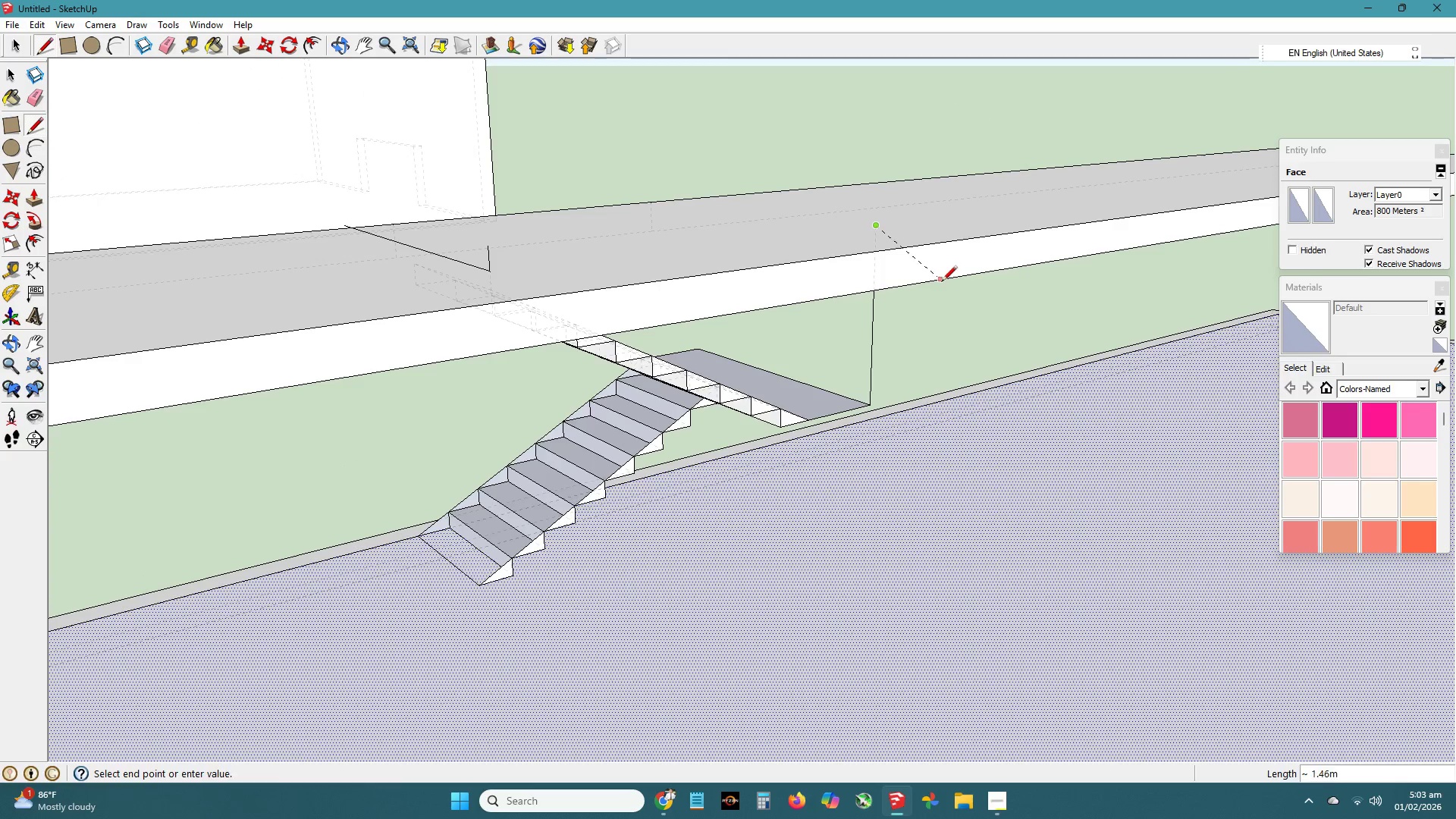 
key(Control+Z)
 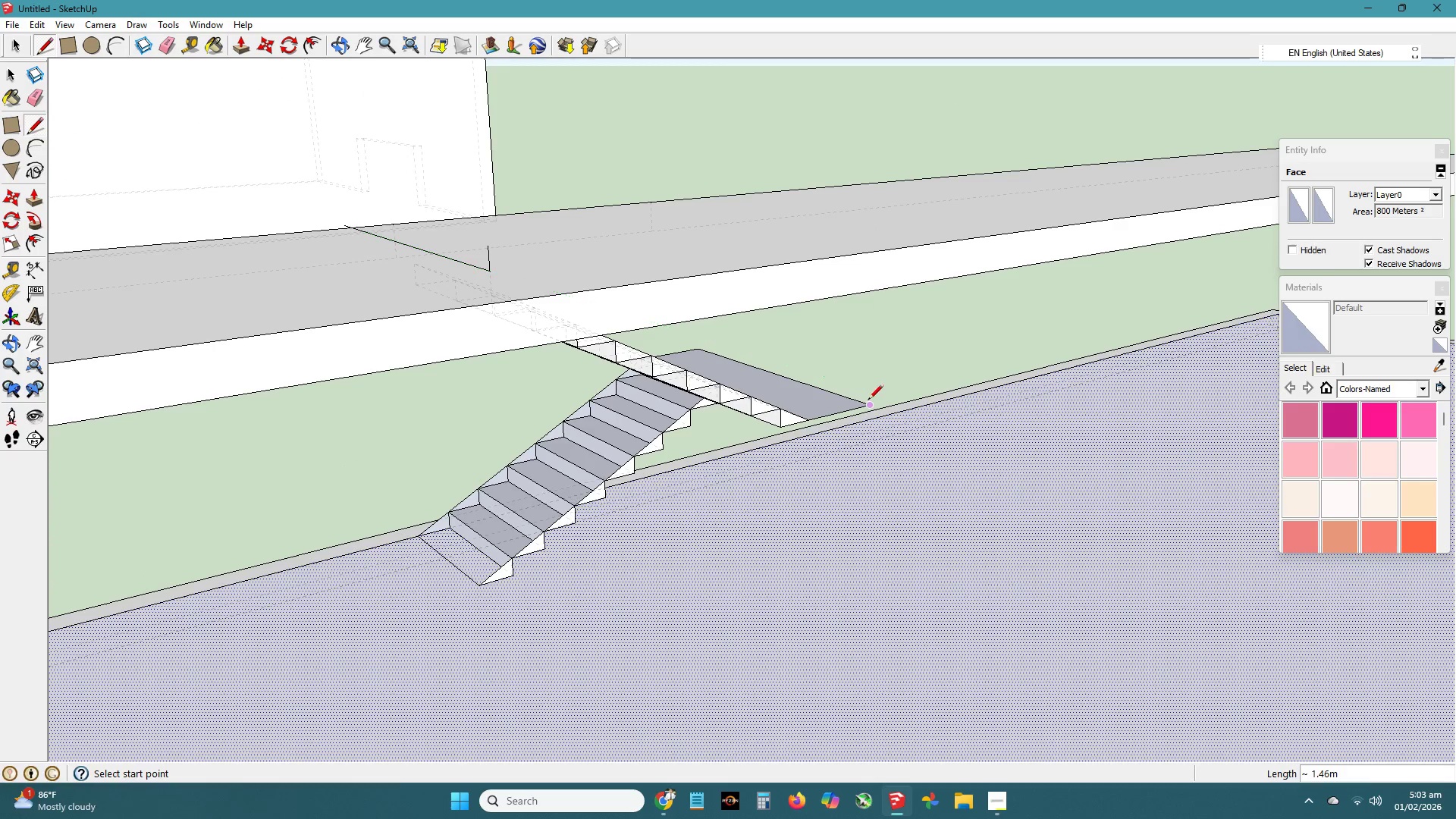 
left_click([868, 401])
 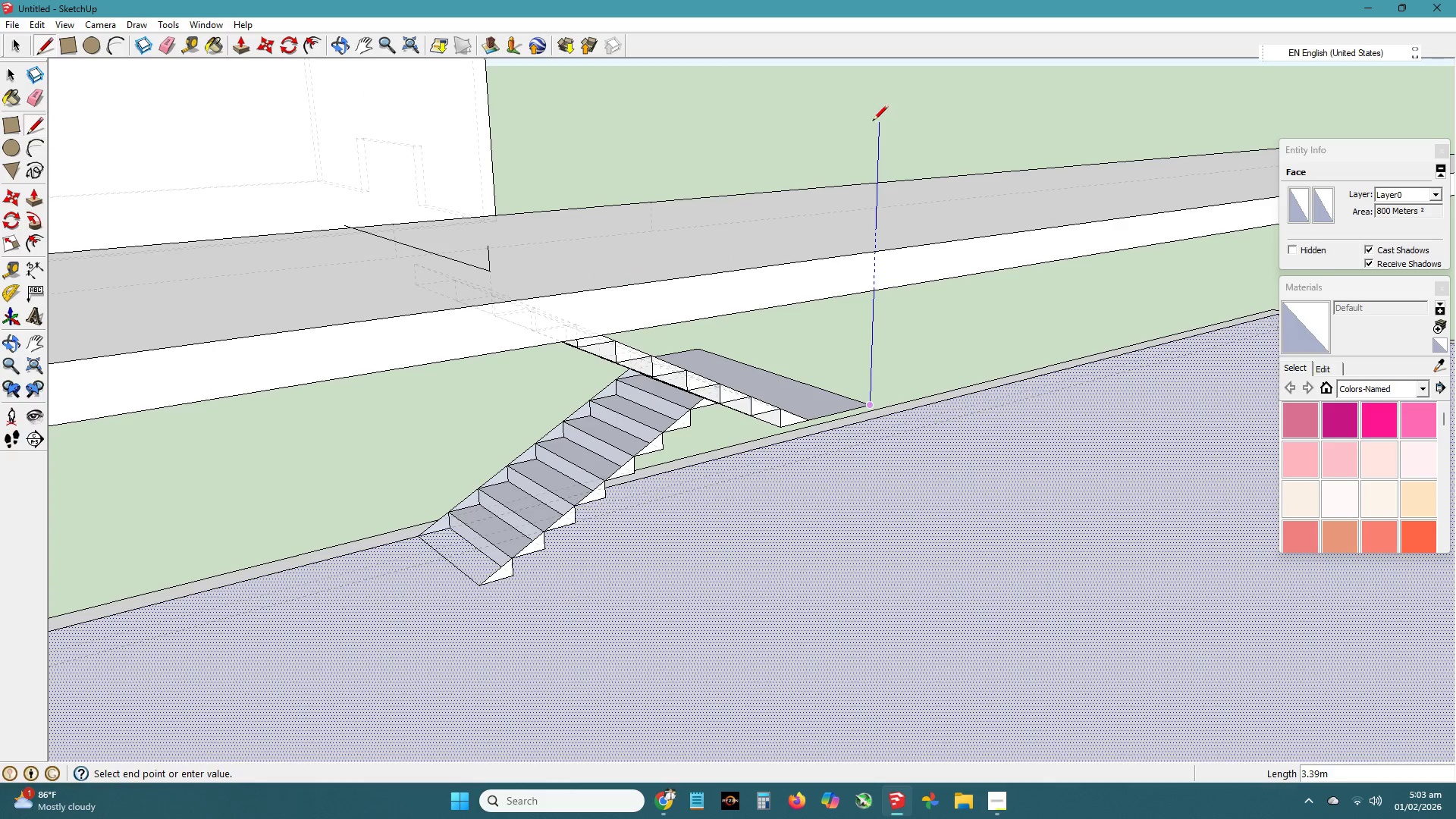 
left_click([871, 122])
 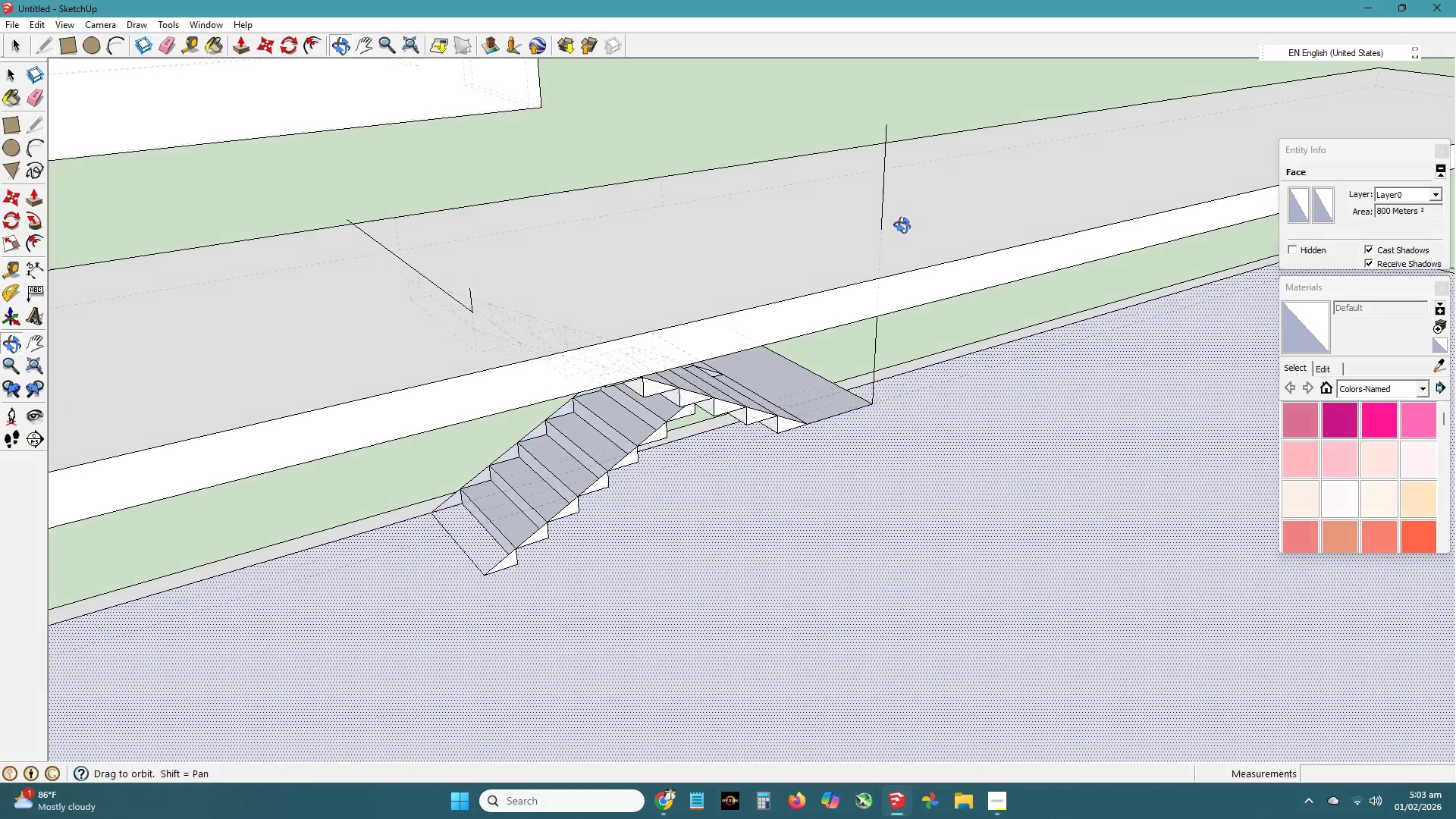 
key(Space)
 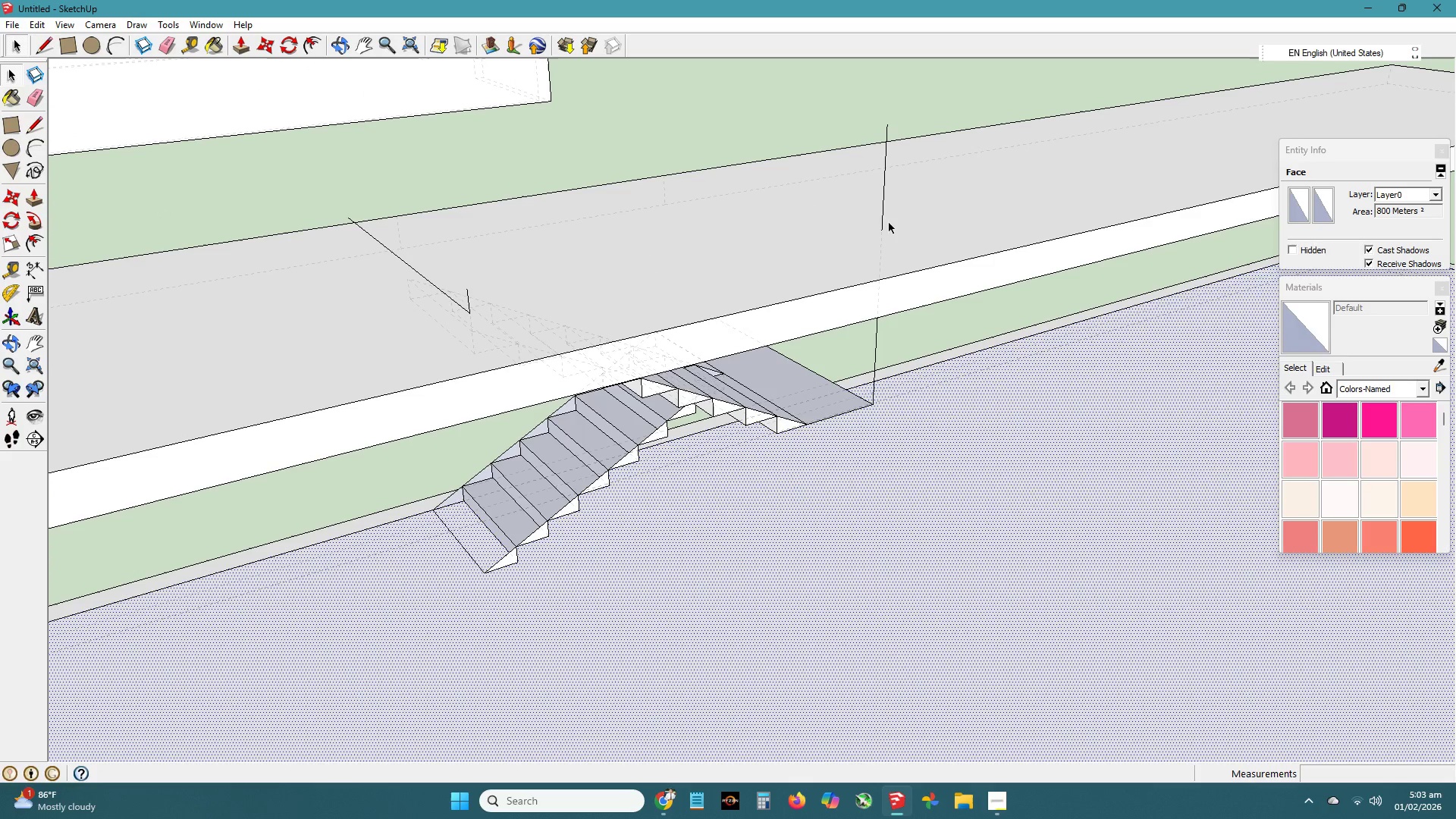 
key(L)
 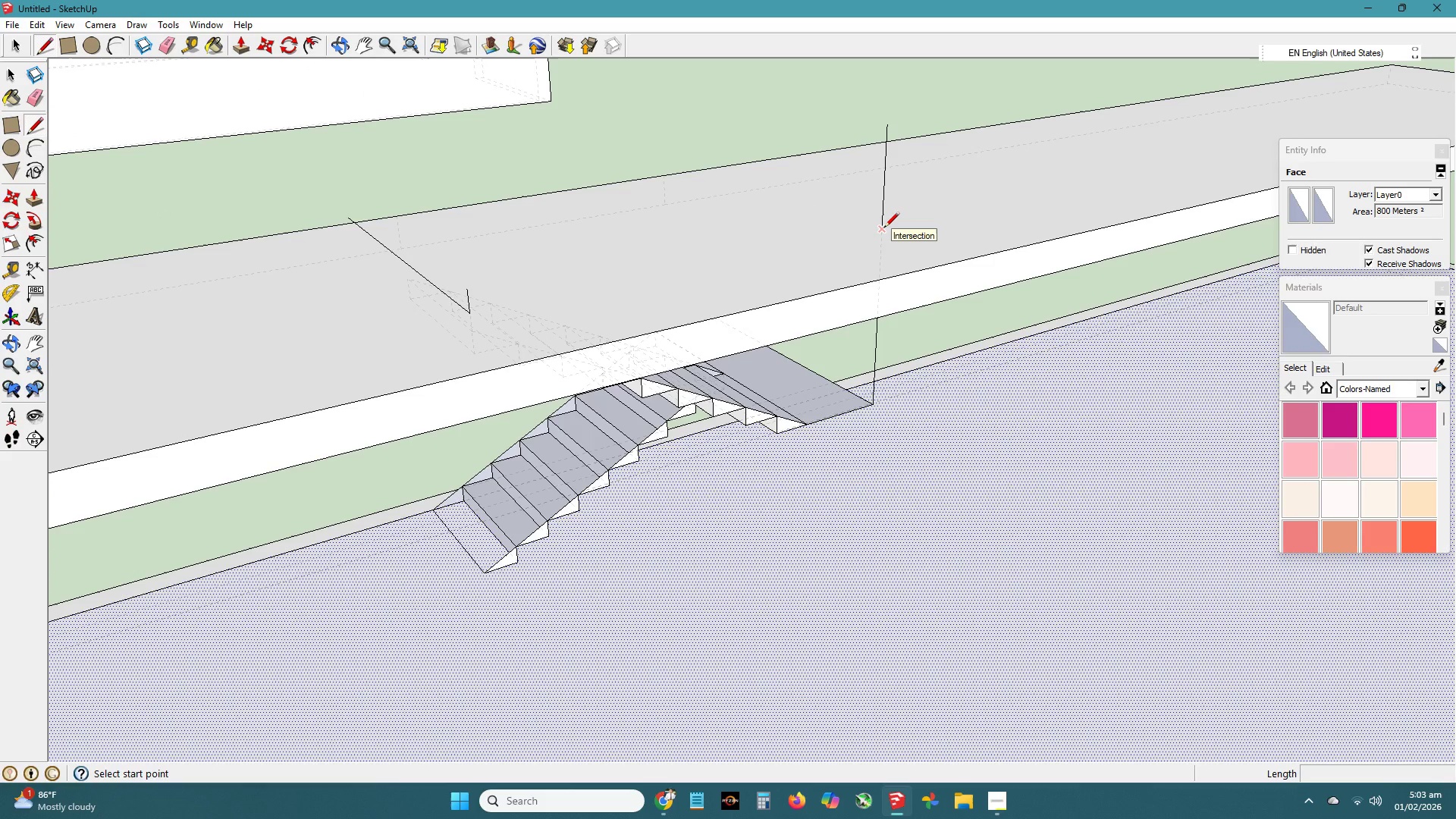 
left_click([883, 228])
 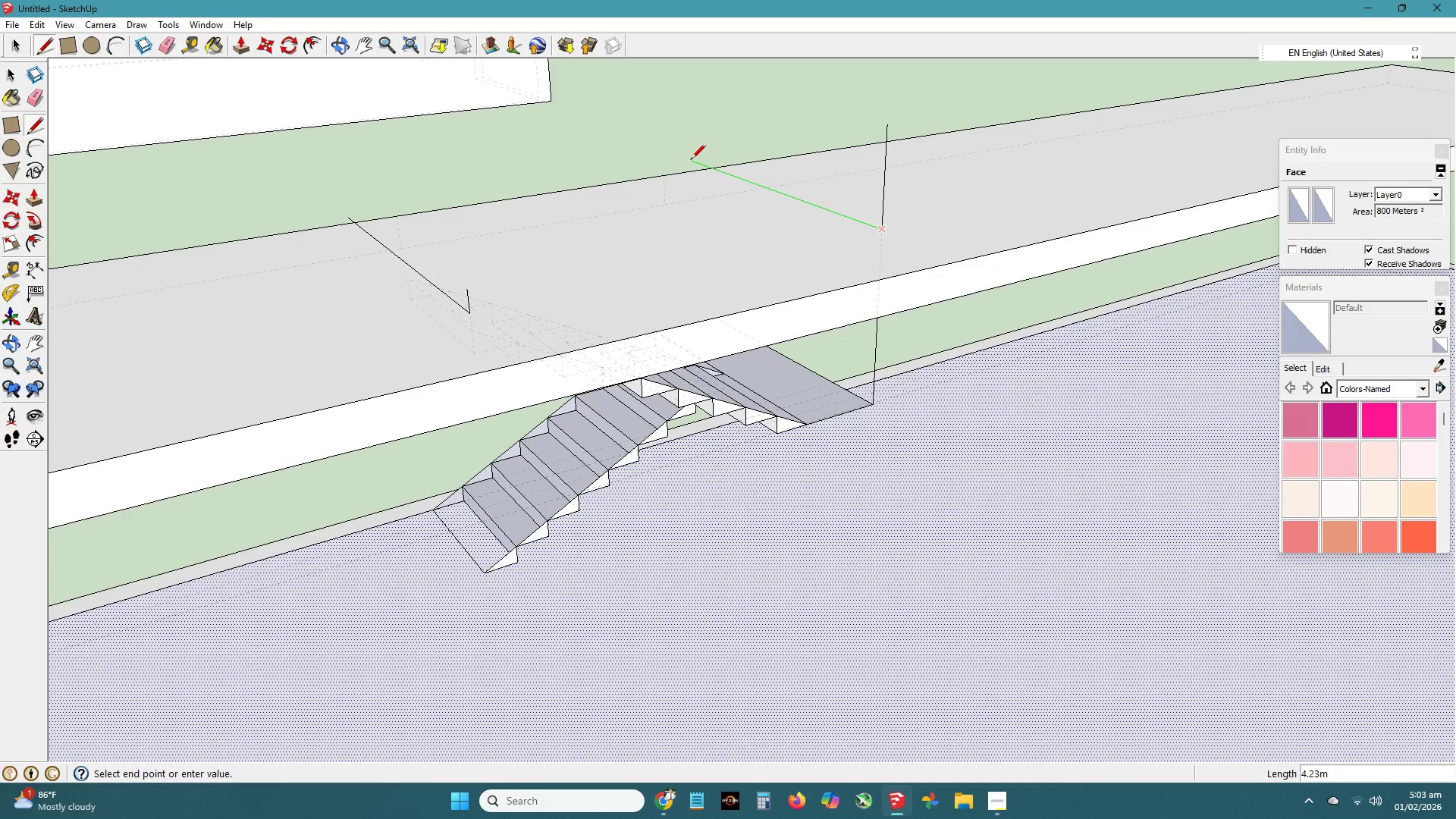 
left_click([690, 160])
 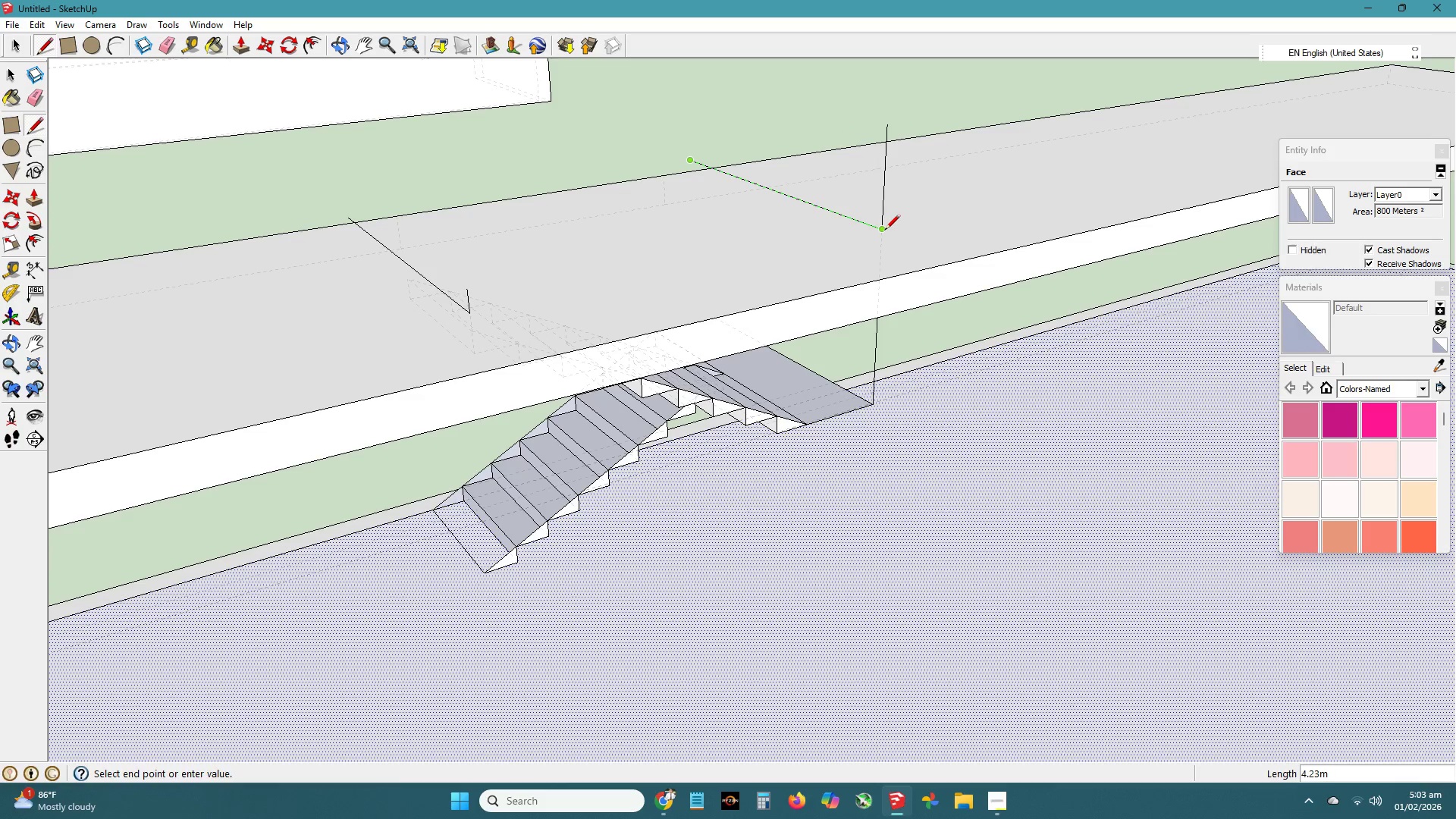 
key(Escape)
 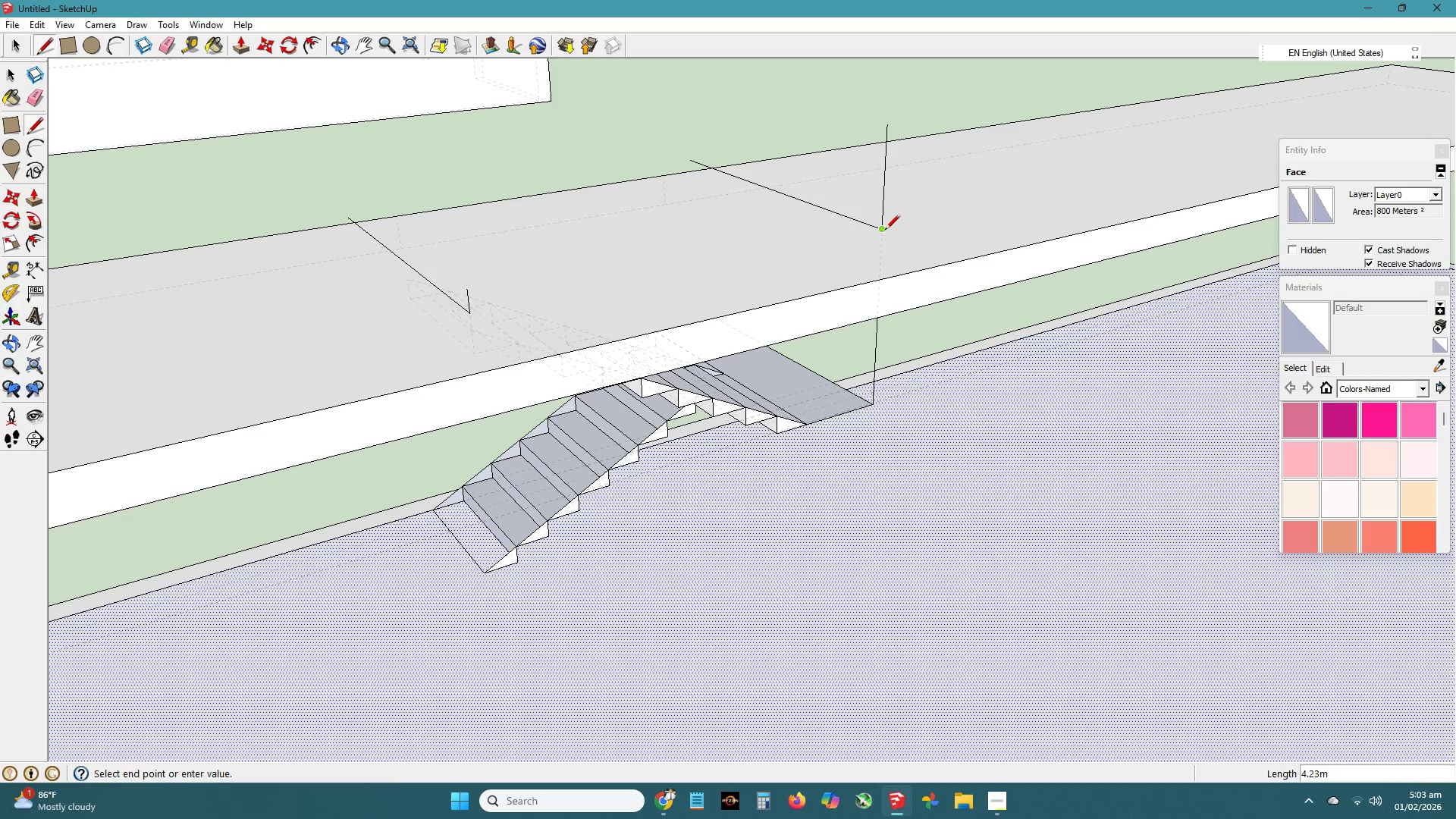 
left_click([884, 231])
 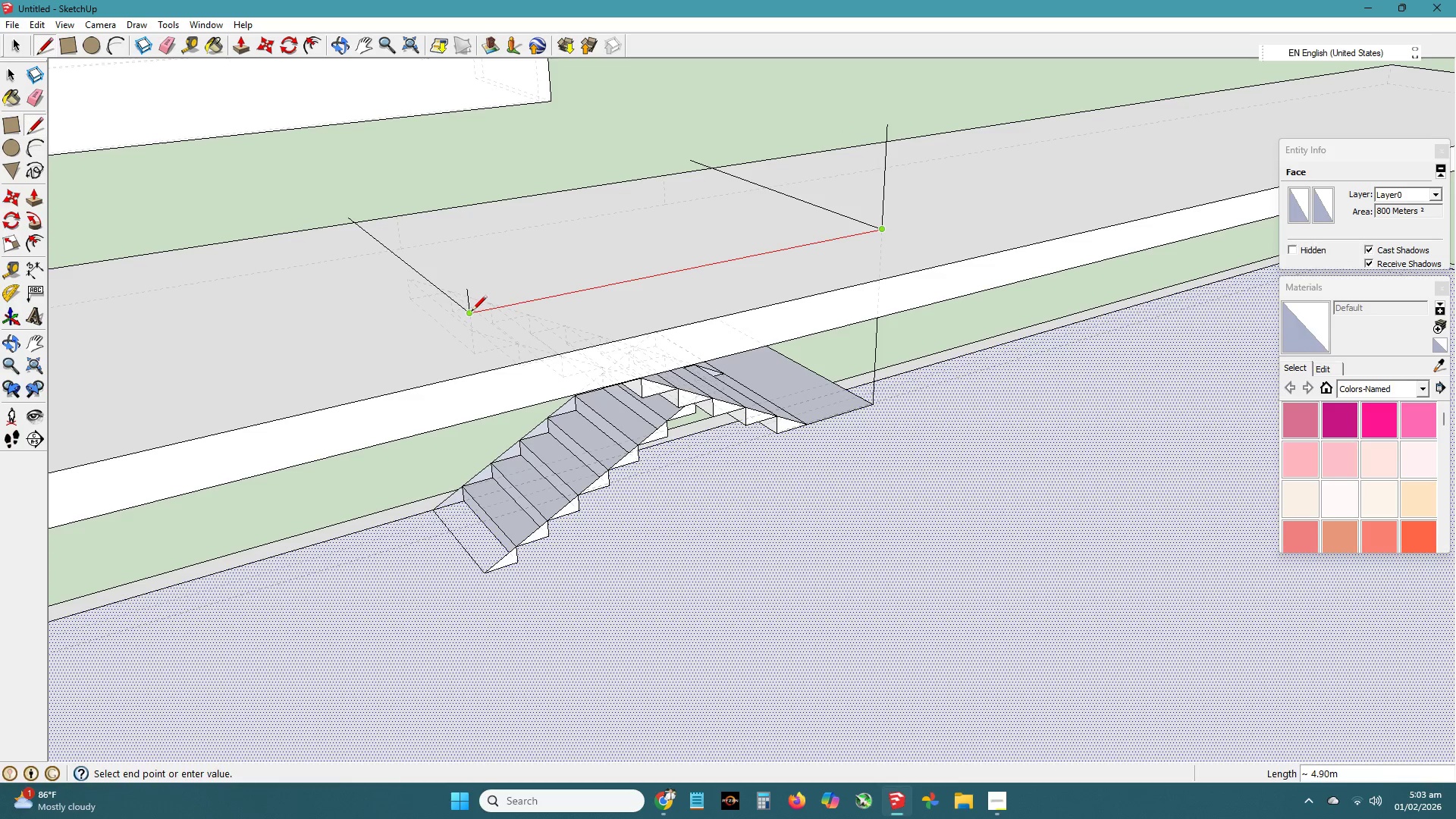 
left_click([470, 312])
 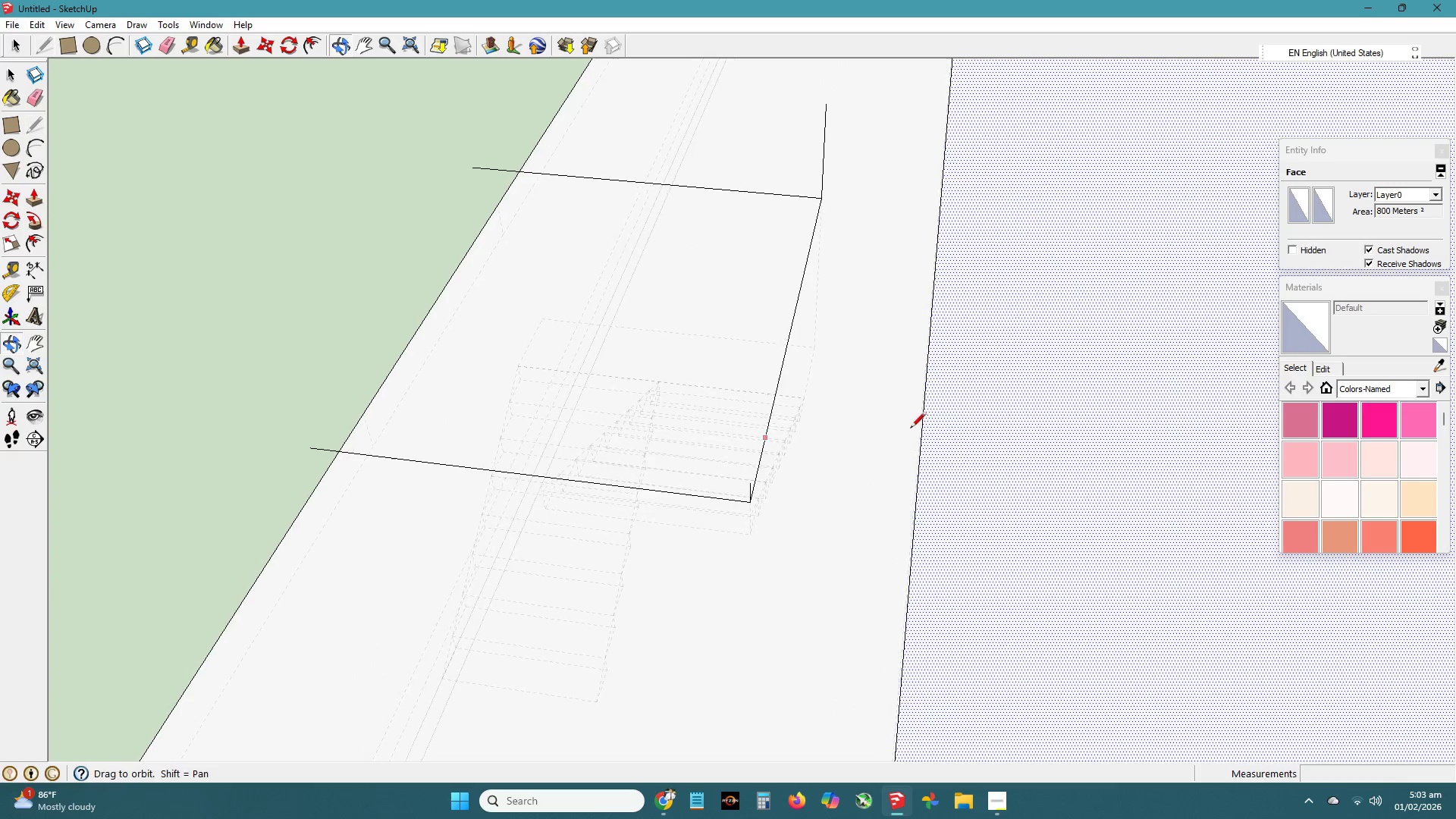 
key(Space)
 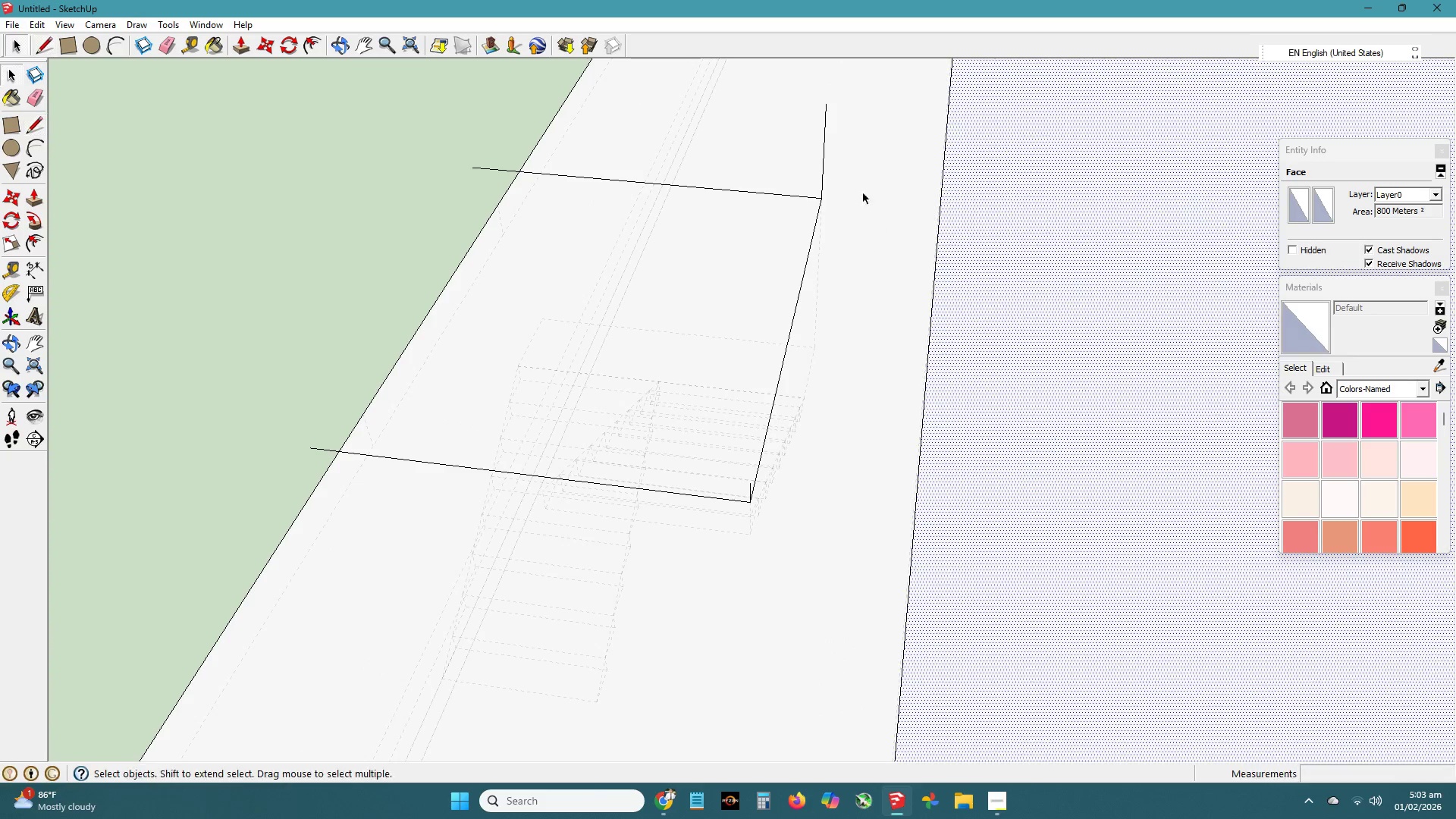 
key(E)
 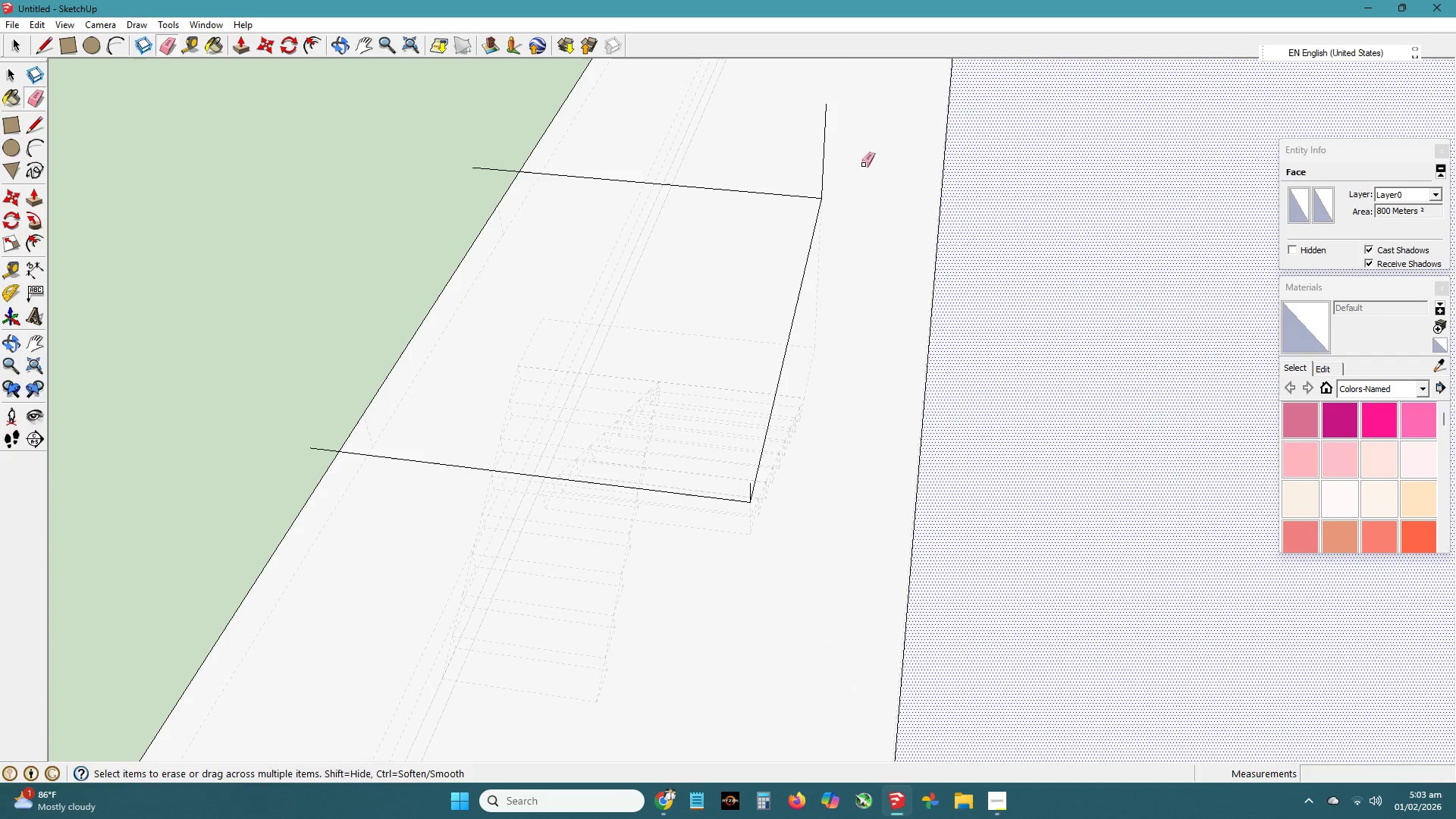 
left_click_drag(start_coordinate=[864, 165], to_coordinate=[801, 151])
 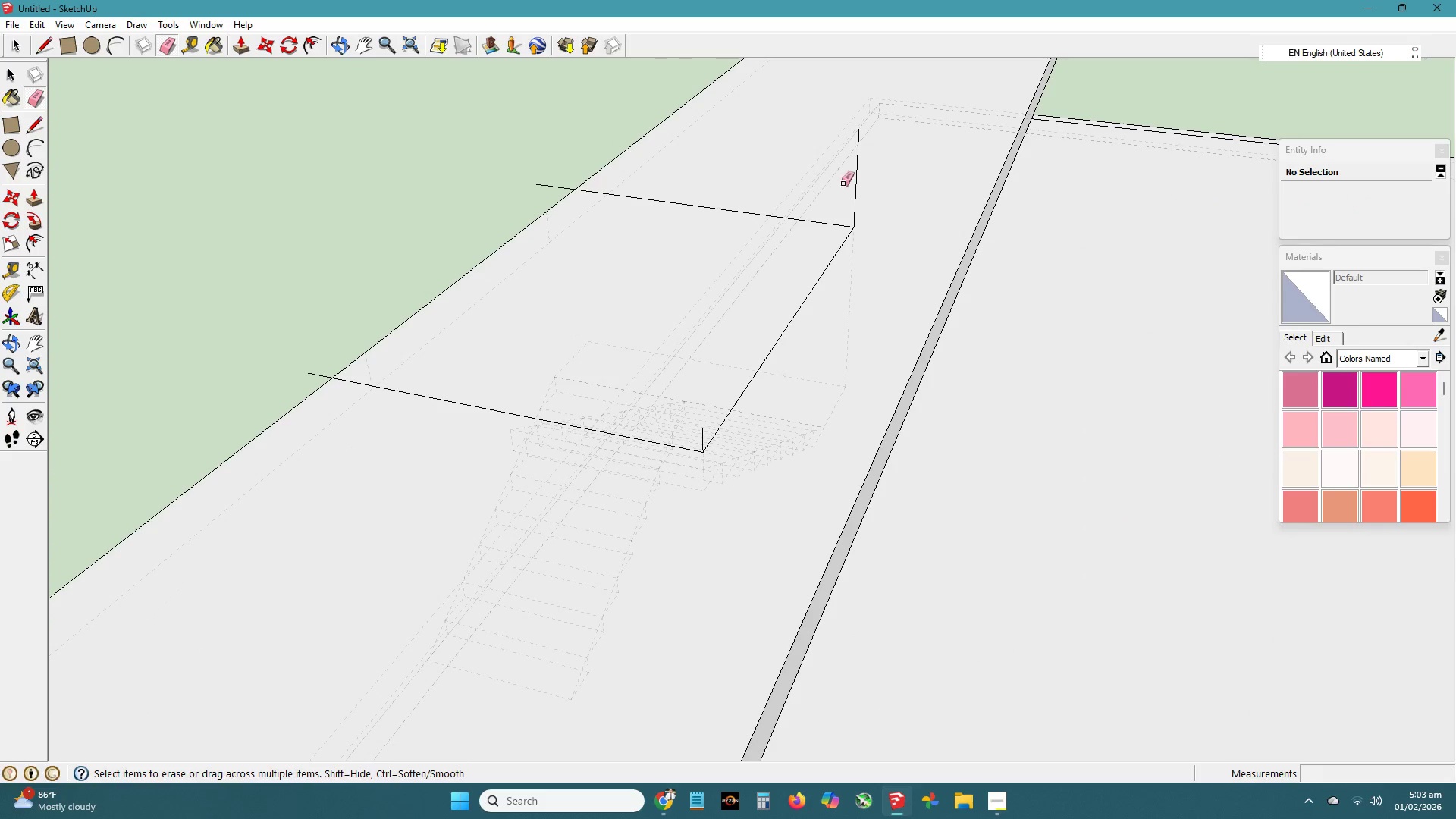 
left_click_drag(start_coordinate=[858, 186], to_coordinate=[836, 187])
 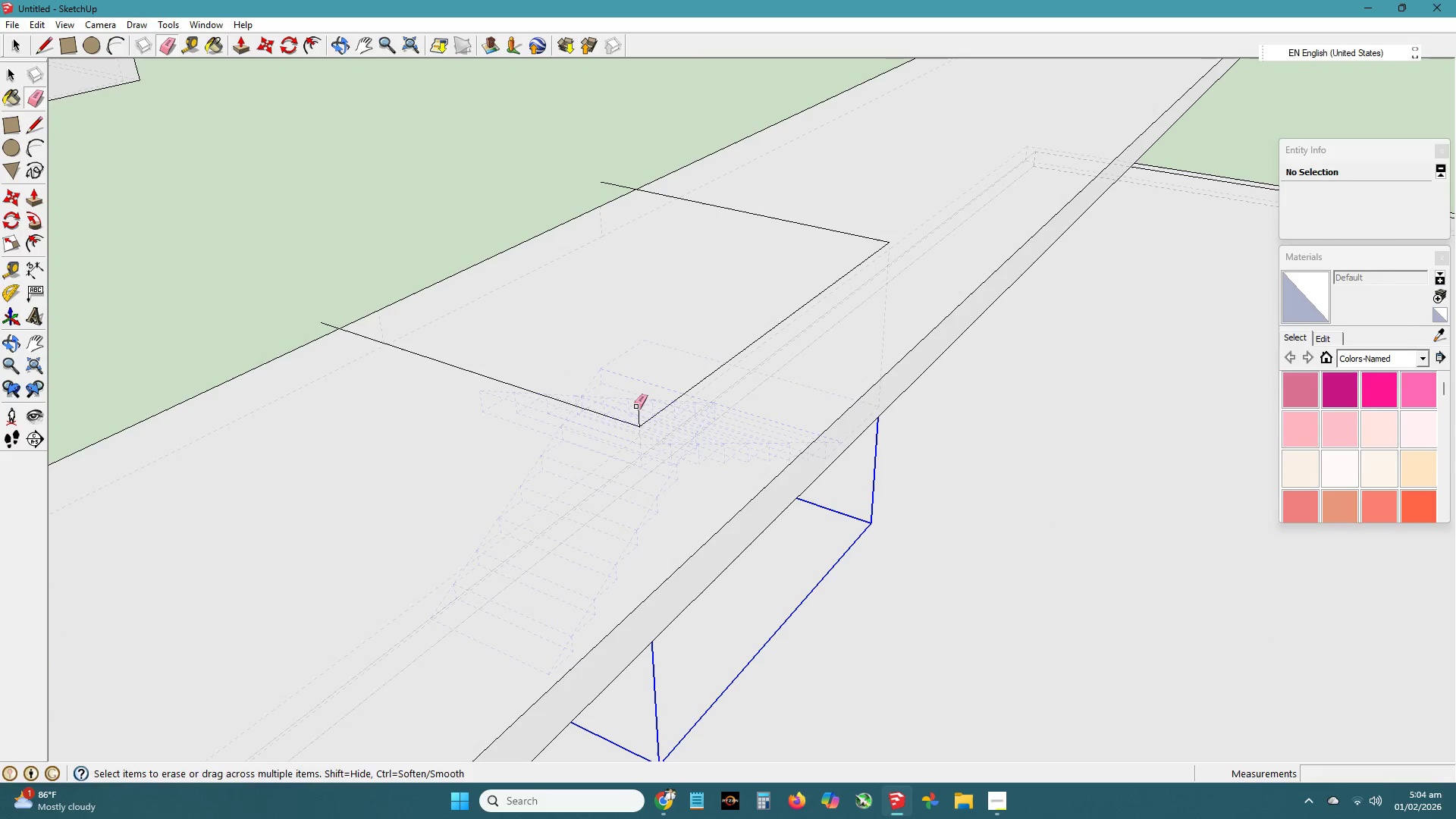 
key(Control+ControlLeft)
 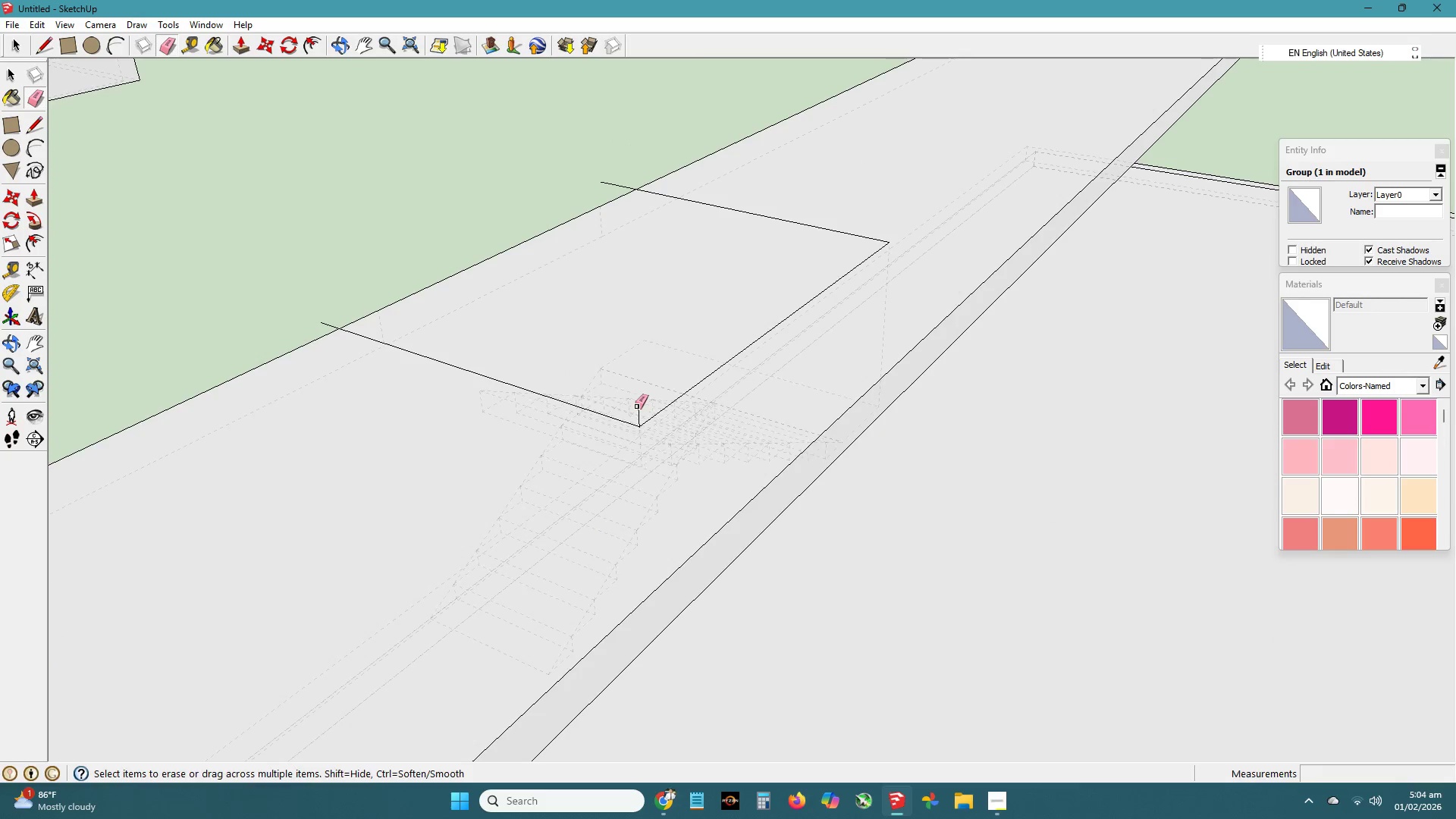 
key(Control+Z)
 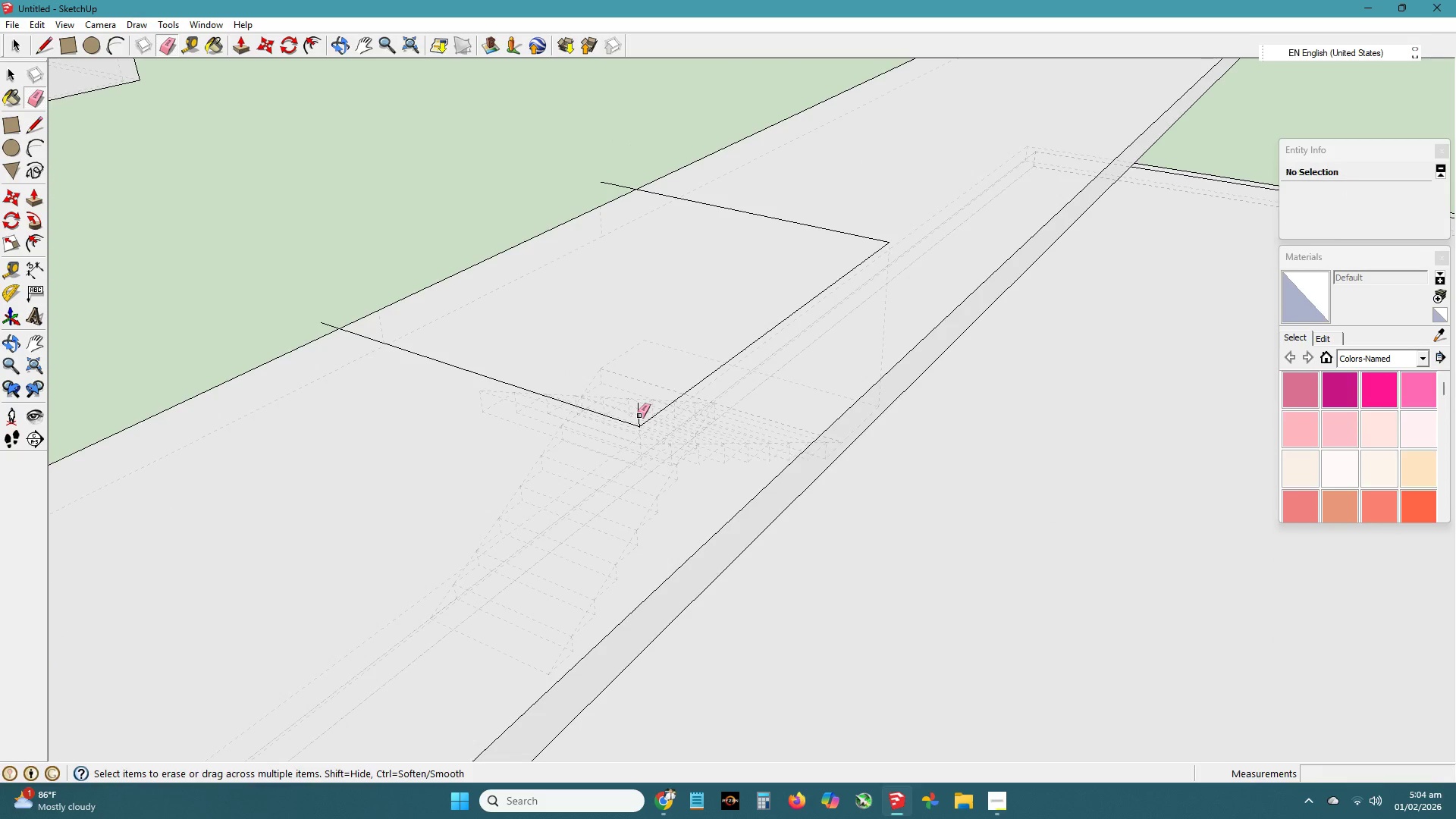 
scroll: coordinate [639, 416], scroll_direction: up, amount: 1.0
 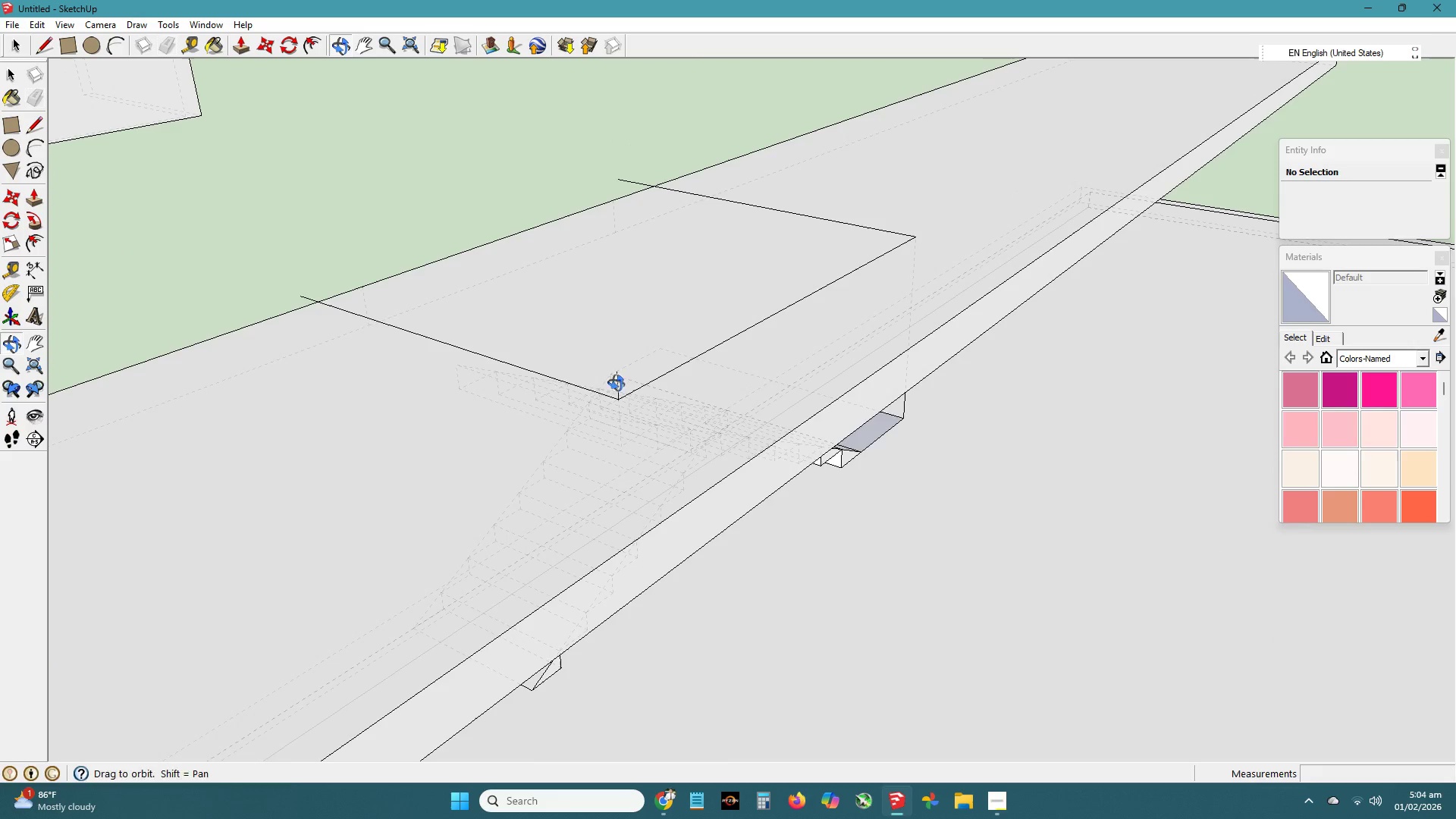 
key(Space)
 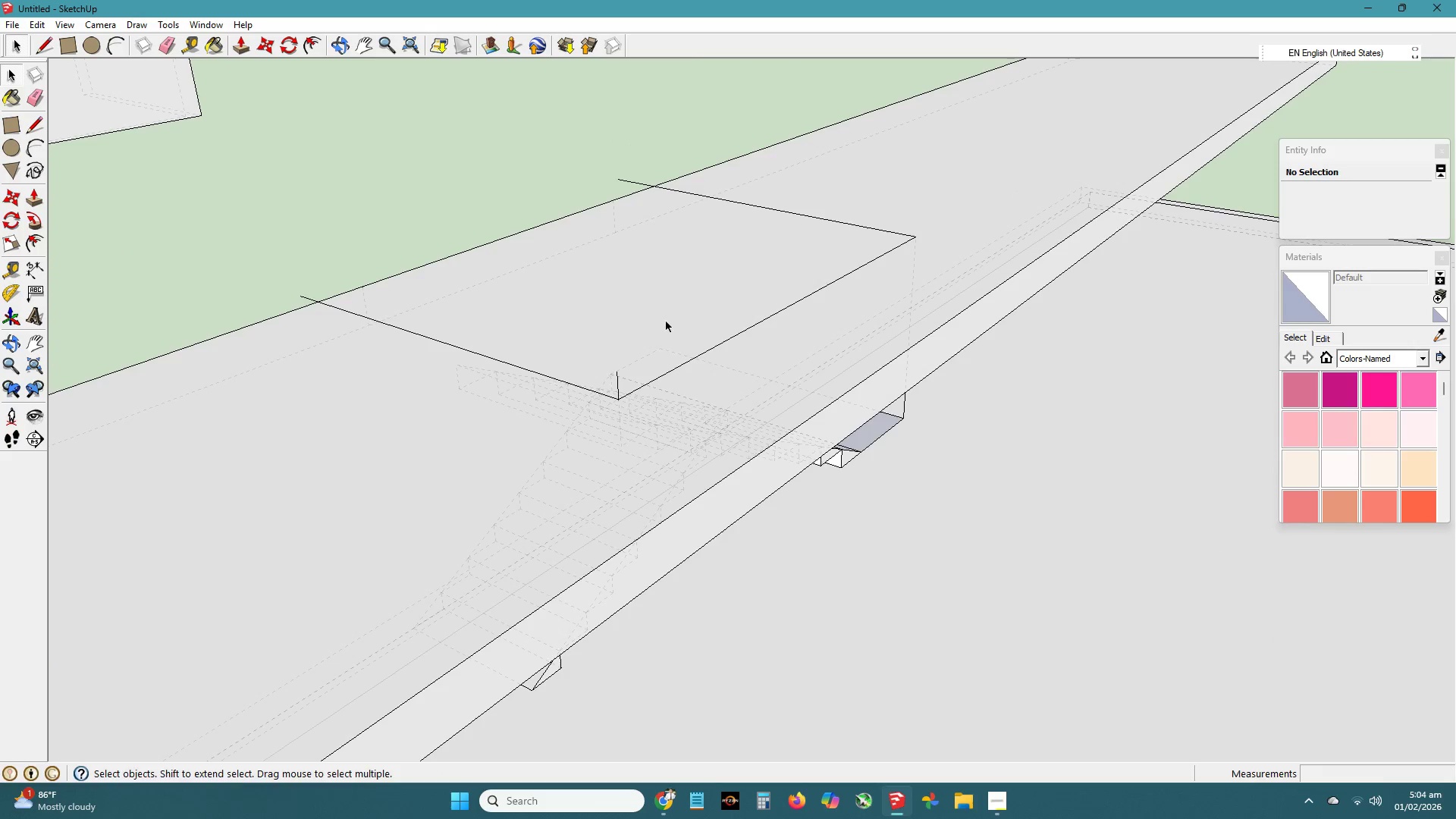 
left_click([667, 322])
 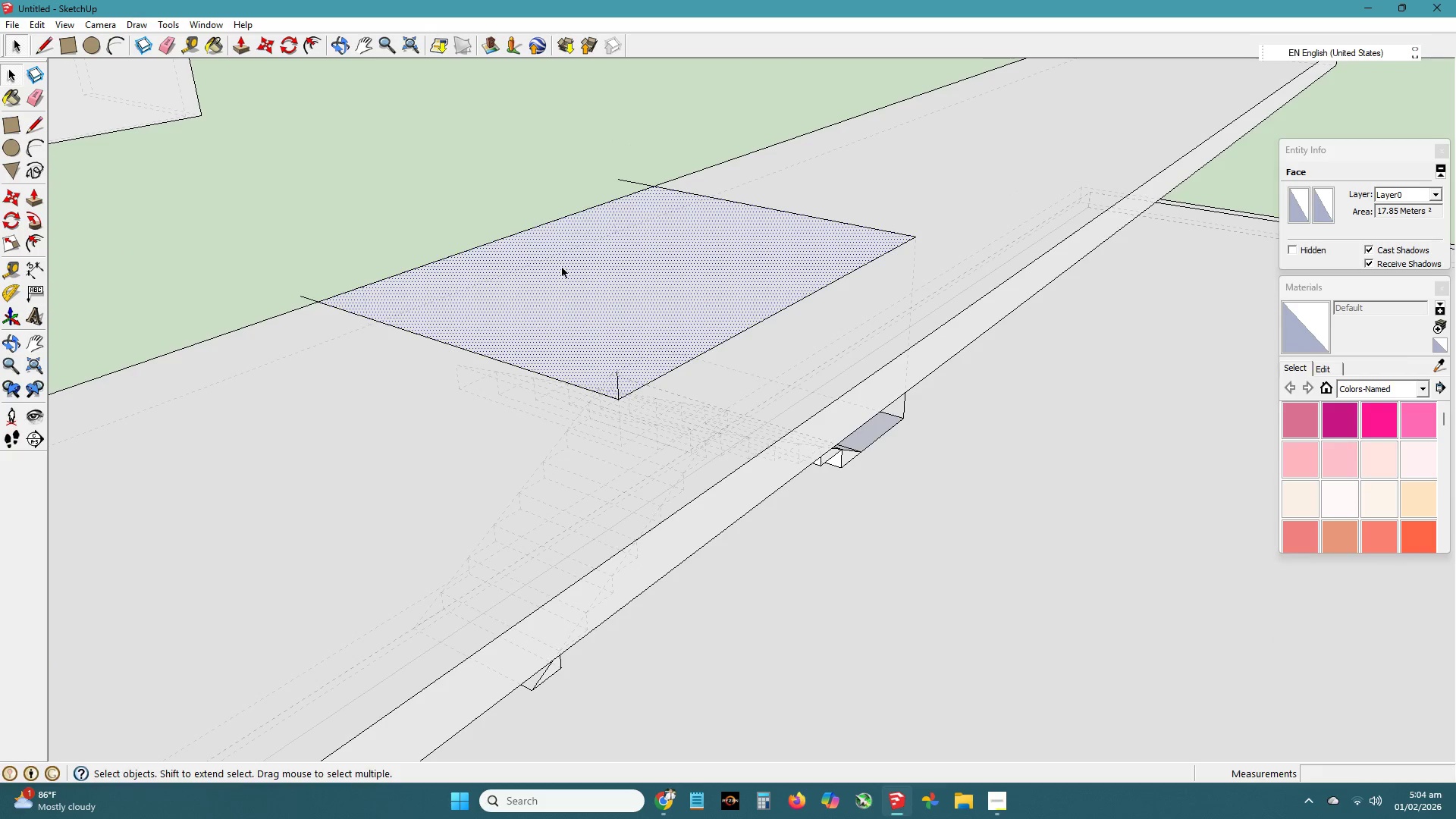 
type(ke )
 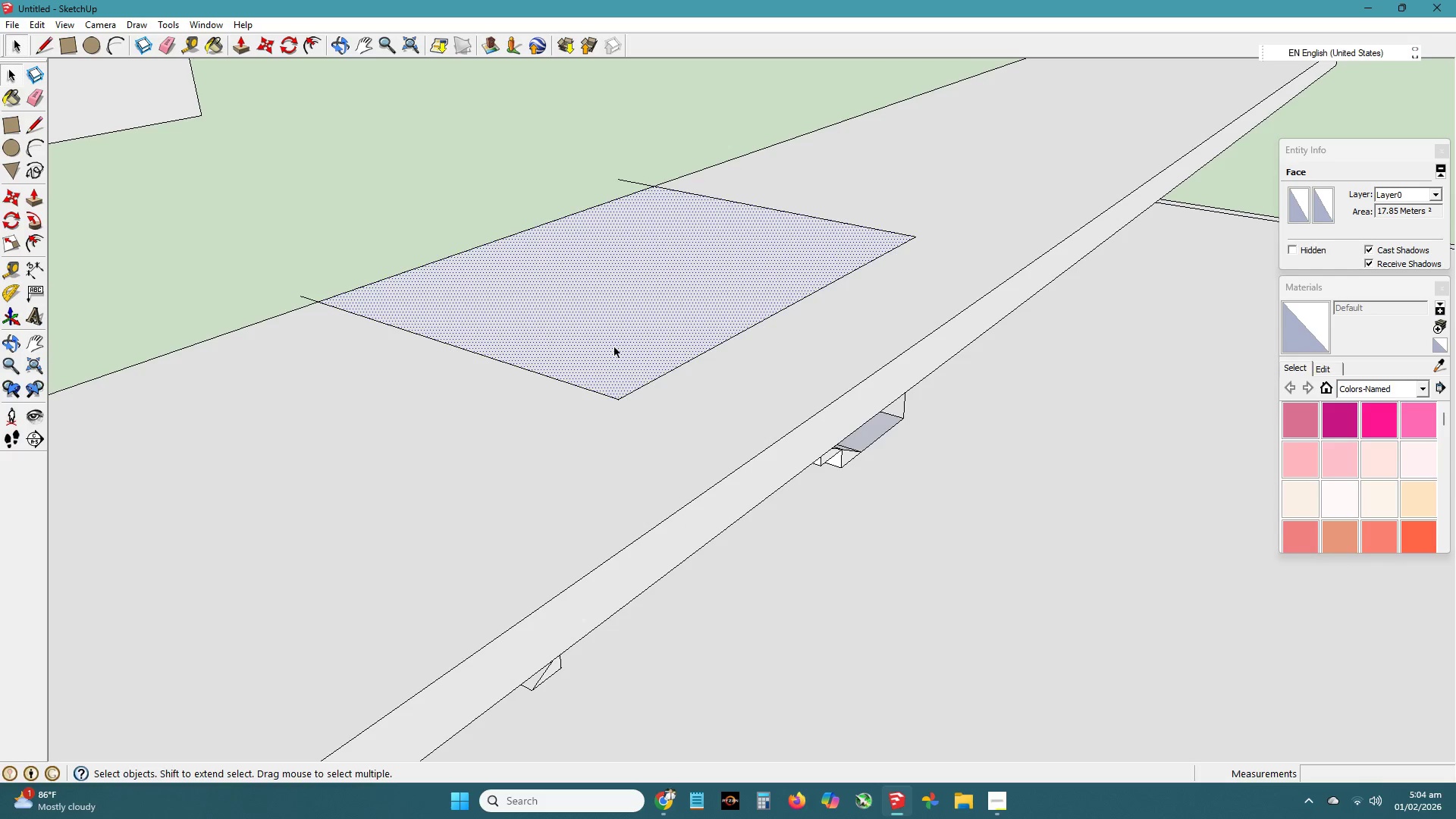 
left_click_drag(start_coordinate=[625, 377], to_coordinate=[617, 378])
 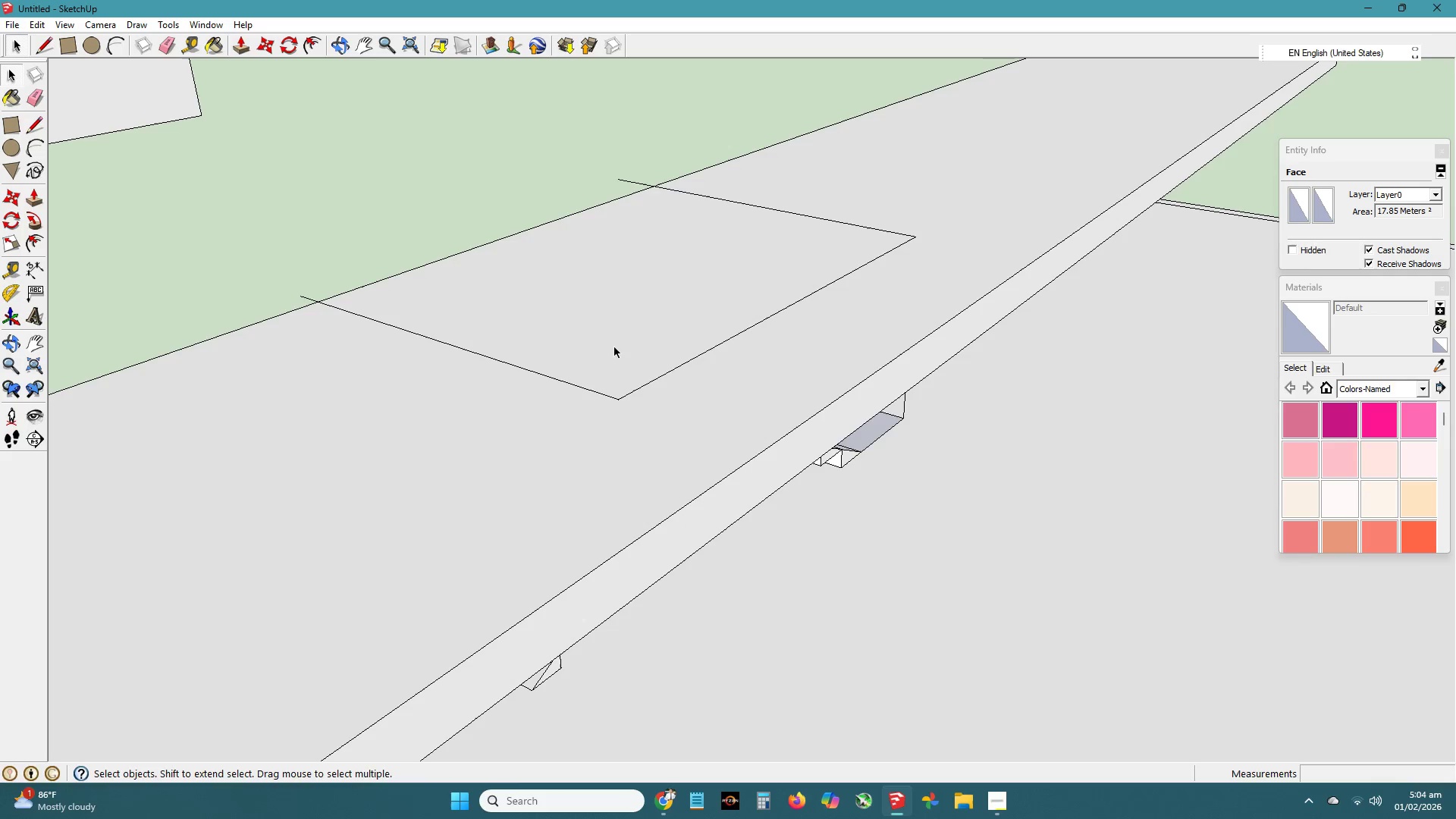 
left_click([615, 347])
 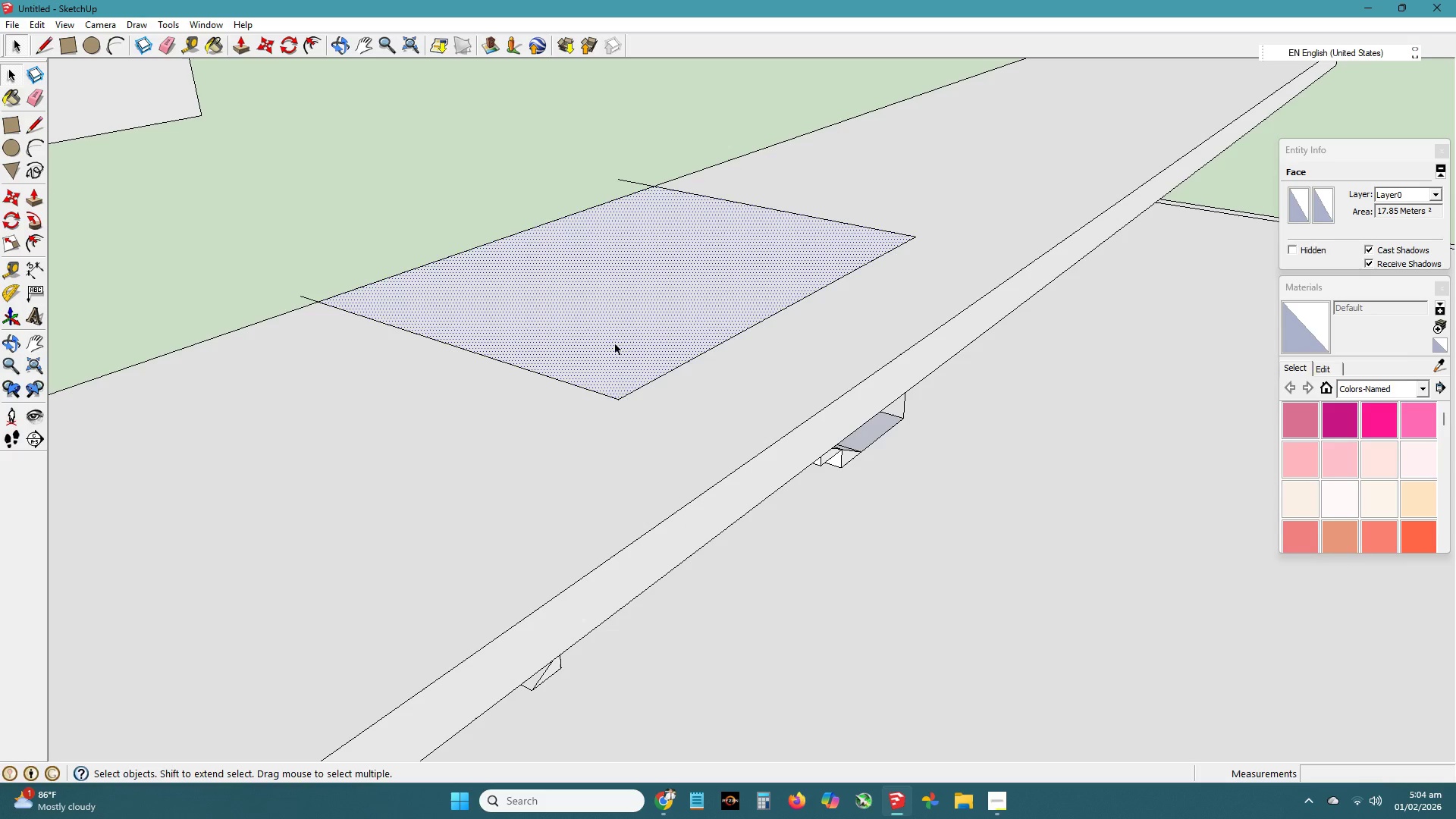 
key(P)
 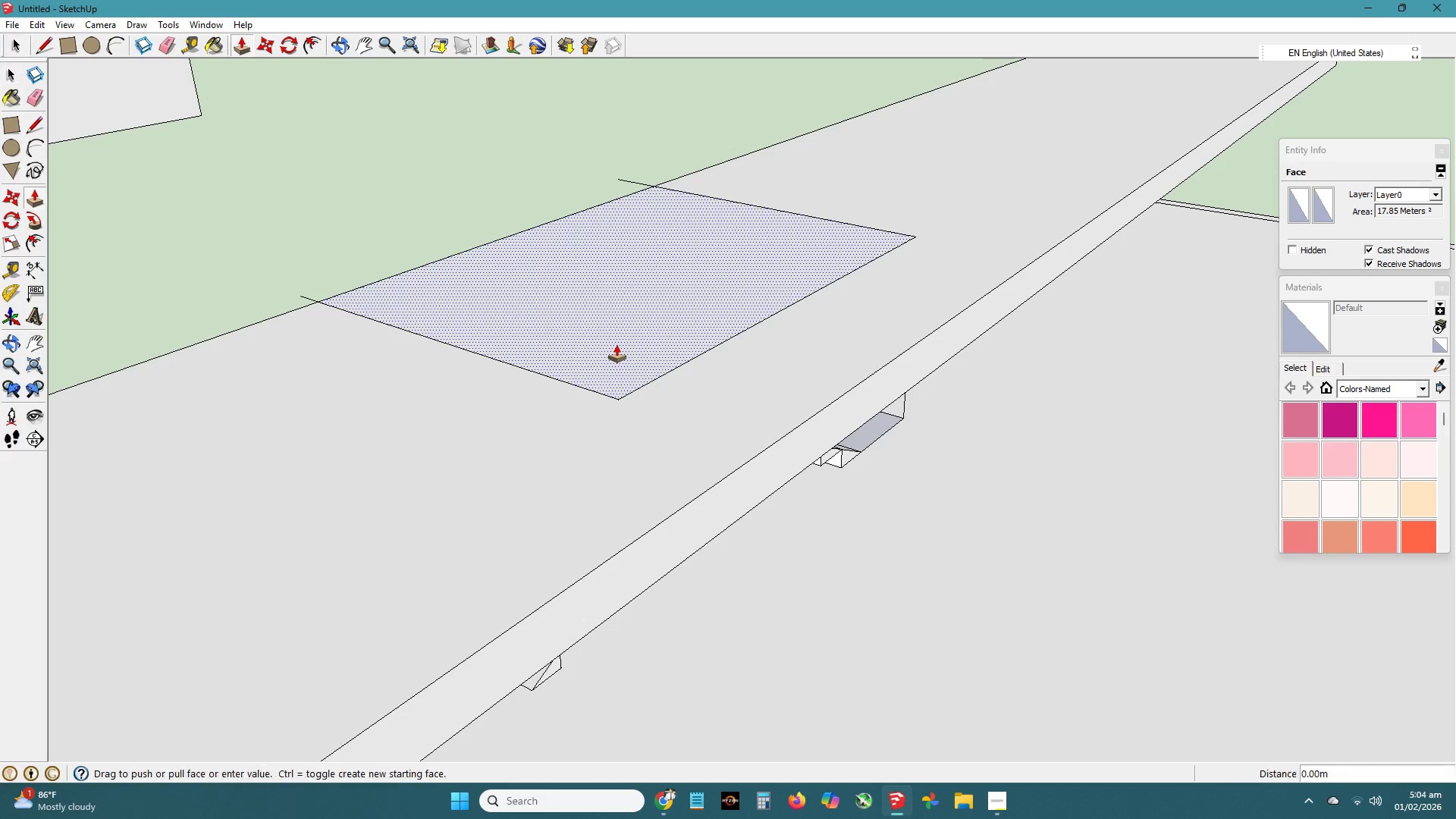 
left_click([617, 344])
 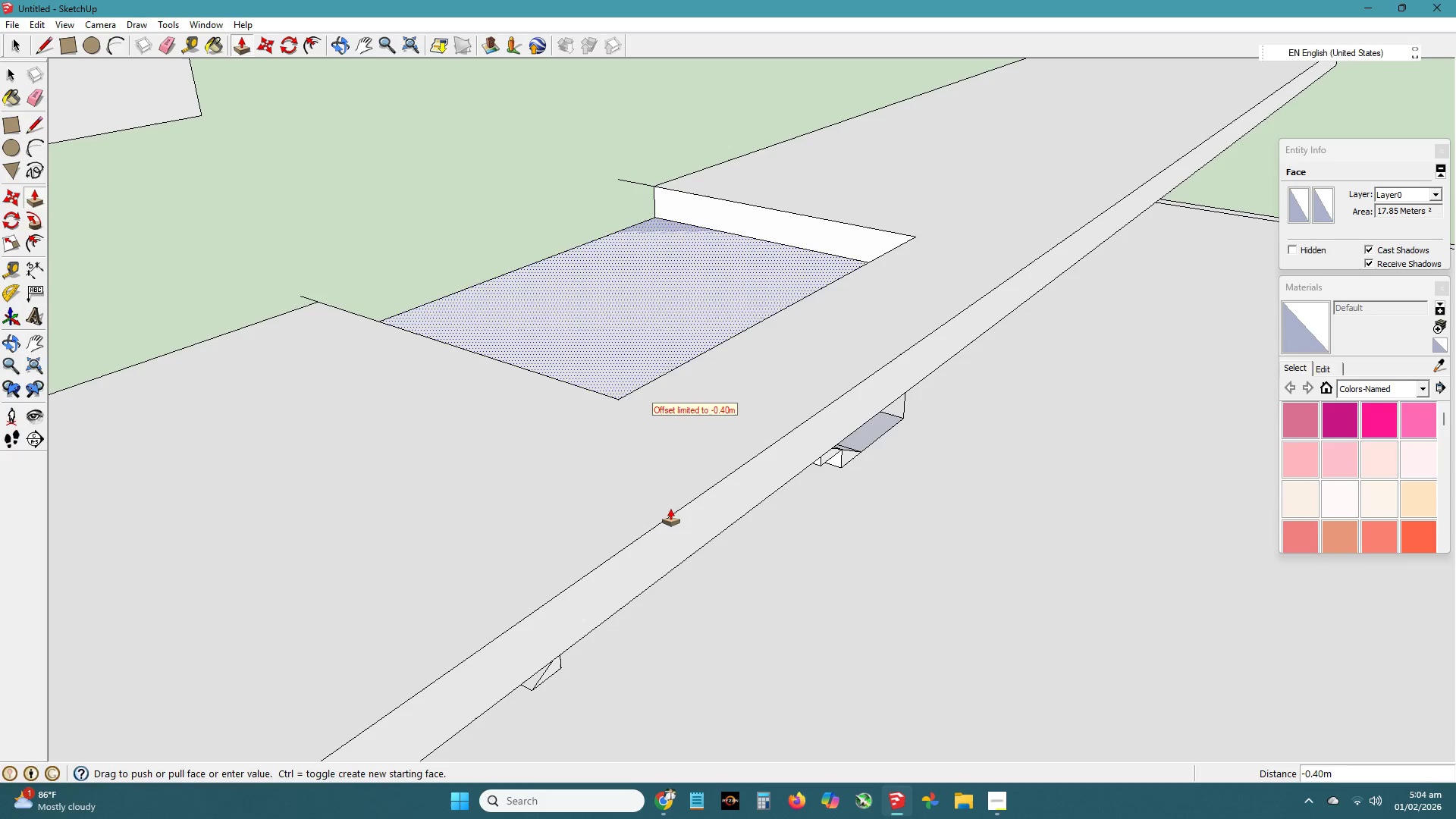 
left_click([670, 508])
 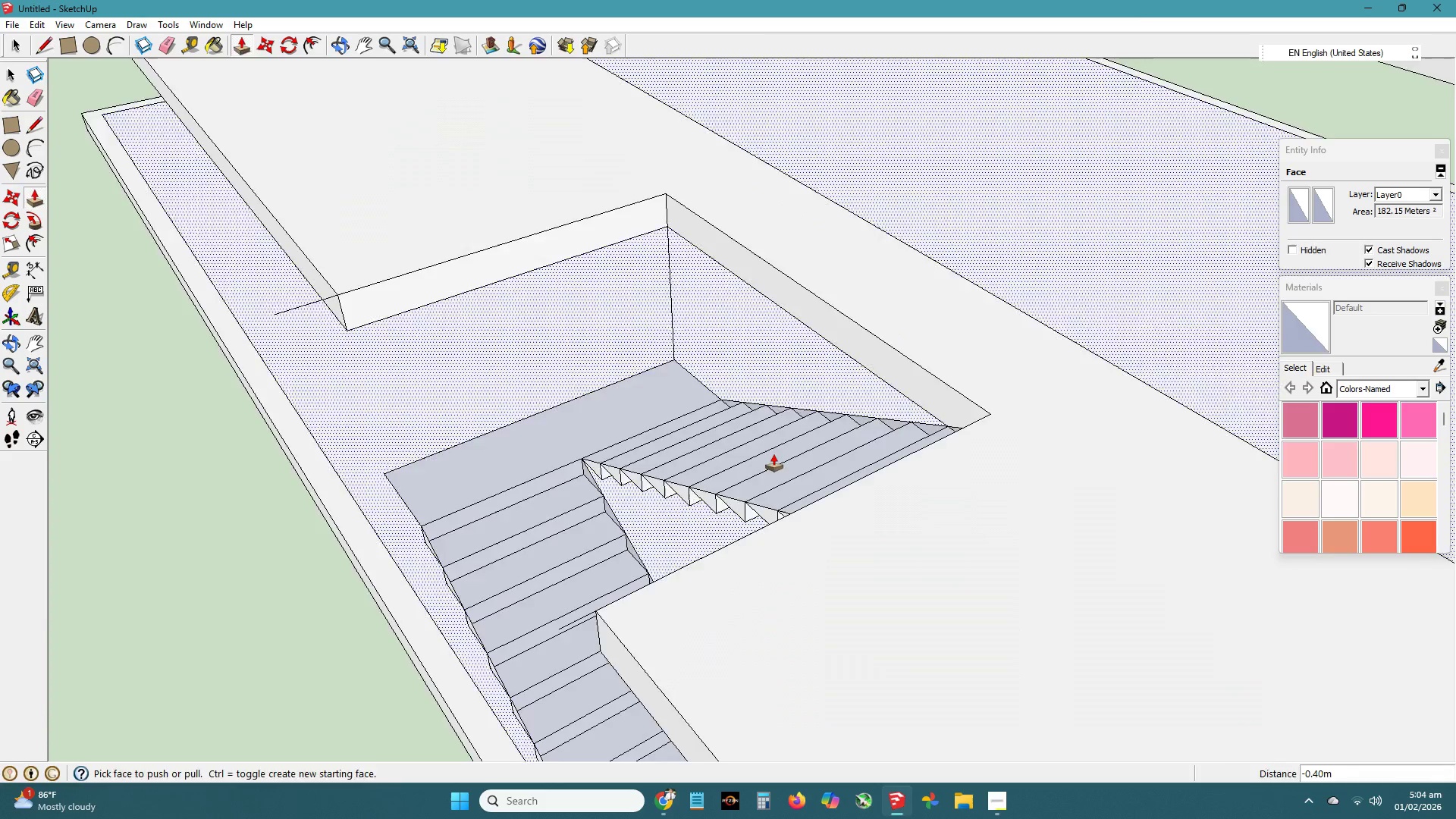 
scroll: coordinate [1007, 478], scroll_direction: down, amount: 13.0
 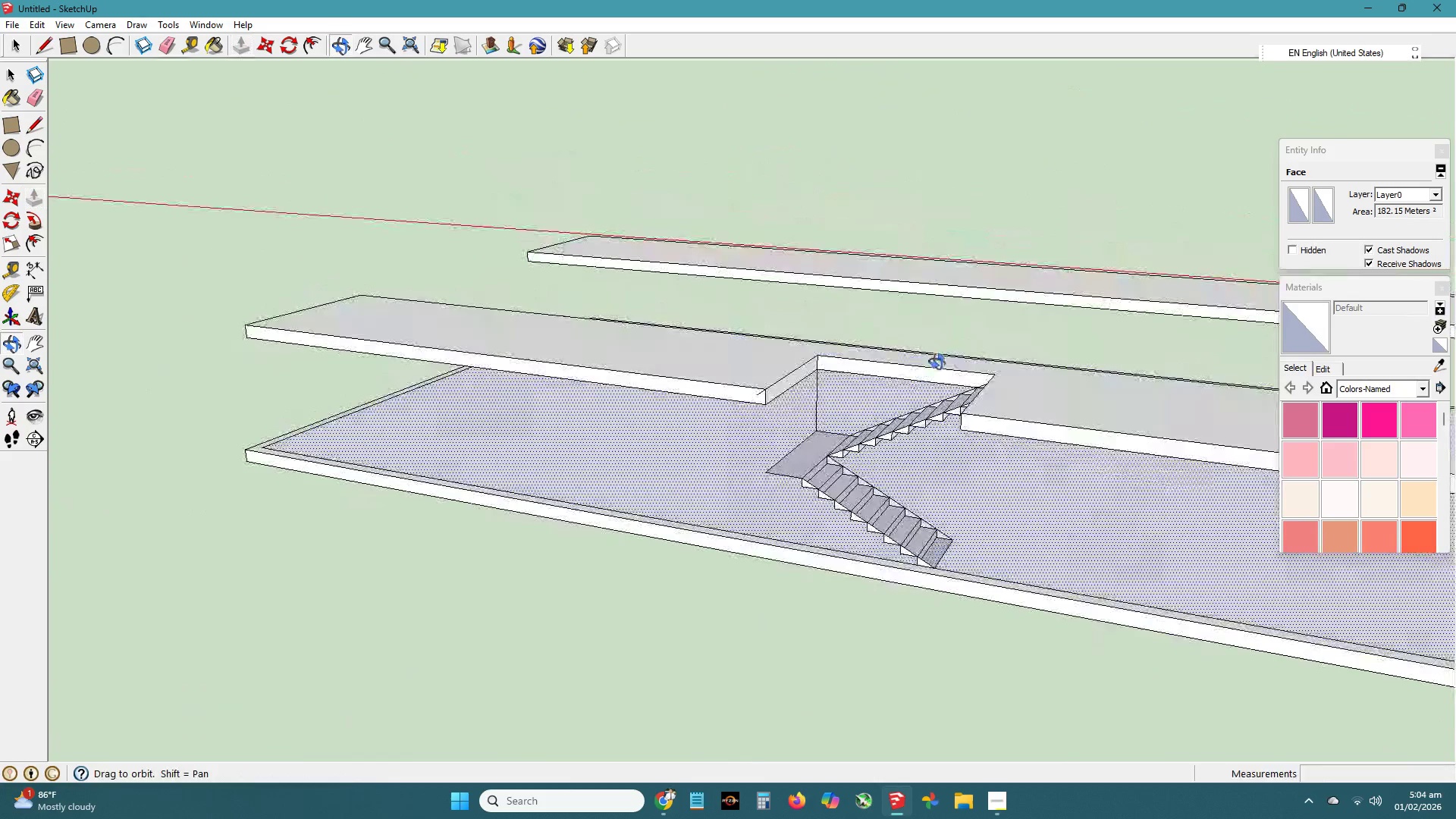 
key(Space)
 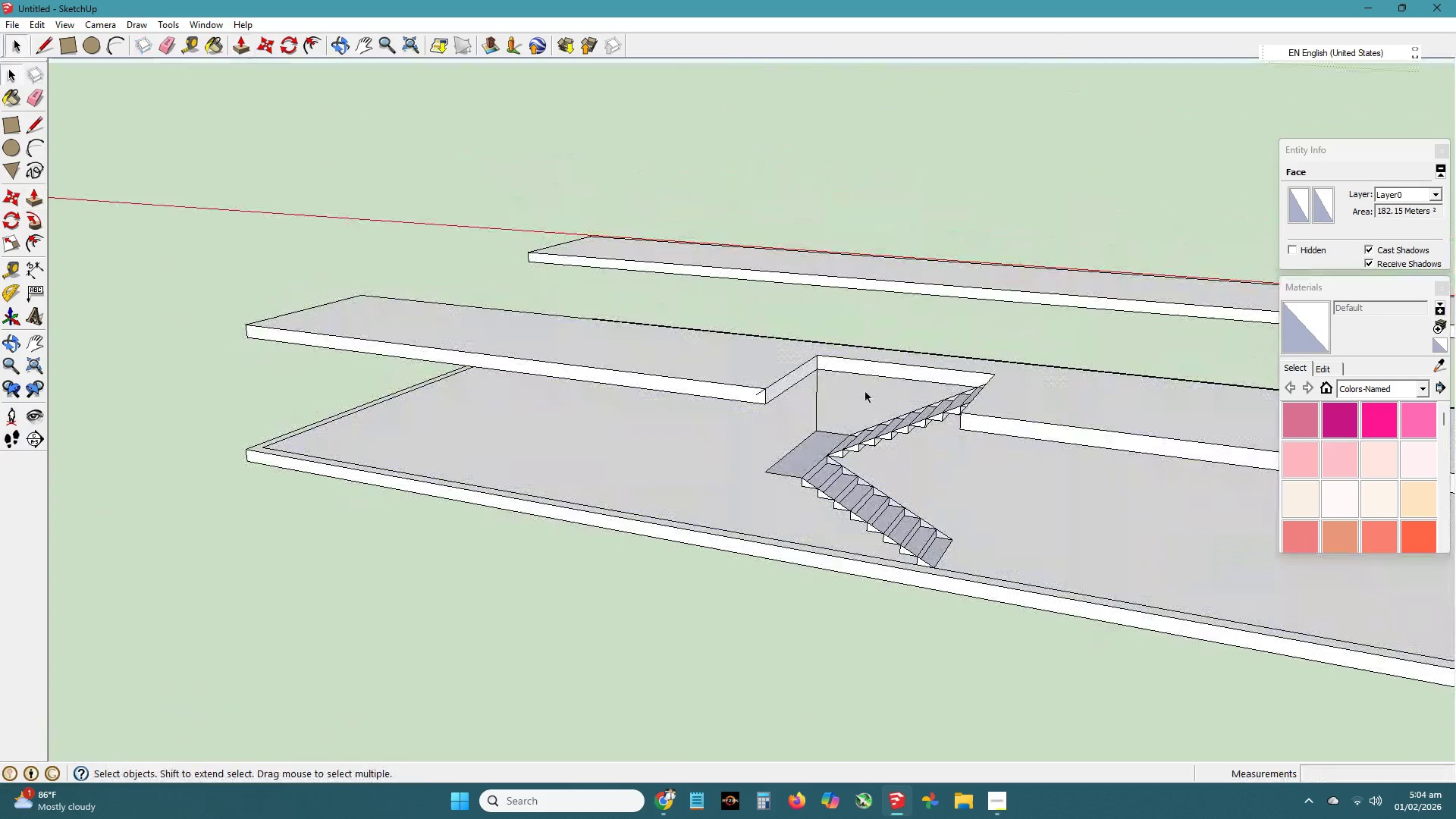 
key(E)
 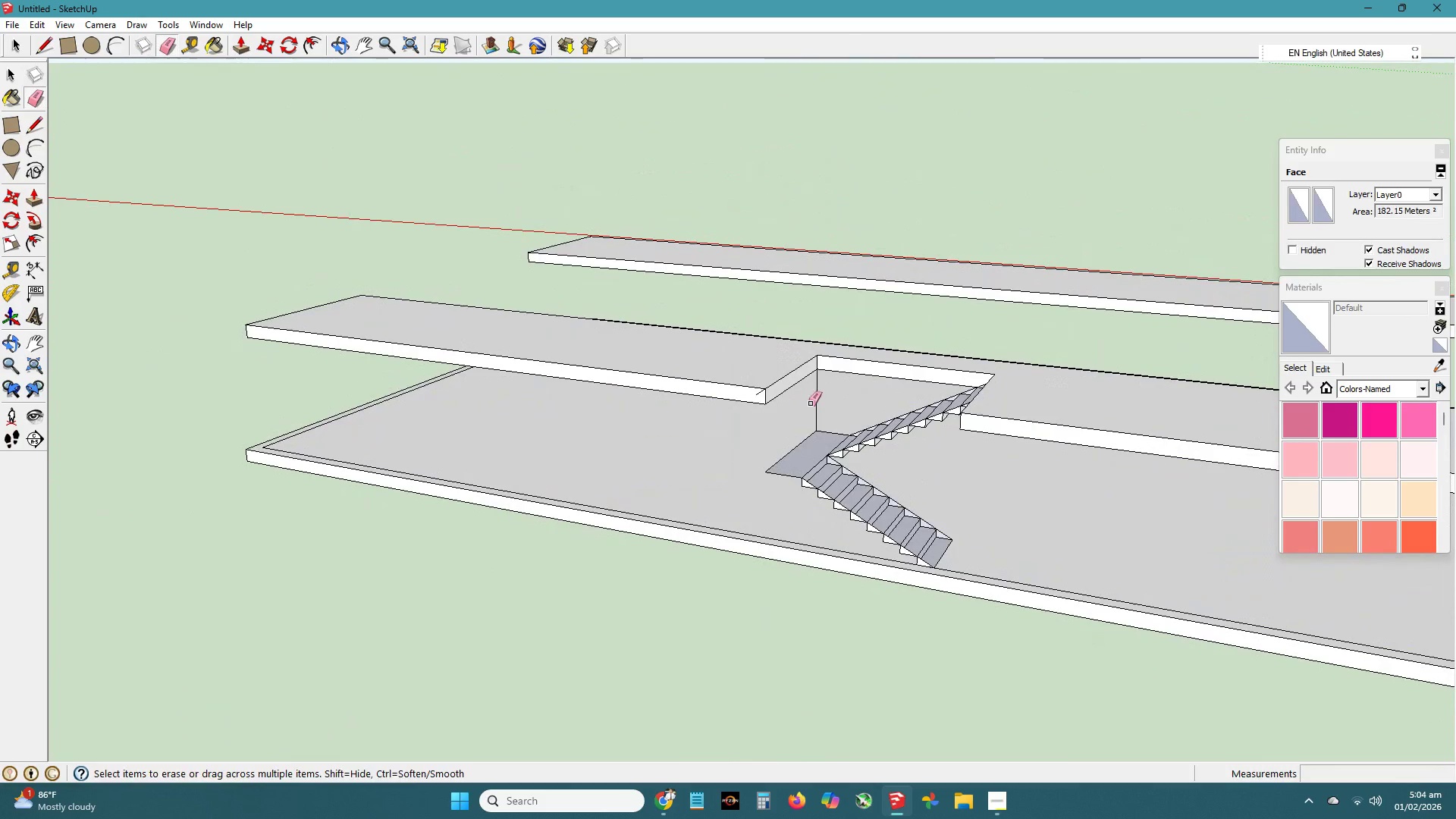 
left_click_drag(start_coordinate=[810, 403], to_coordinate=[825, 407])
 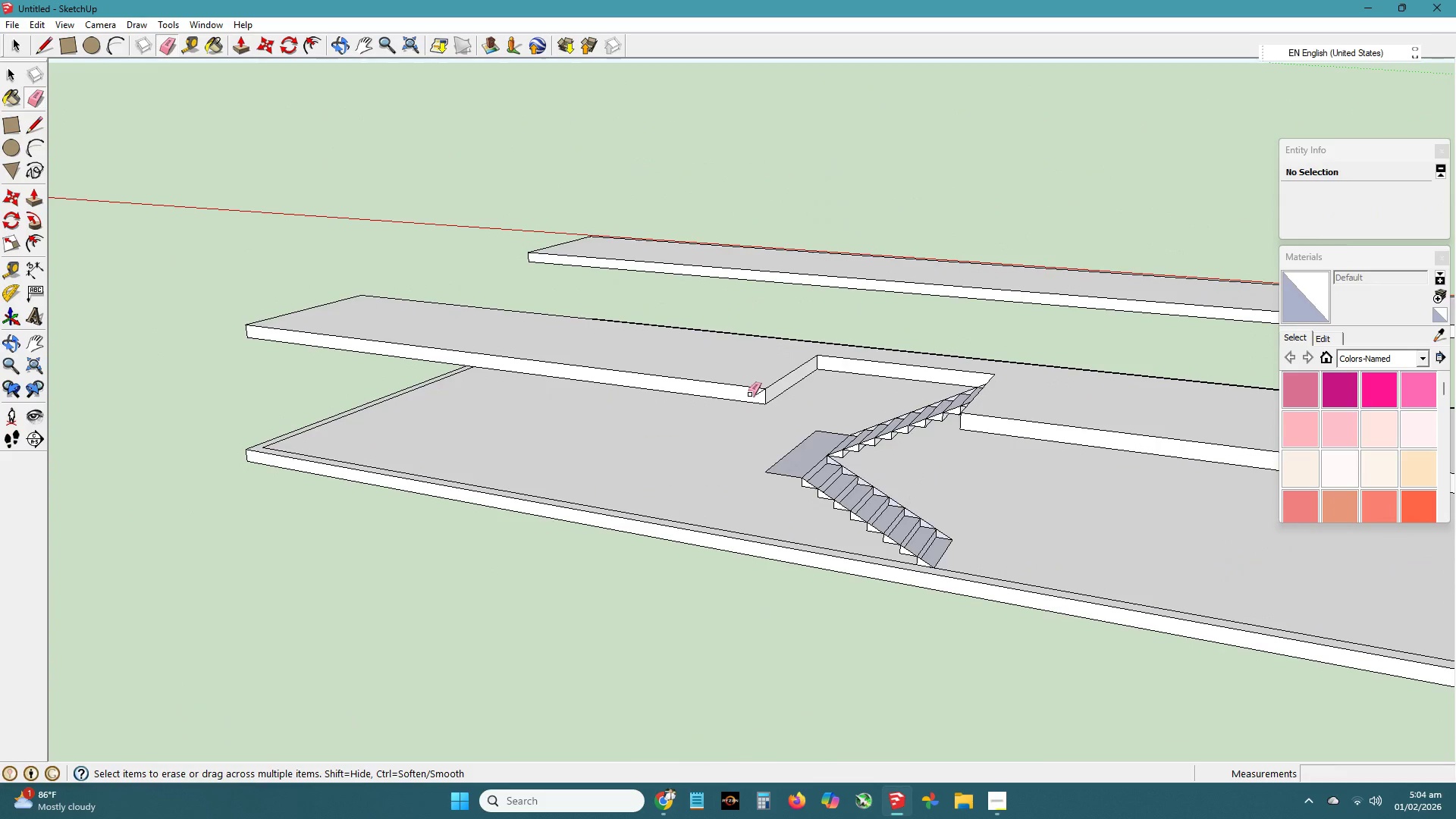 
left_click([762, 392])
 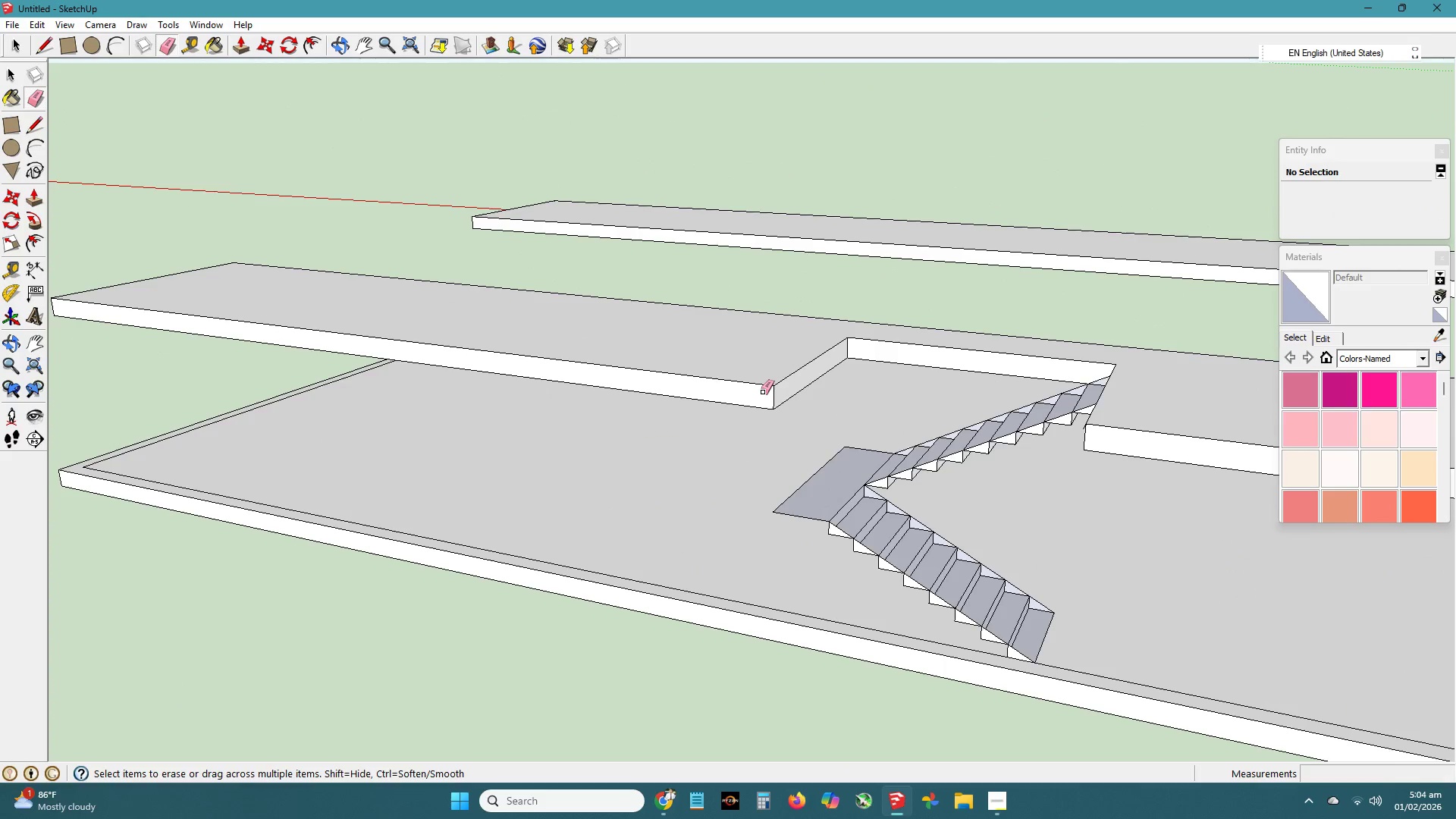 
scroll: coordinate [750, 394], scroll_direction: up, amount: 4.0
 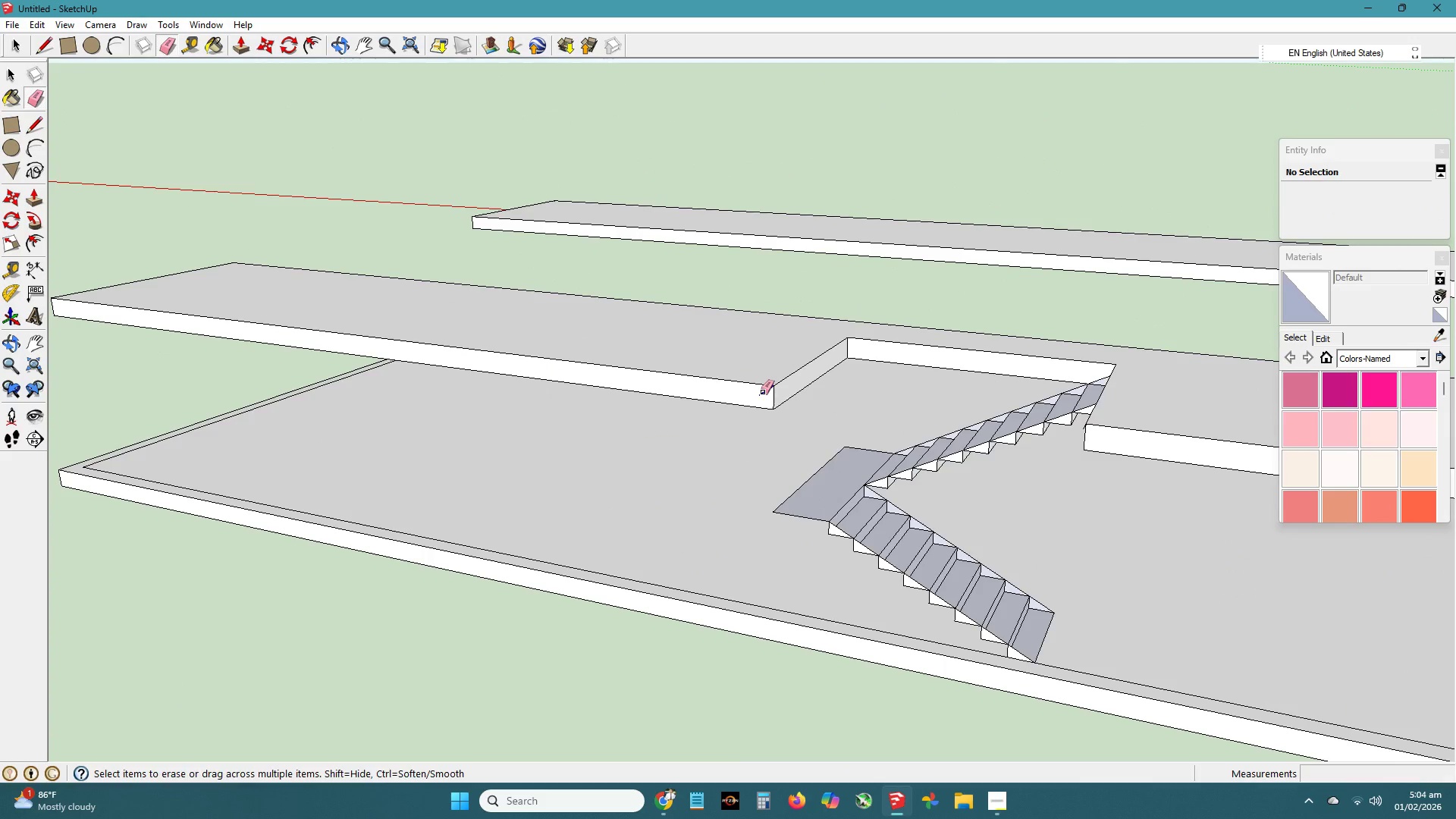 
key(L)
 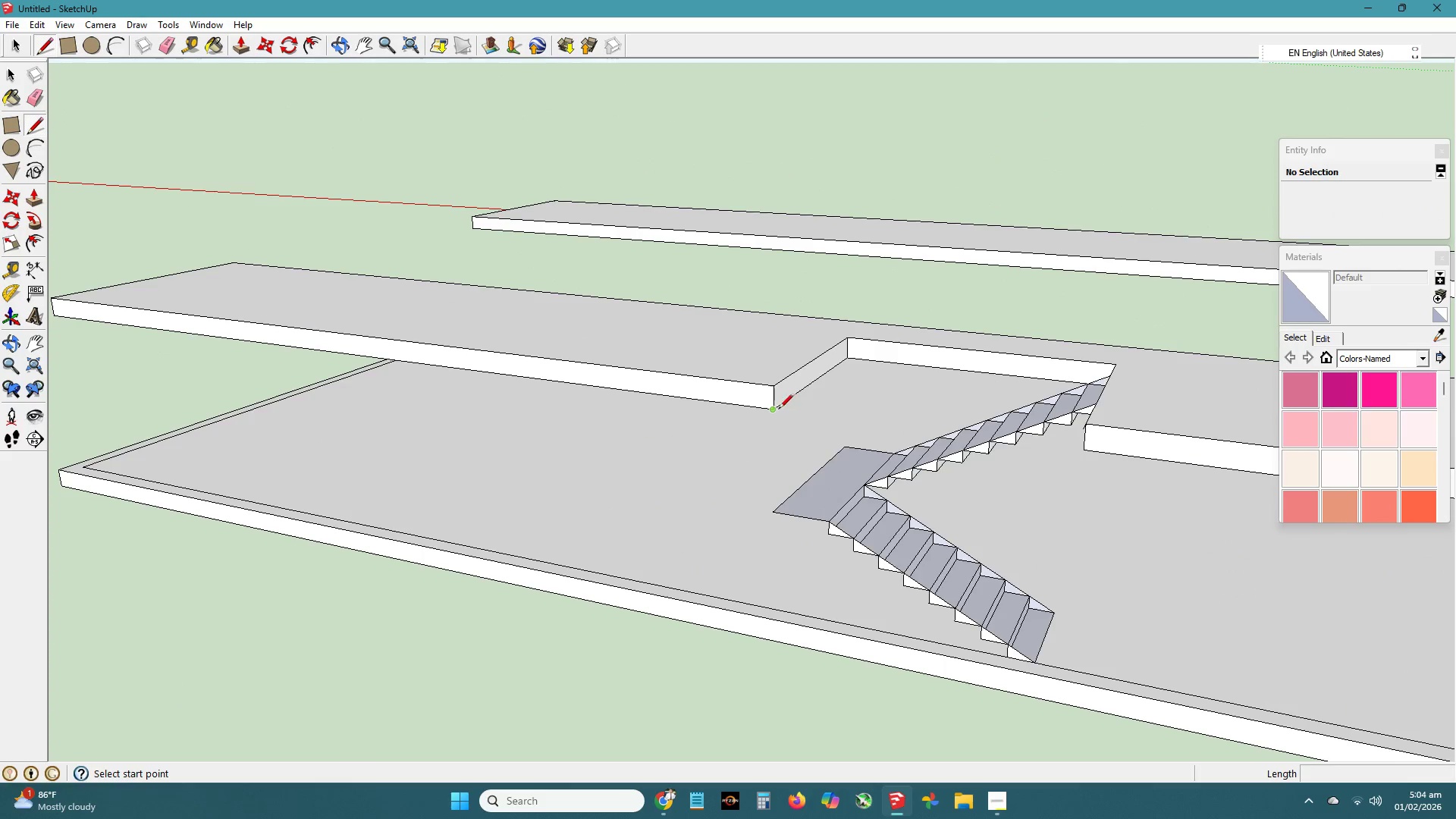 
left_click([778, 410])
 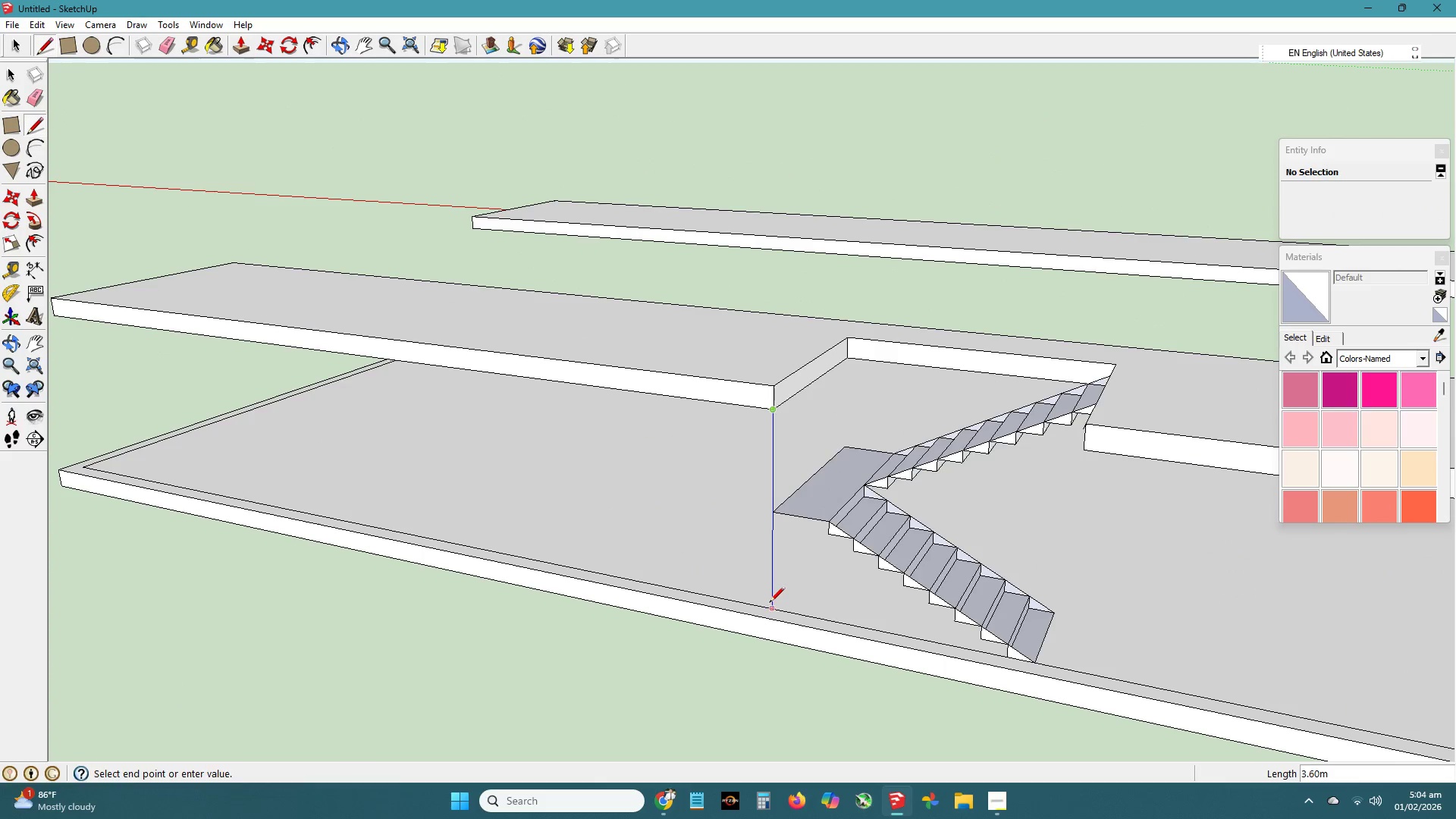 
left_click([769, 604])
 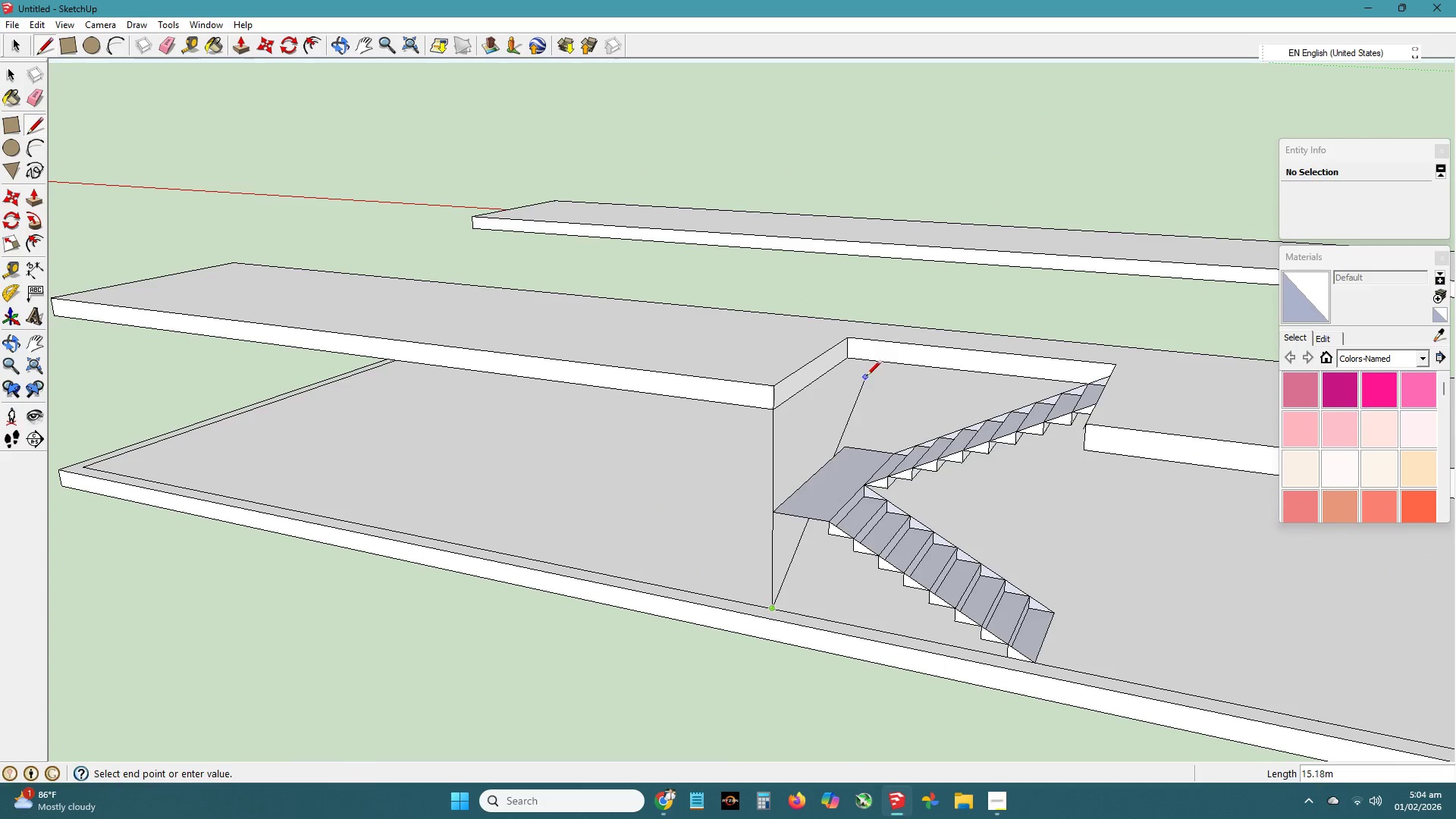 
key(Escape)
 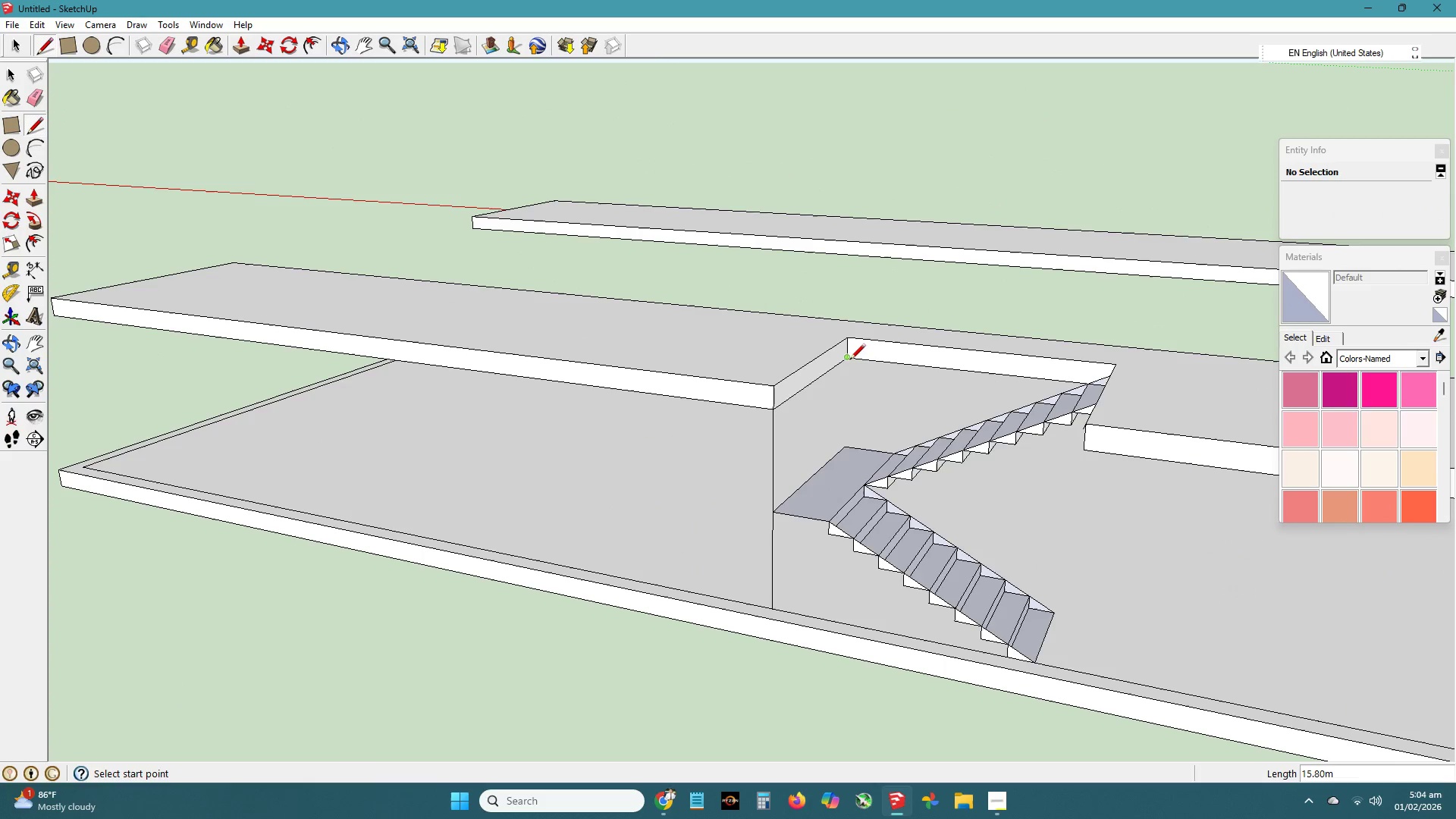 
left_click([849, 360])
 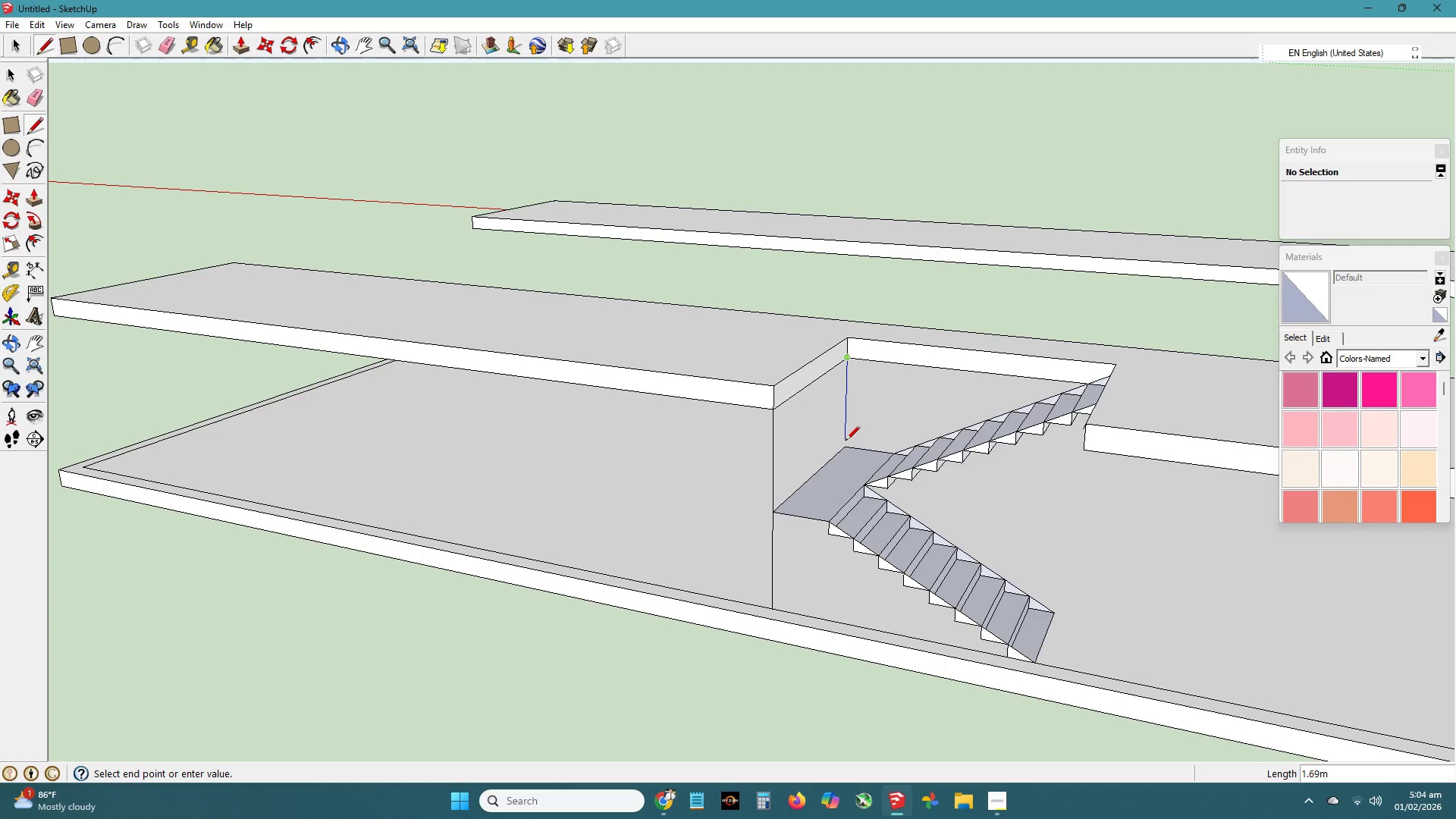 
hold_key(key=ShiftLeft, duration=1.5)
 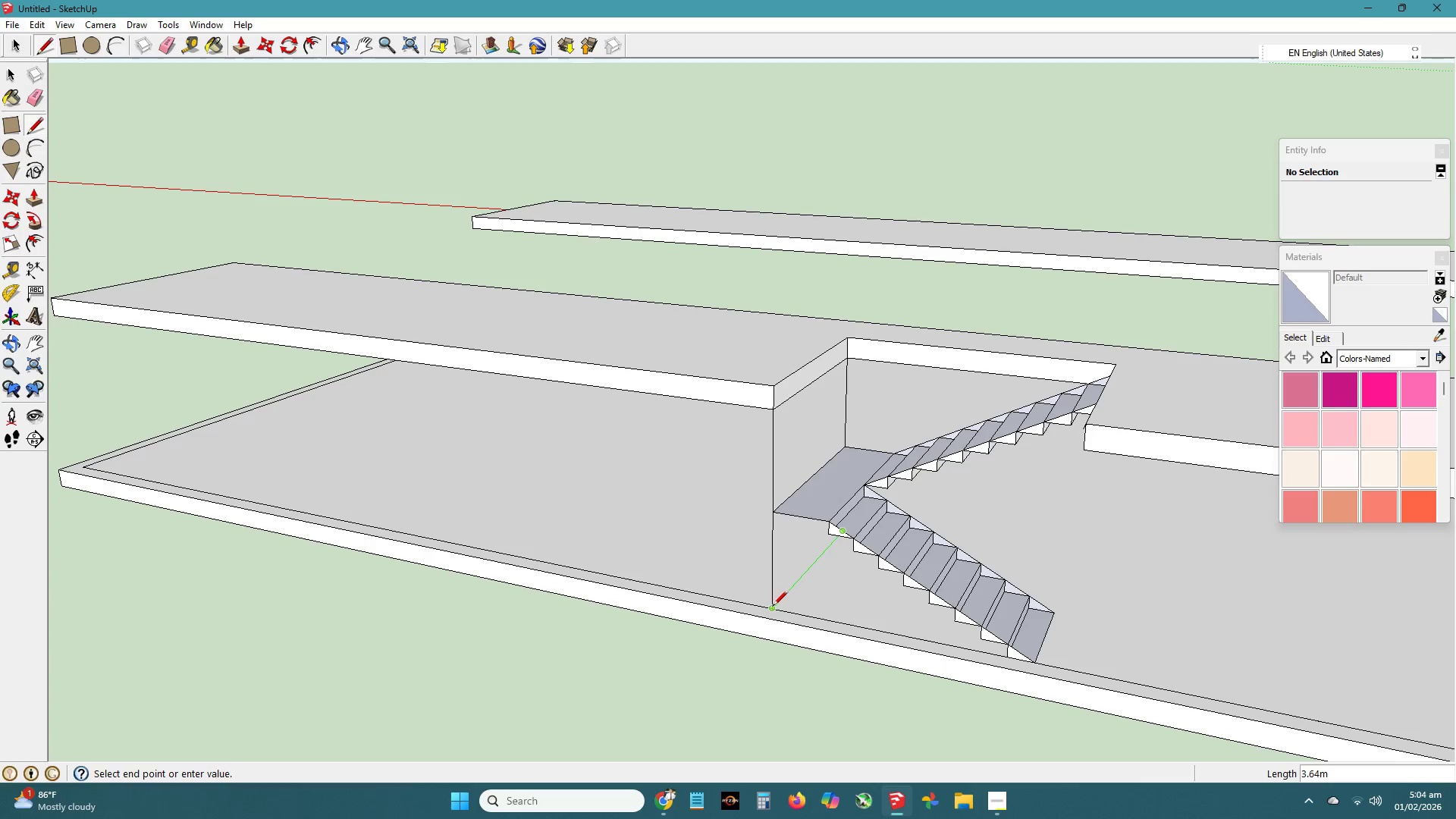 
hold_key(key=ShiftLeft, duration=0.34)
left_click([774, 604])
 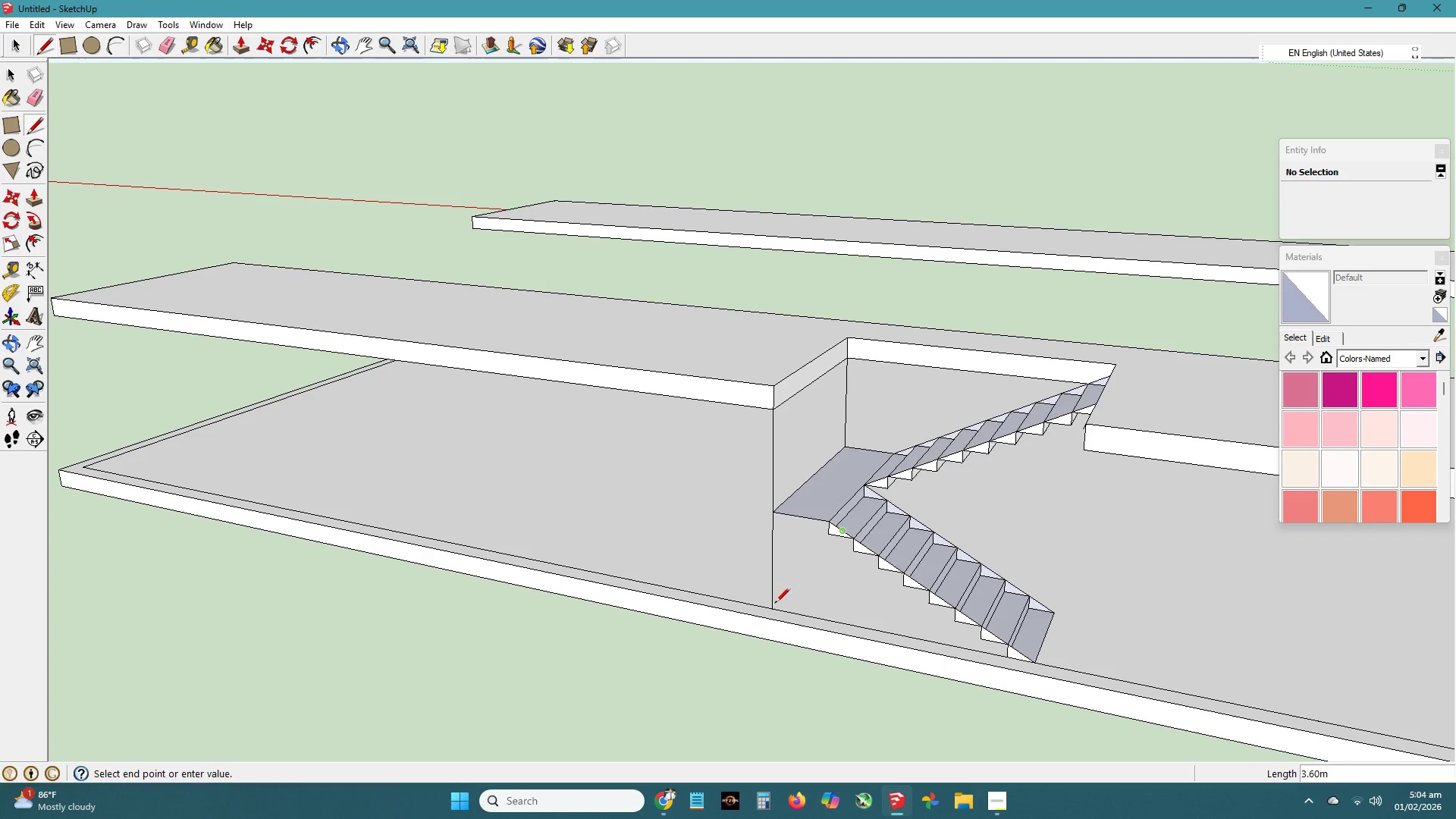 
hold_key(key=ShiftLeft, duration=24.52)
left_click([771, 607])
 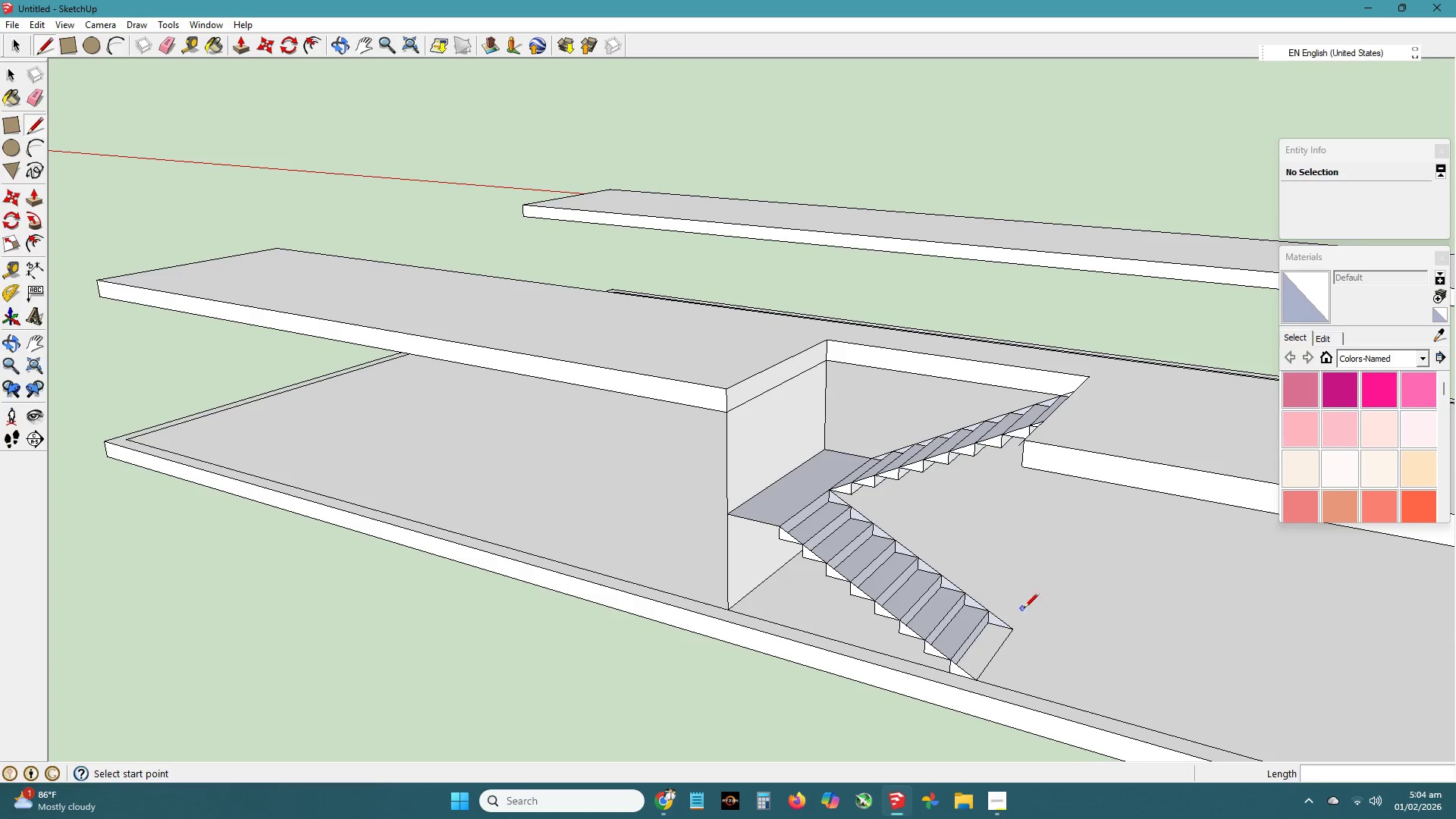 
left_click([1014, 628])
 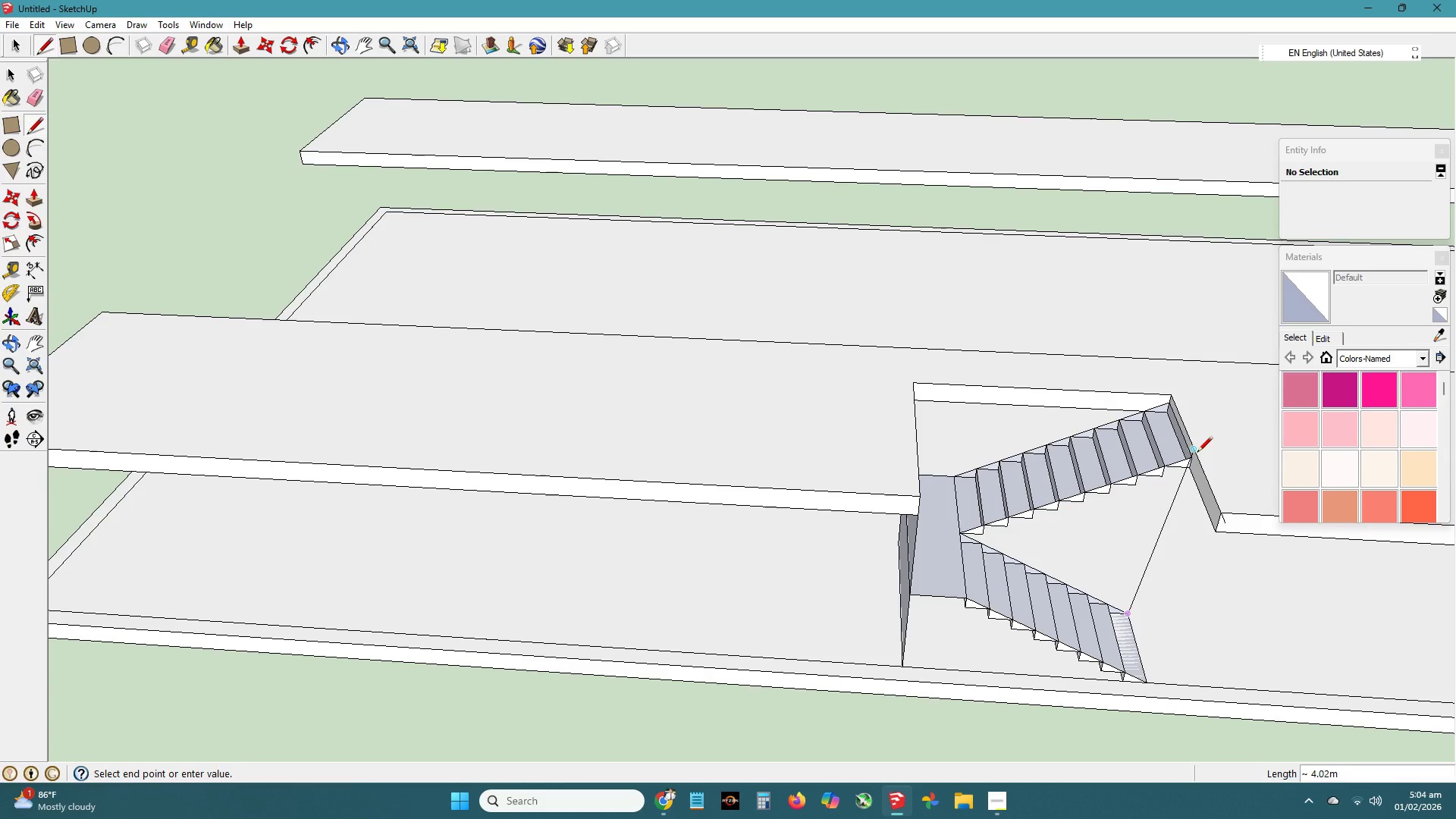 
key(Escape)
 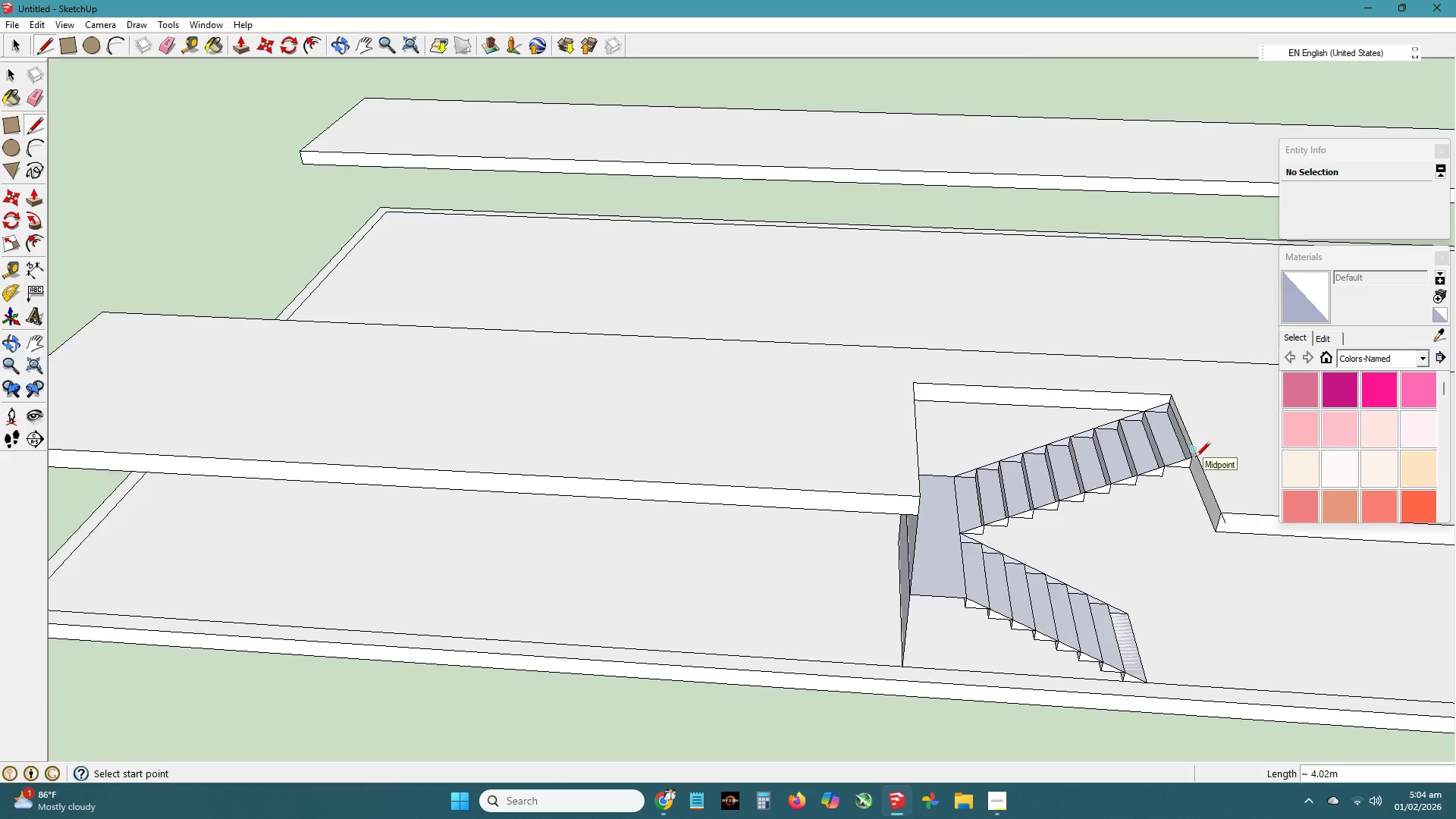 
scroll: coordinate [1194, 459], scroll_direction: up, amount: 5.0
 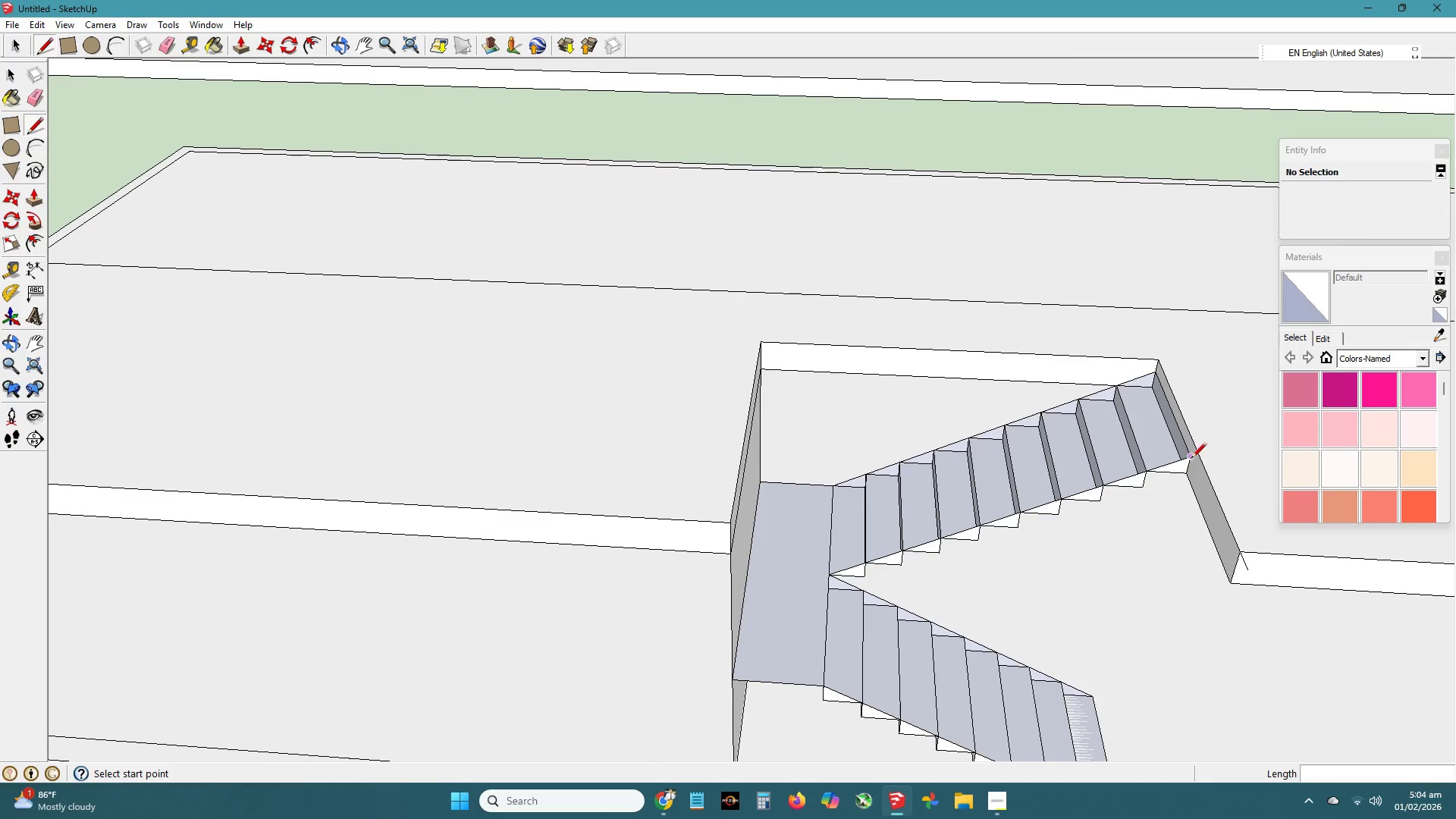 
left_click([1191, 459])
 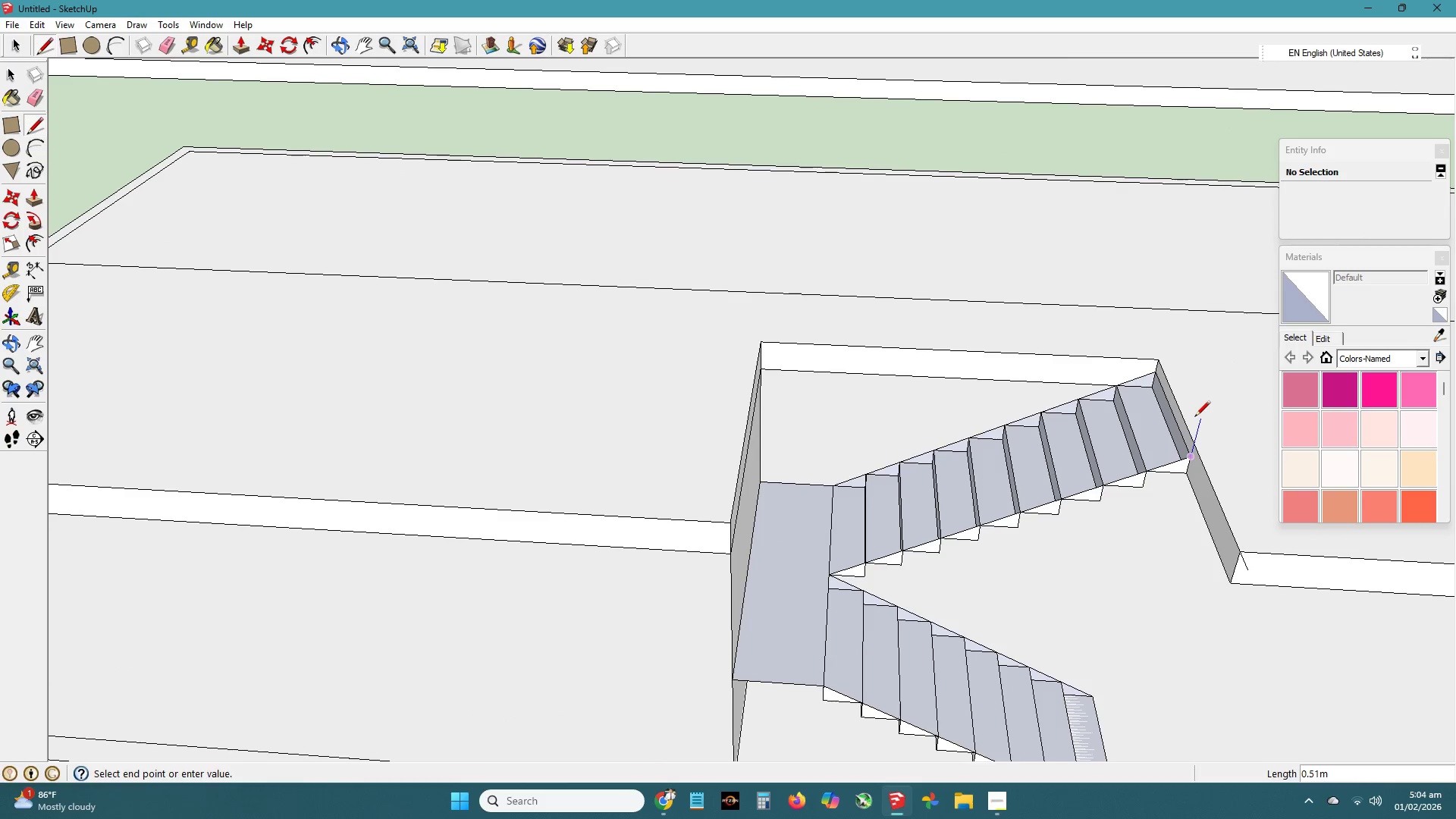 
left_click([1194, 417])
 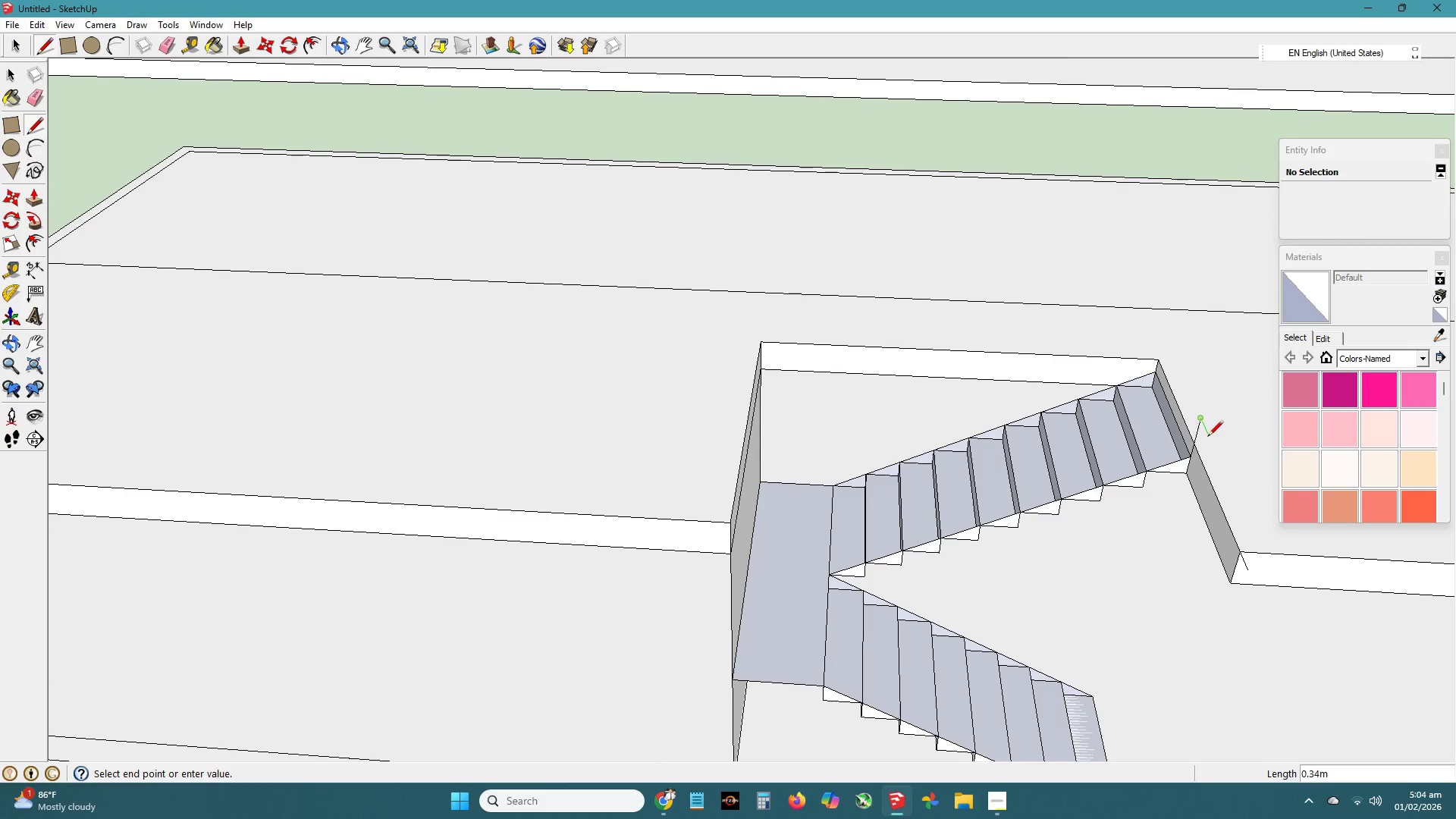 
key(E)
 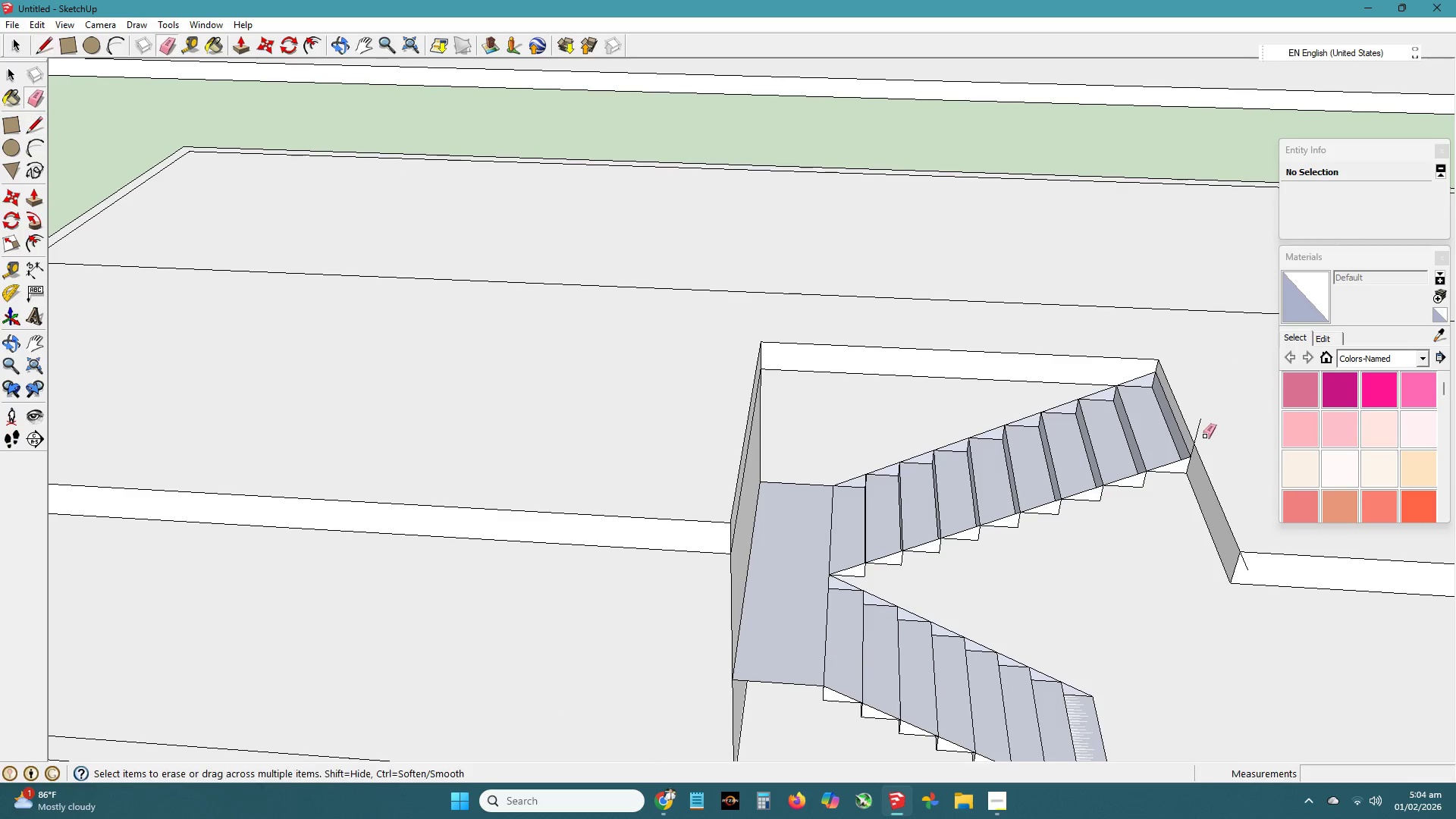 
left_click_drag(start_coordinate=[1203, 435], to_coordinate=[1197, 427])
 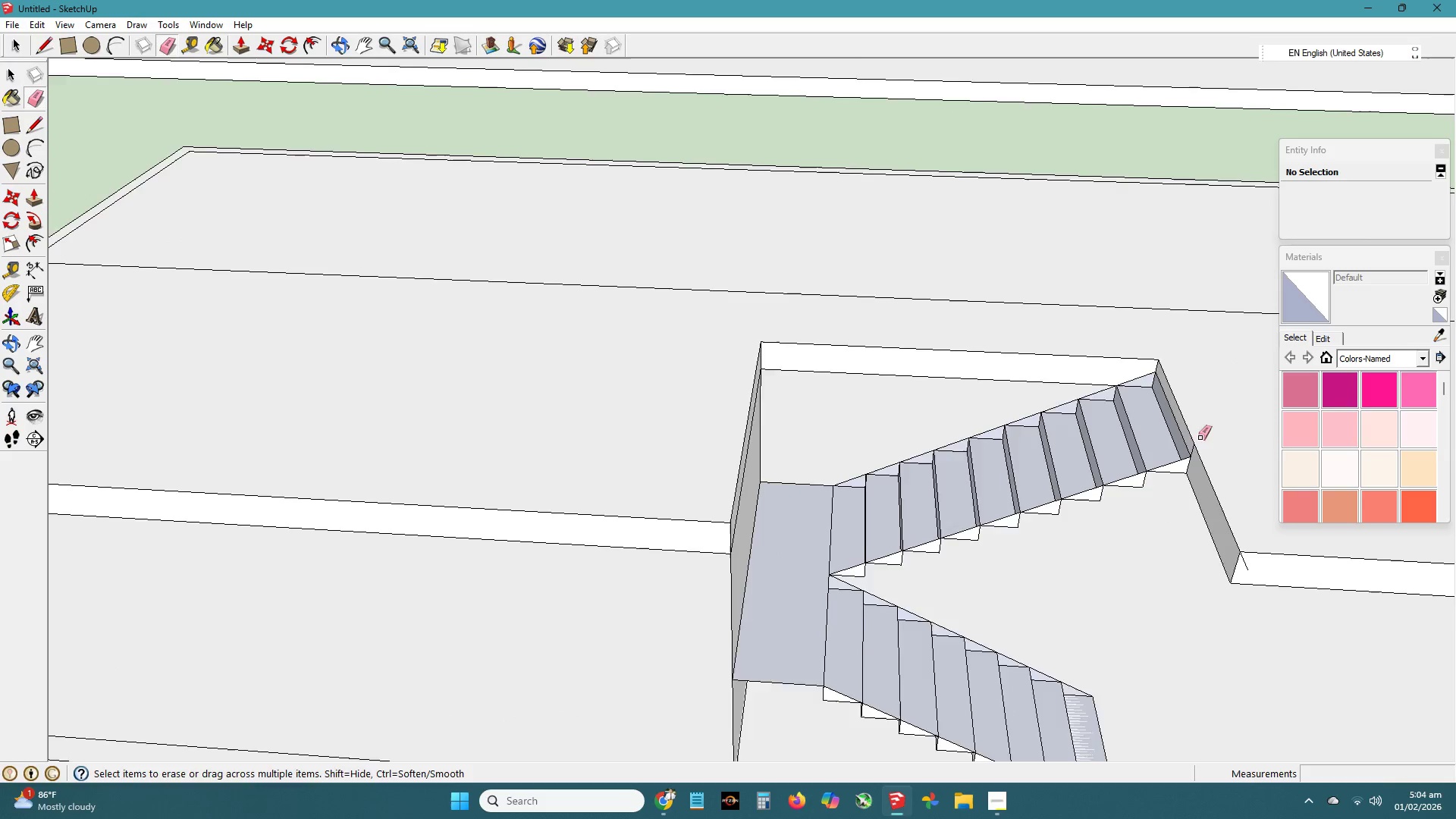 
scroll: coordinate [1201, 447], scroll_direction: up, amount: 2.0
 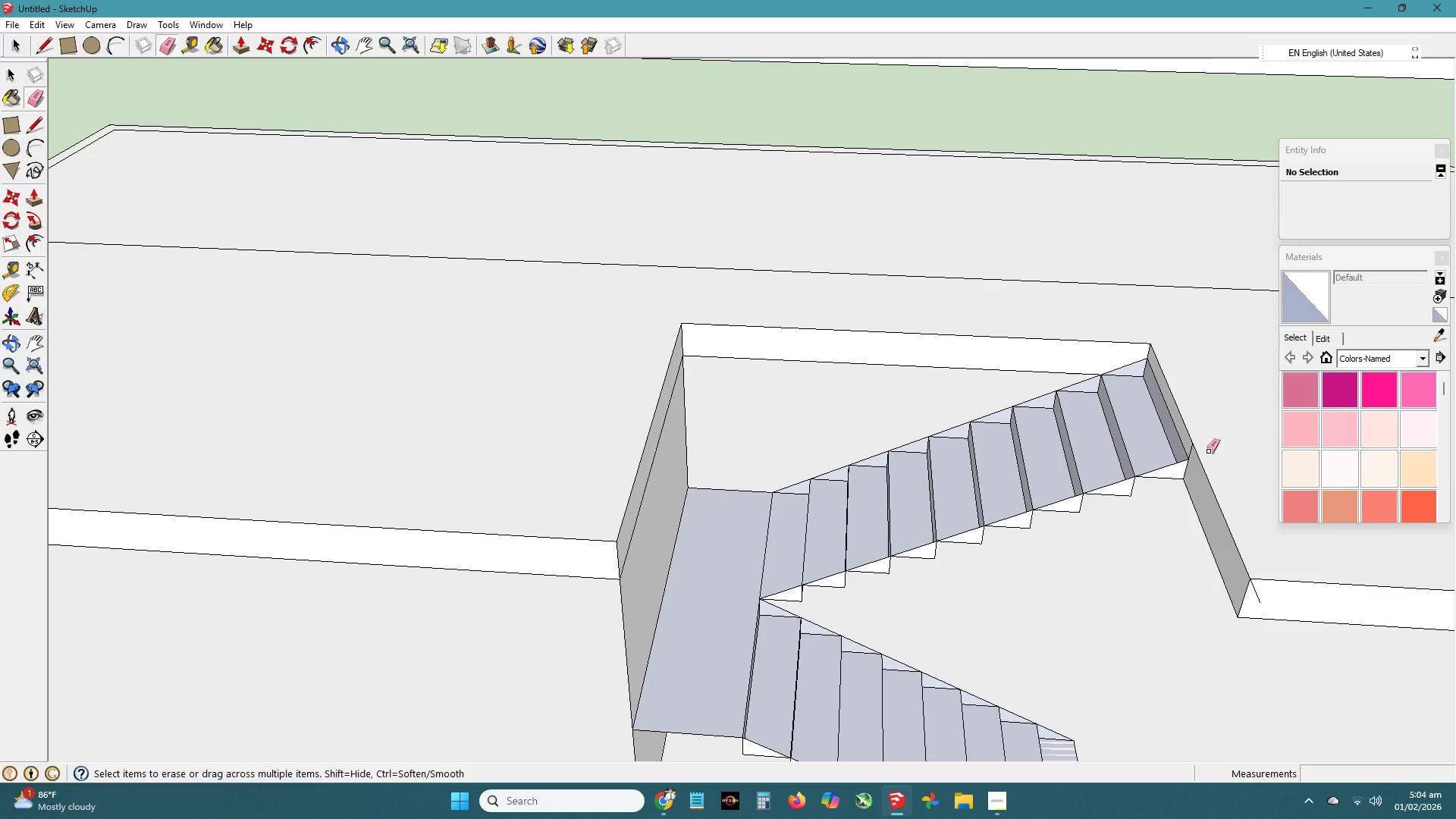 
key(Control+Z)
 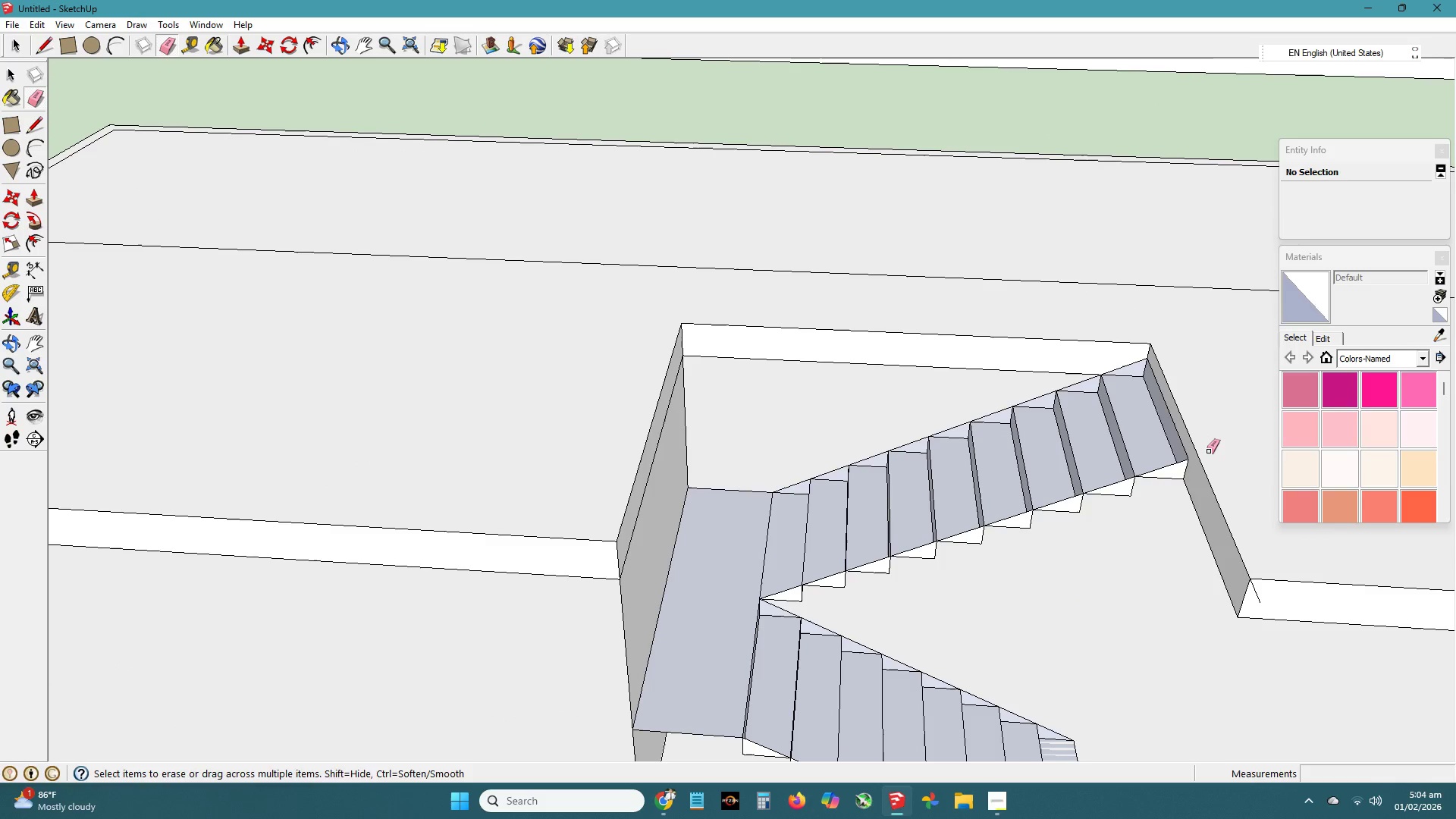 
key(Control+Z)
 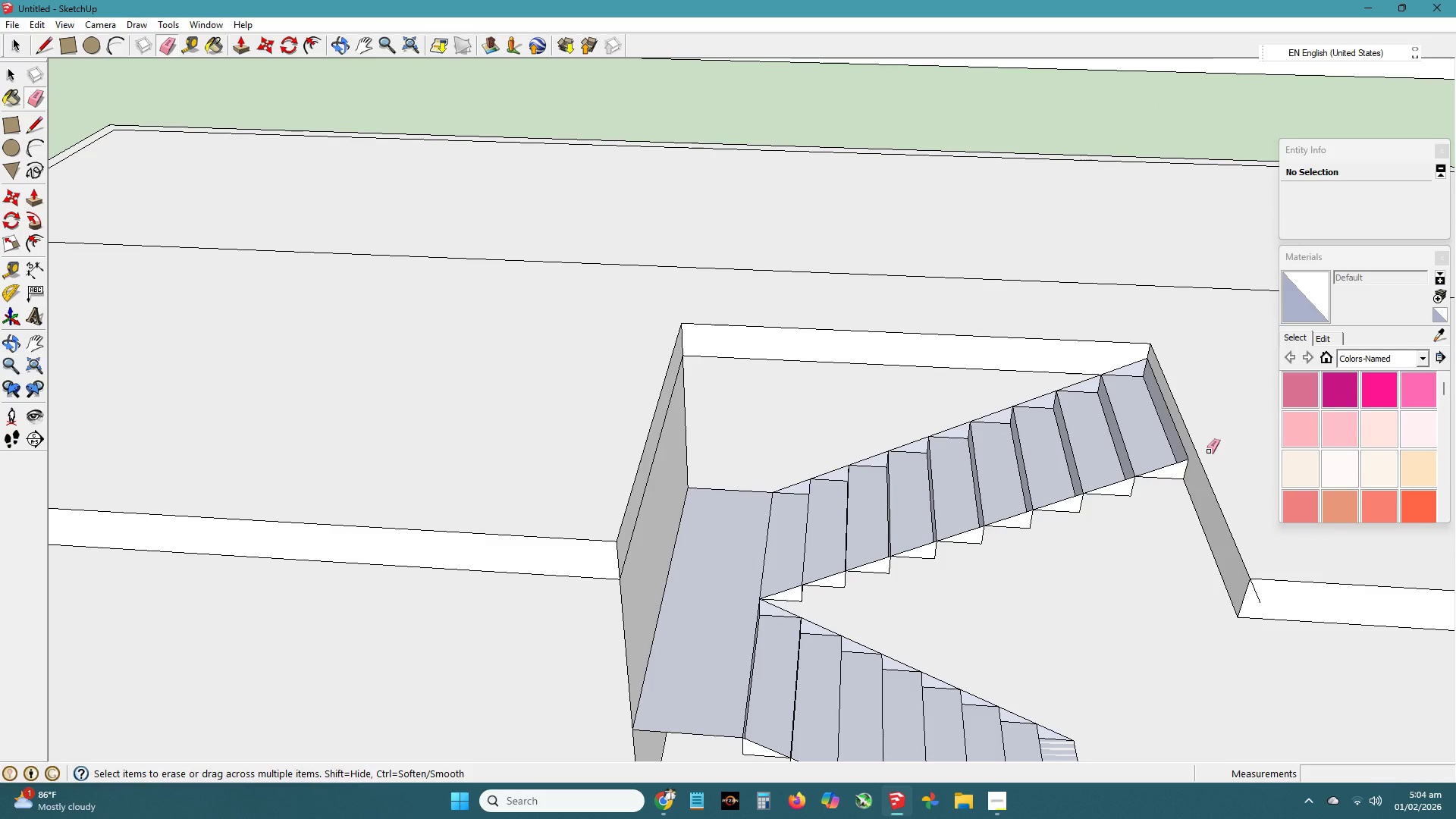 
key(L)
 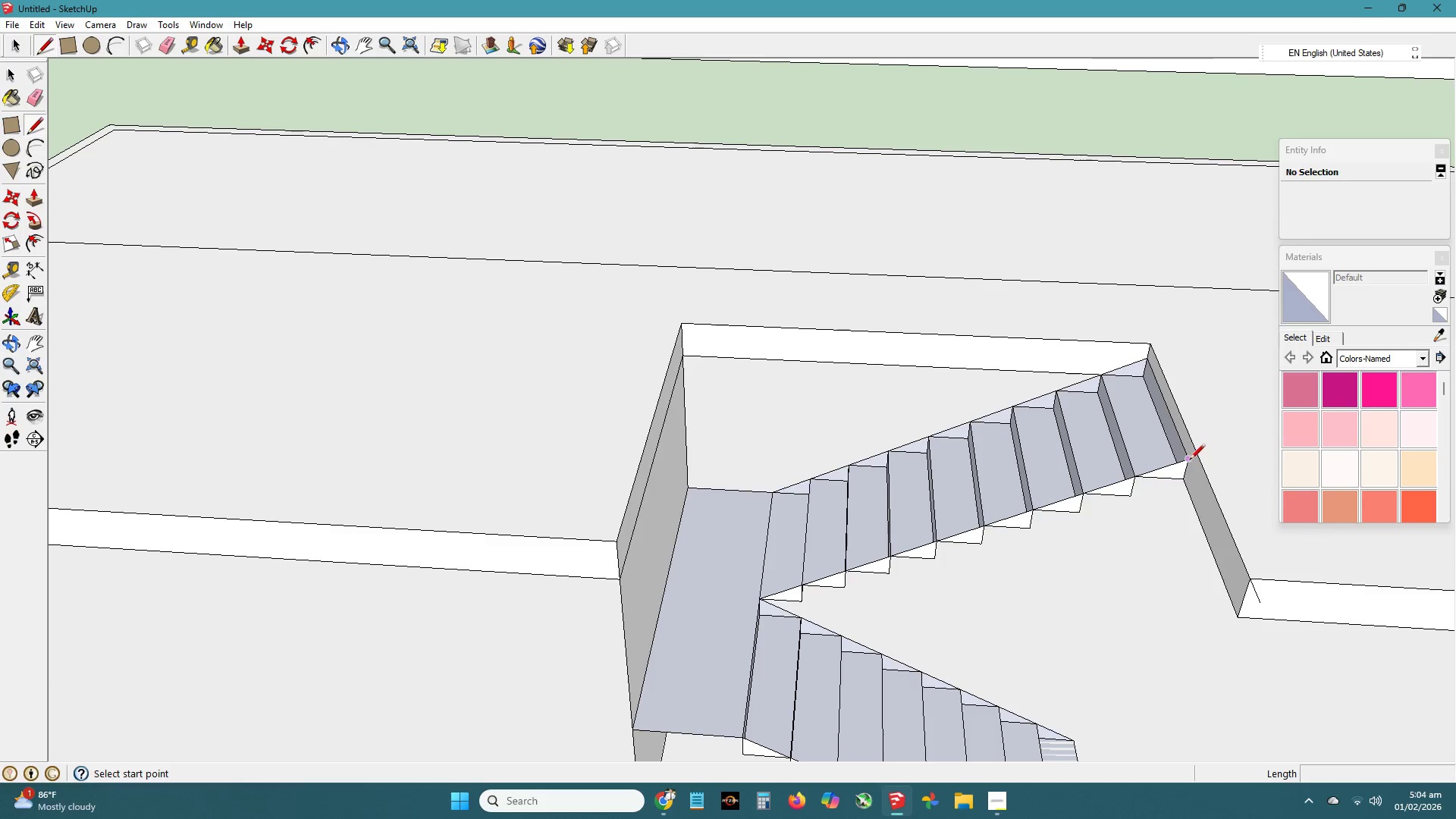 
left_click([1189, 460])
 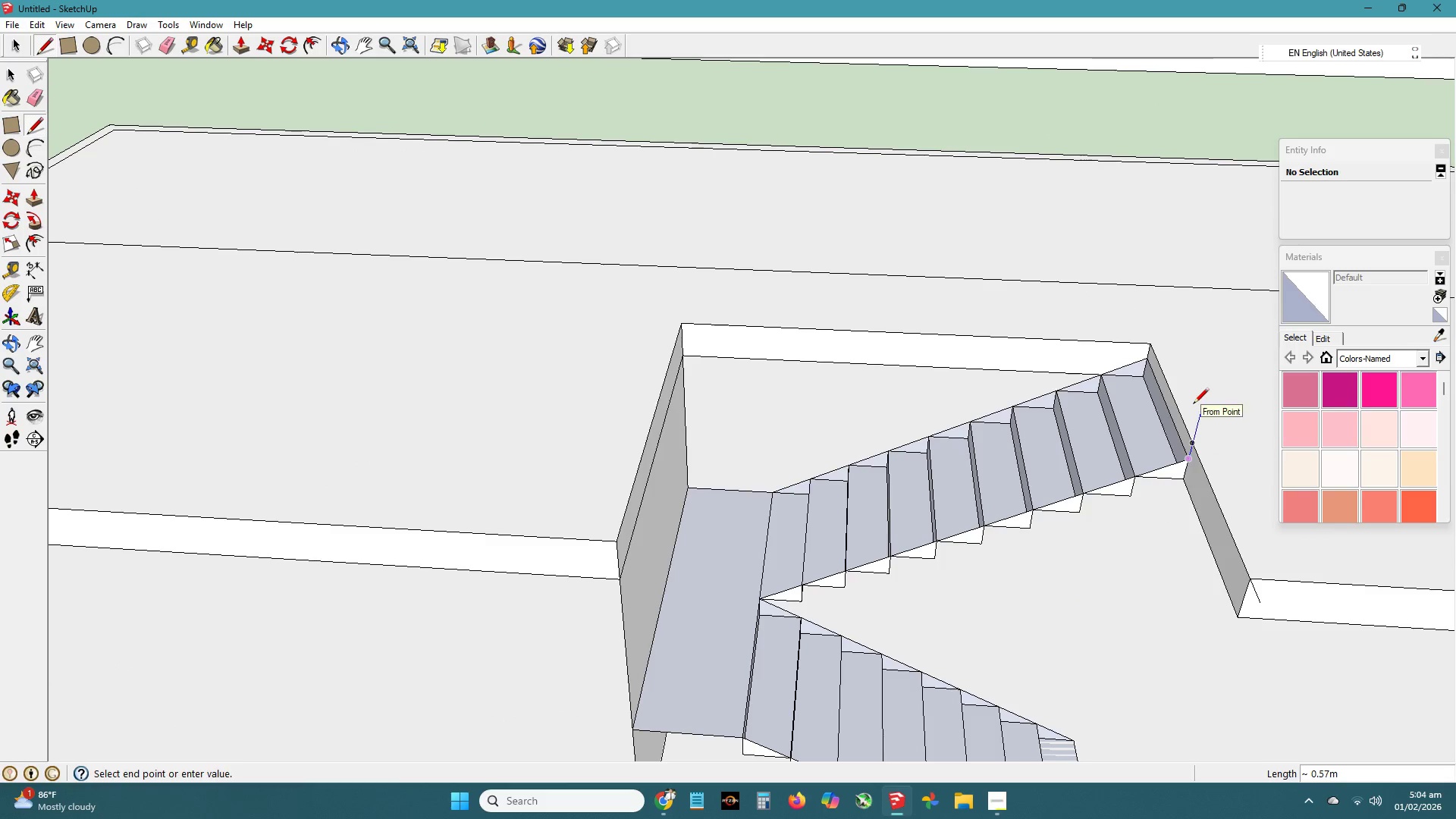 
left_click([1193, 404])
 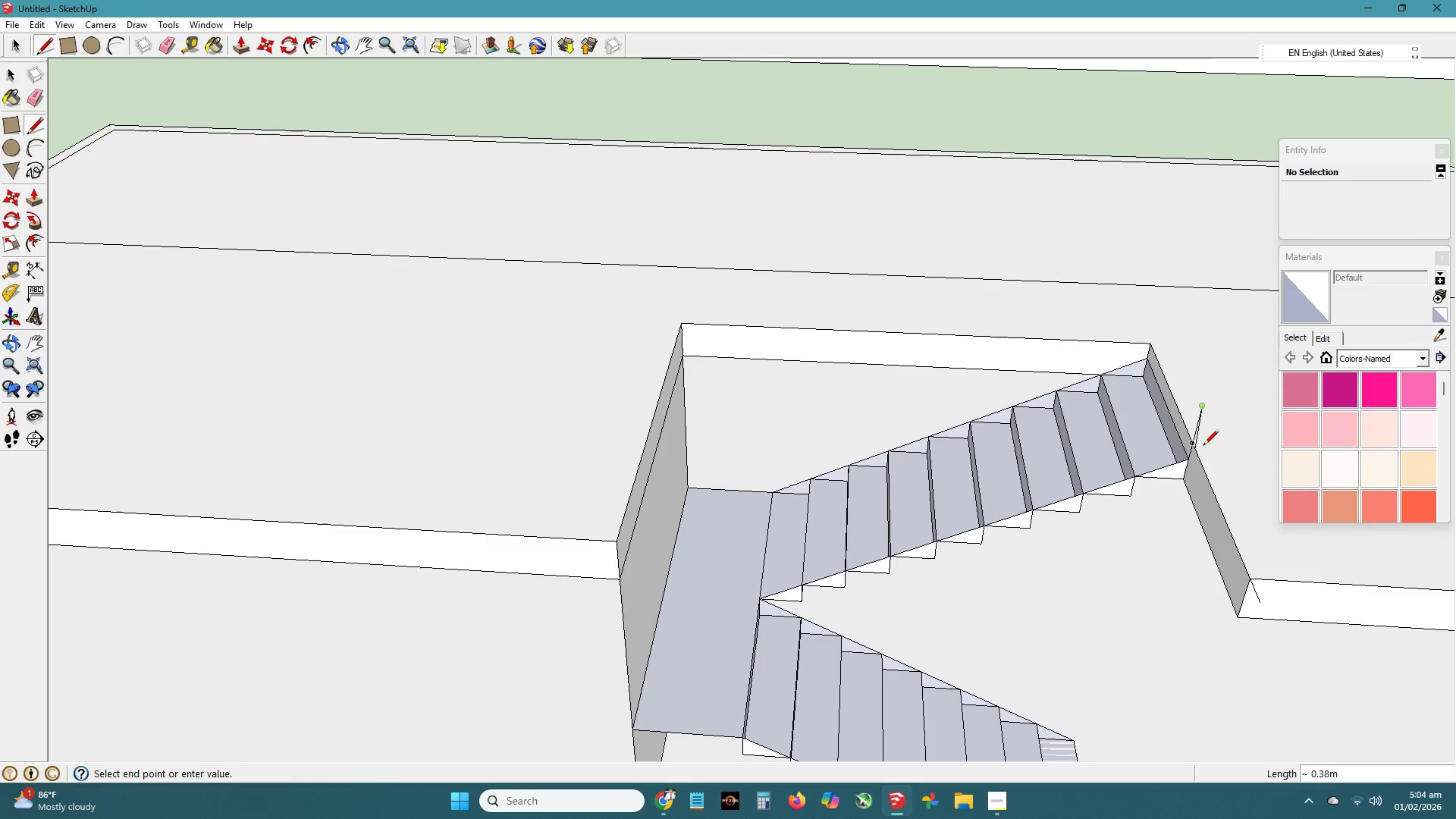 
key(Space)
 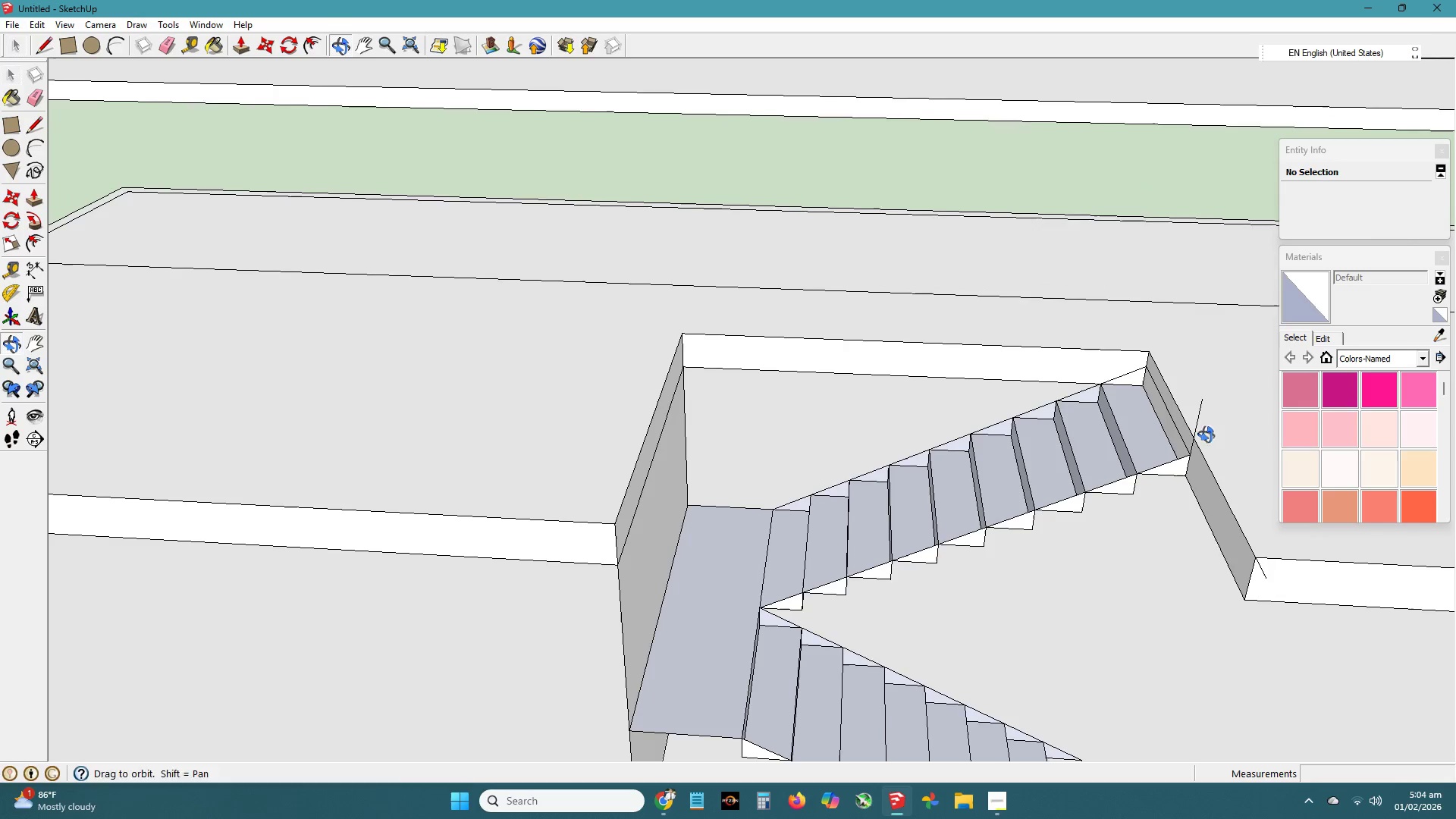 
key(L)
 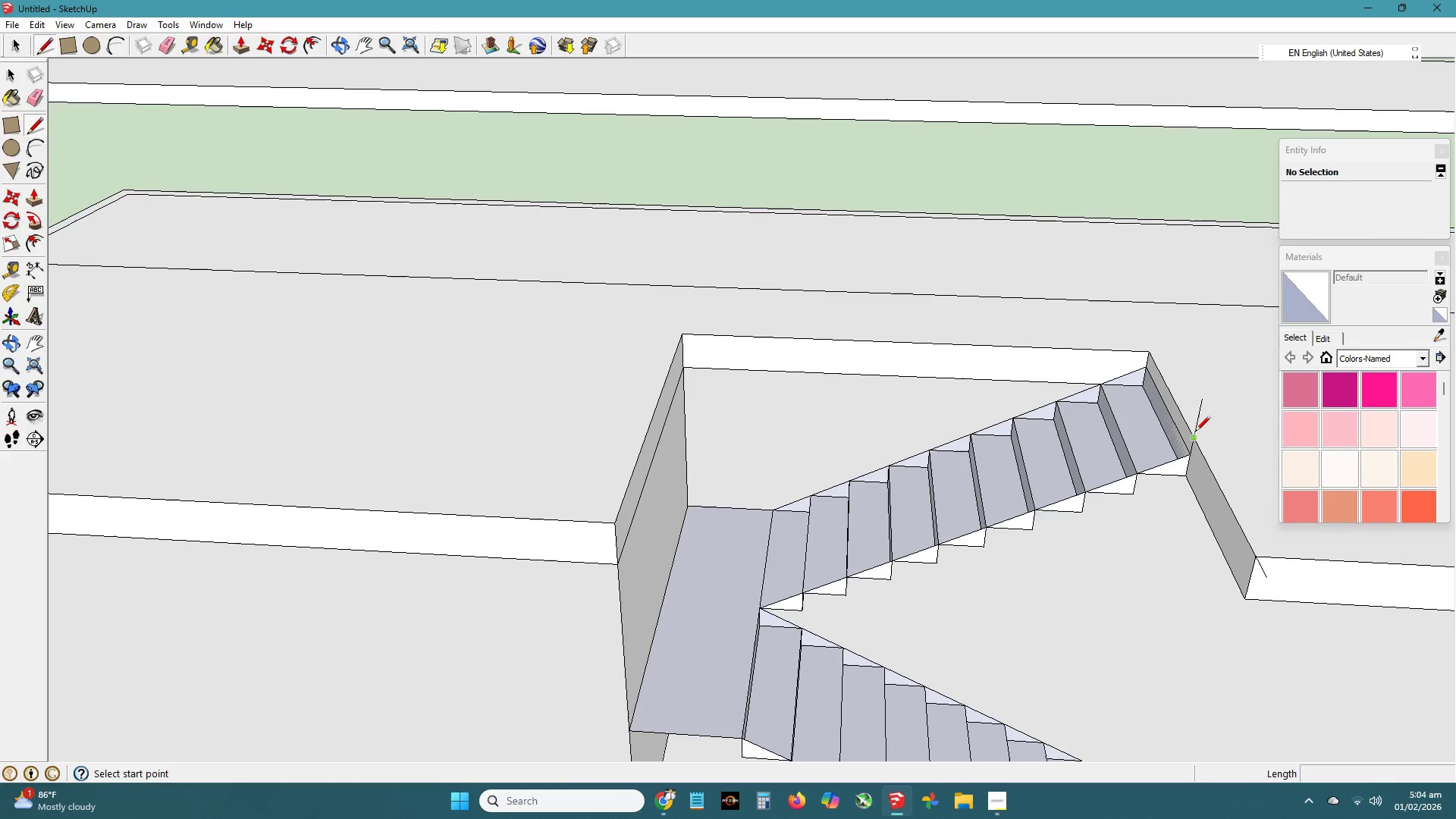 
left_click([1194, 432])
 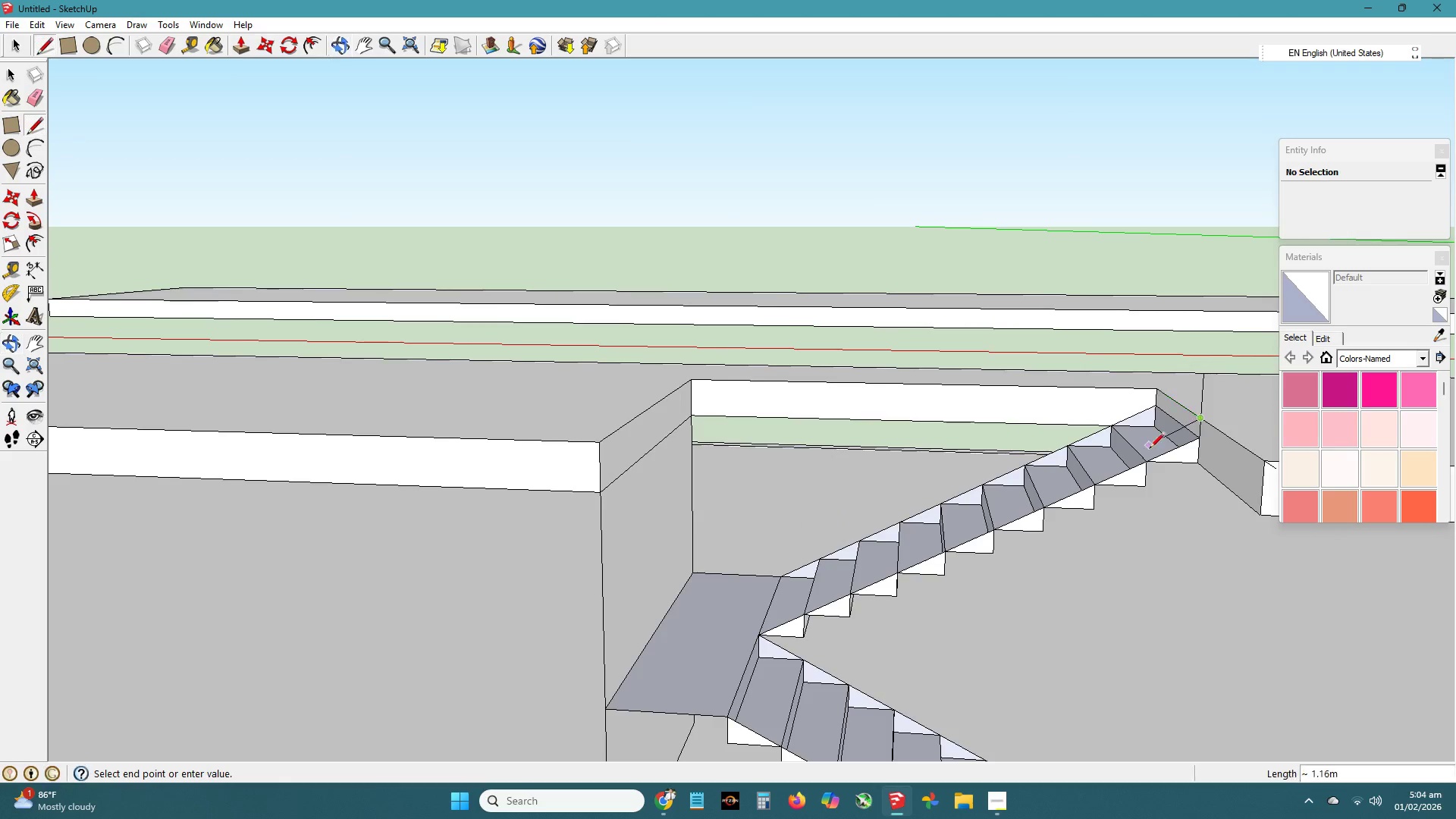 
scroll: coordinate [1159, 520], scroll_direction: down, amount: 11.0
 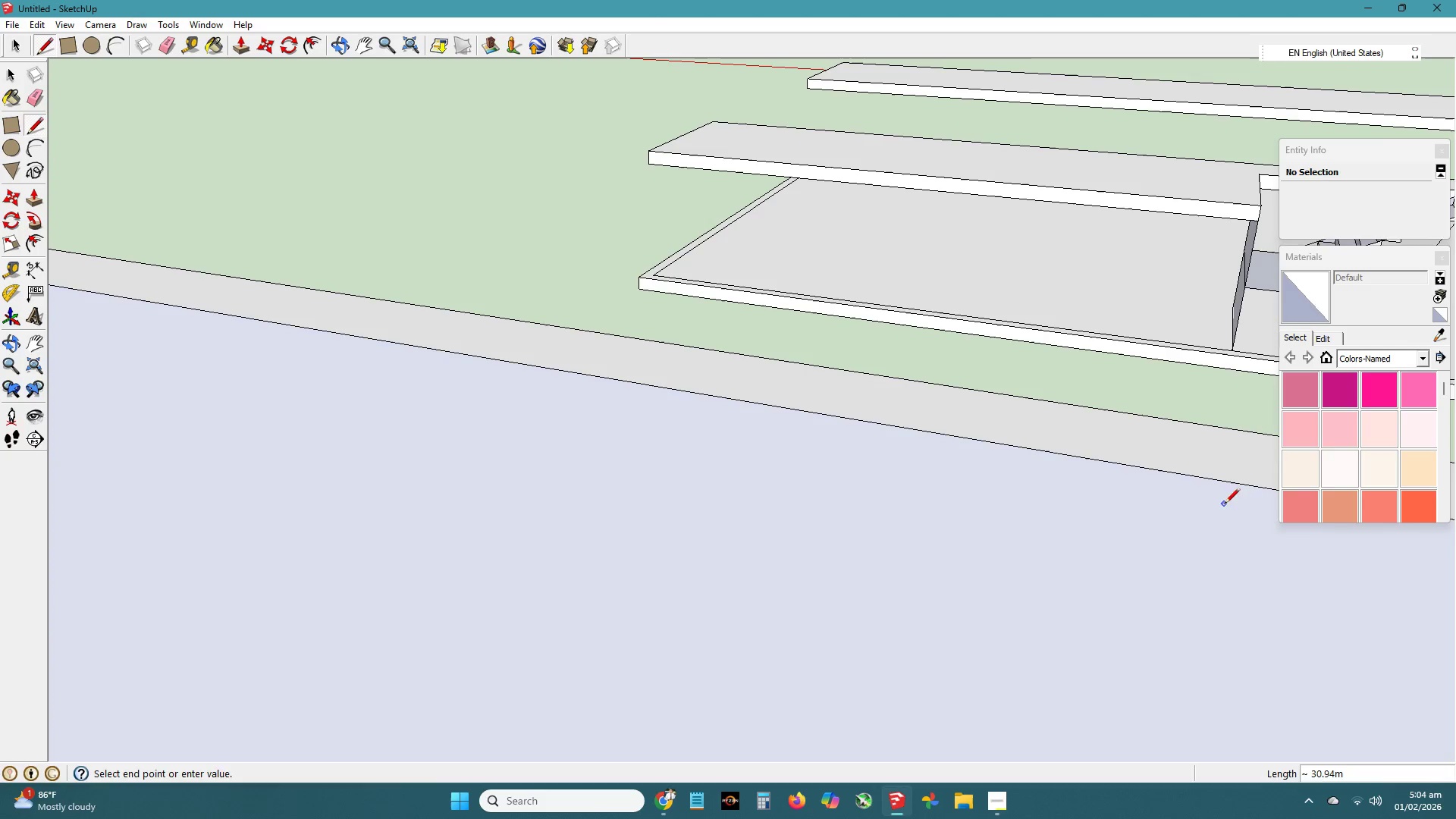 
key(H)
 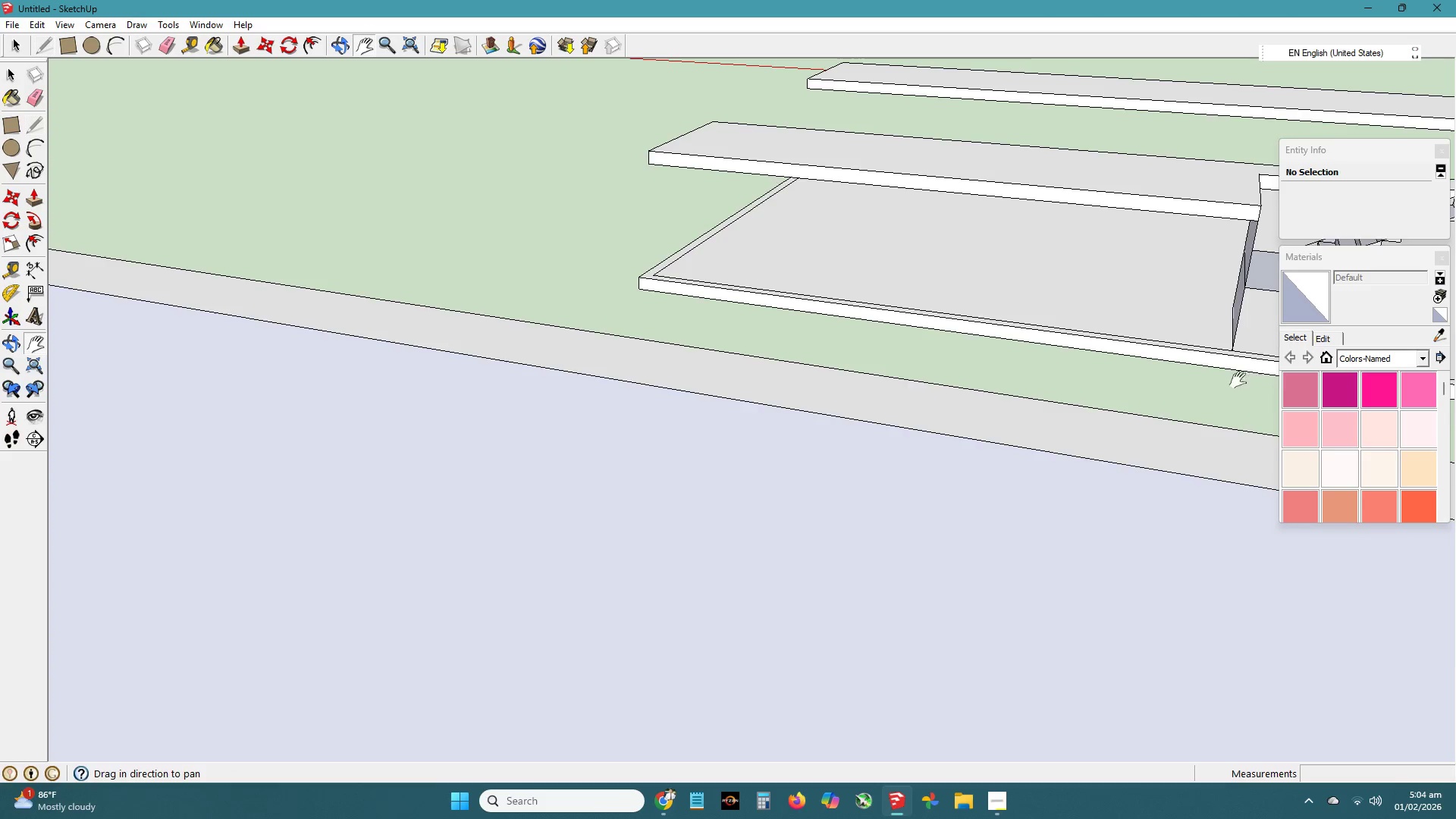 
left_click_drag(start_coordinate=[1235, 381], to_coordinate=[637, 453])
 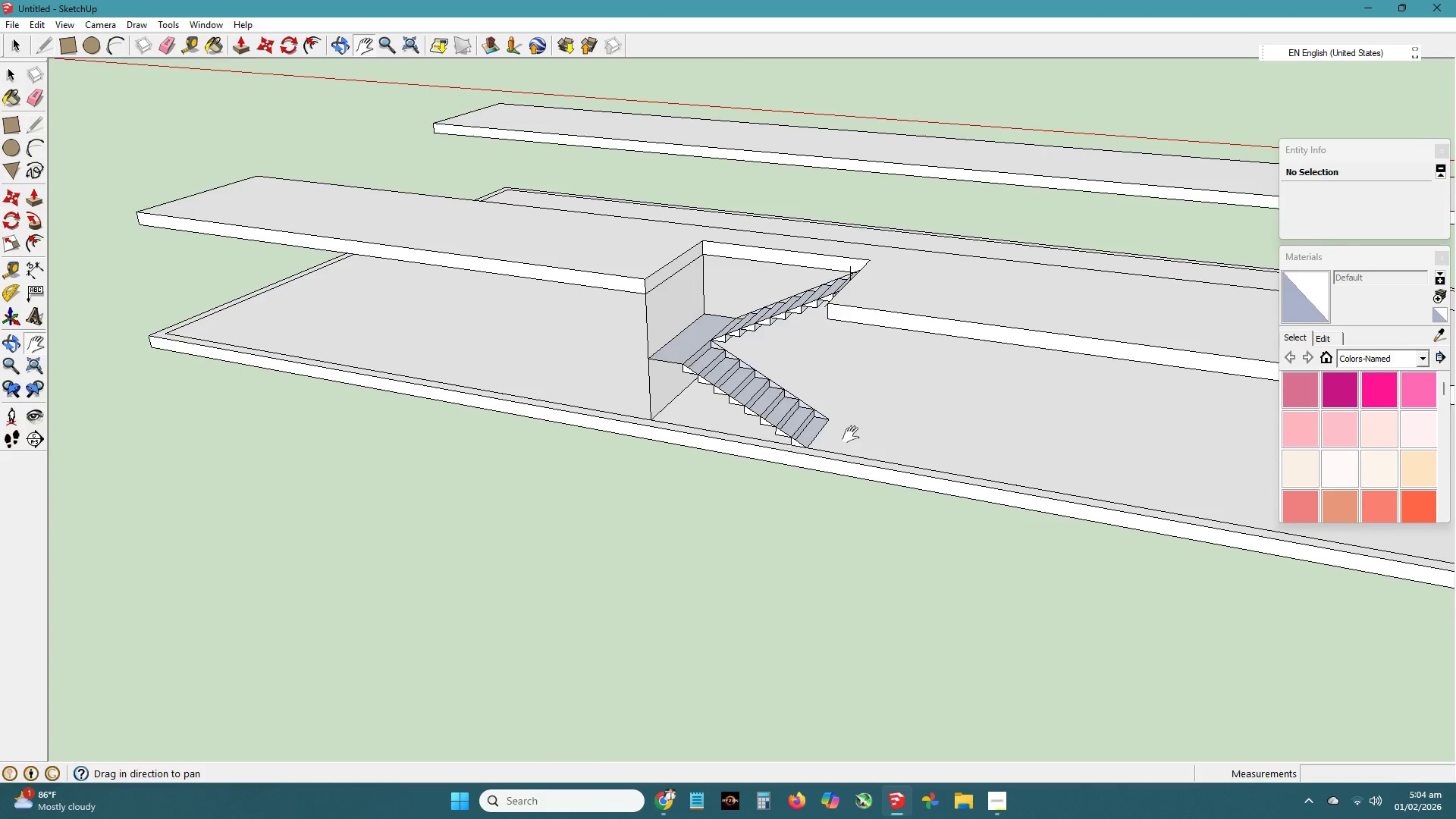 
scroll: coordinate [853, 431], scroll_direction: up, amount: 4.0
 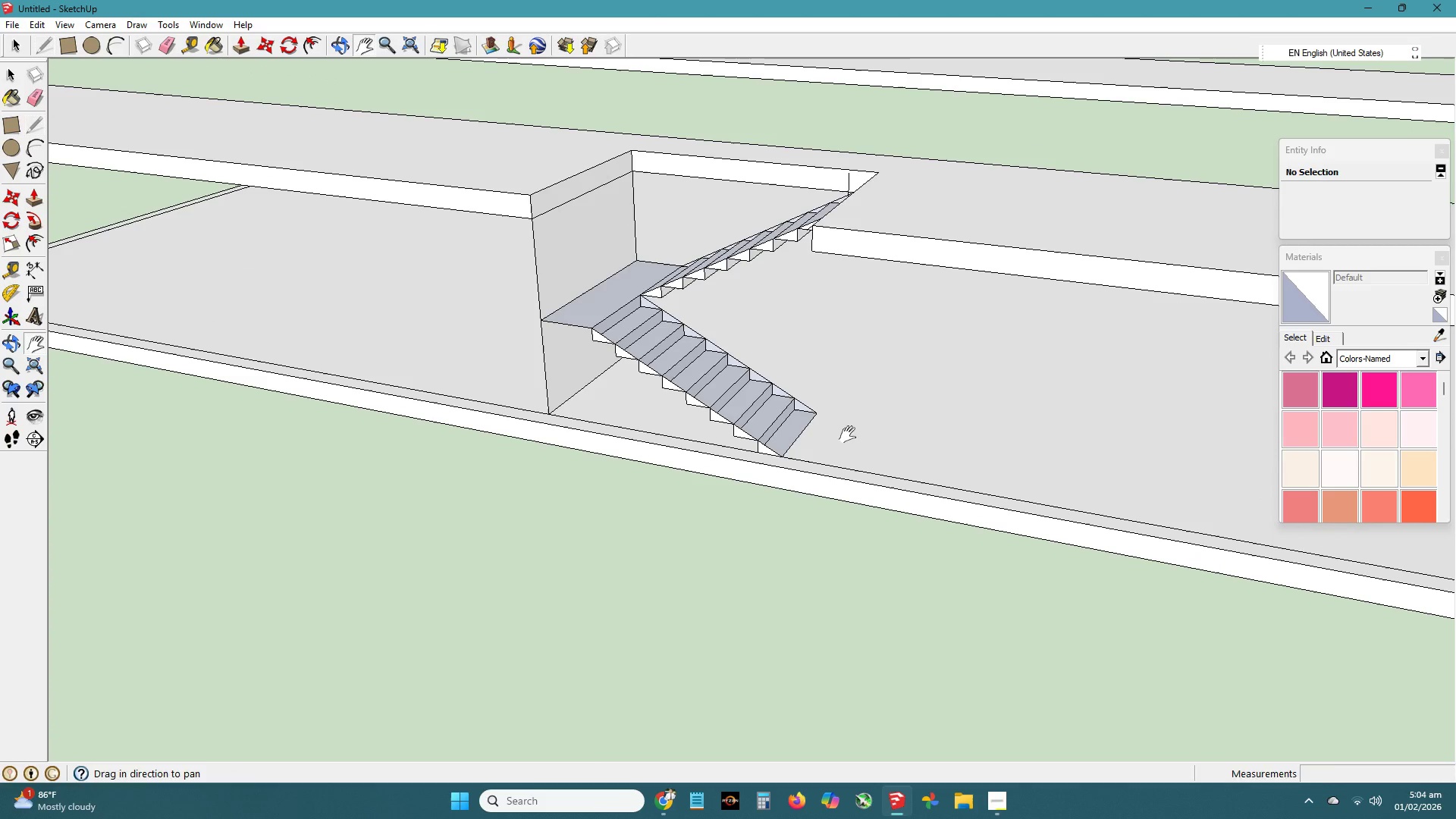 
key(L)
 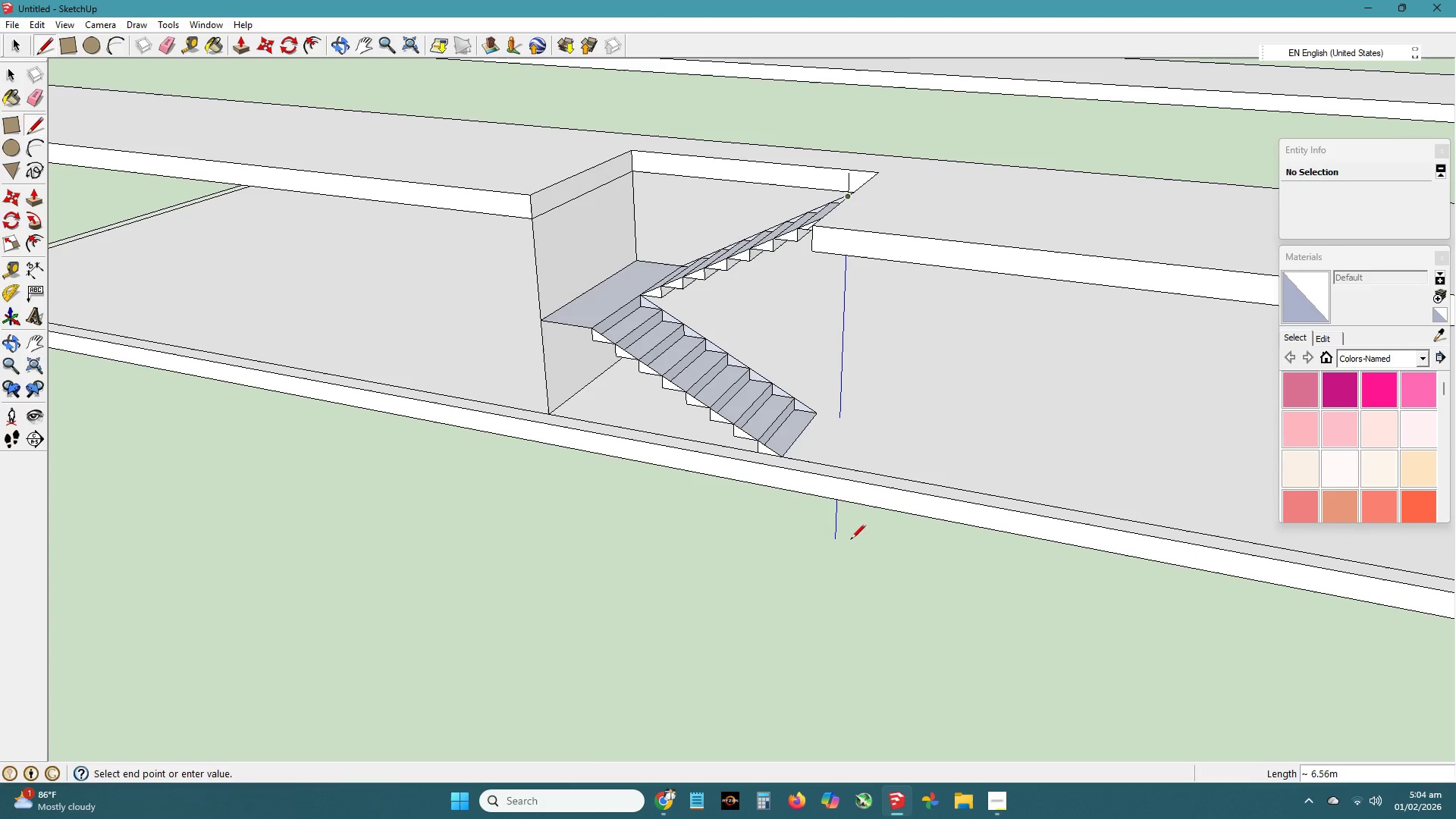 
hold_key(key=ShiftLeft, duration=0.73)
left_click([851, 541])
 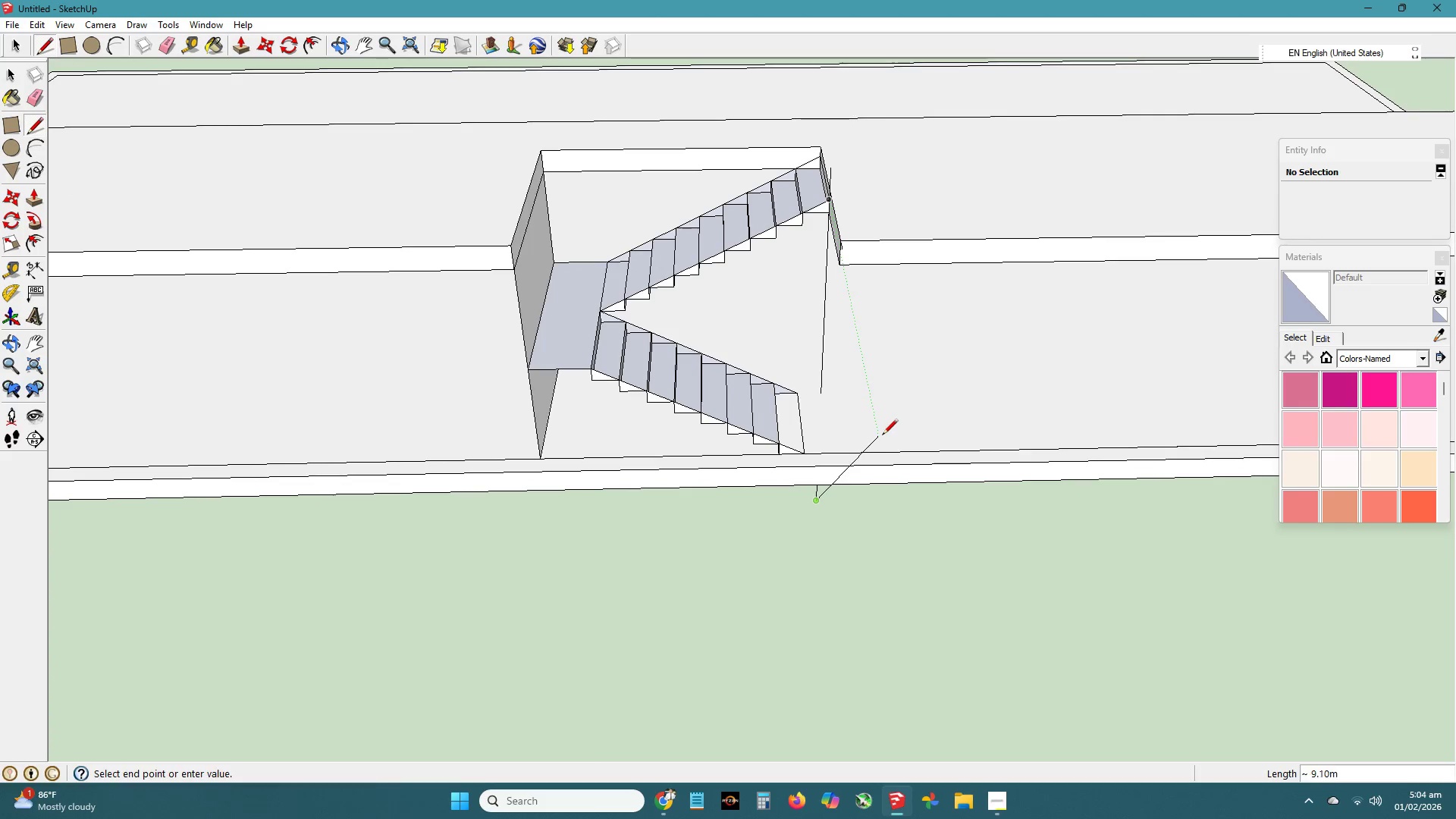 
key(Escape)
 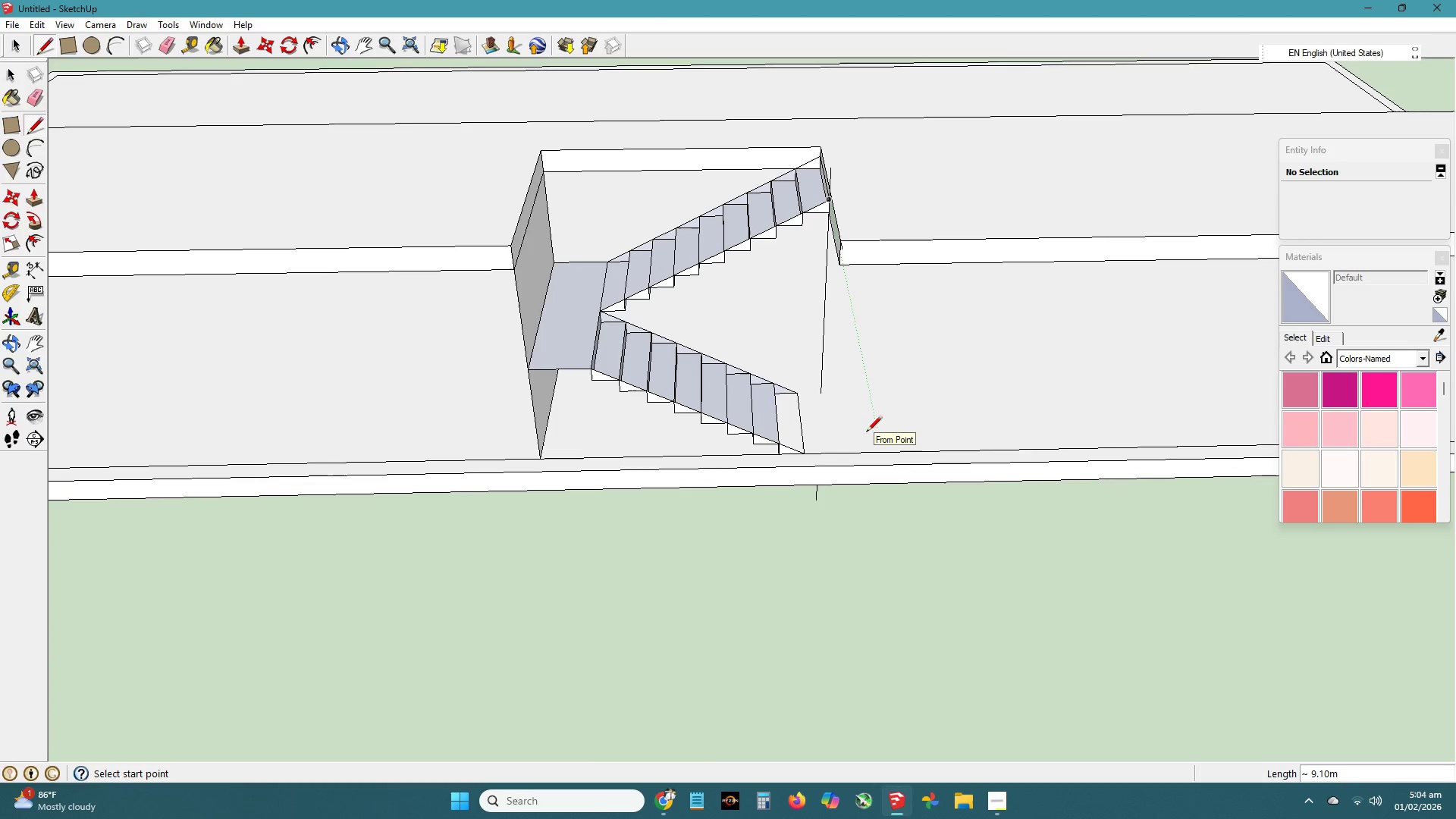 
key(L)
 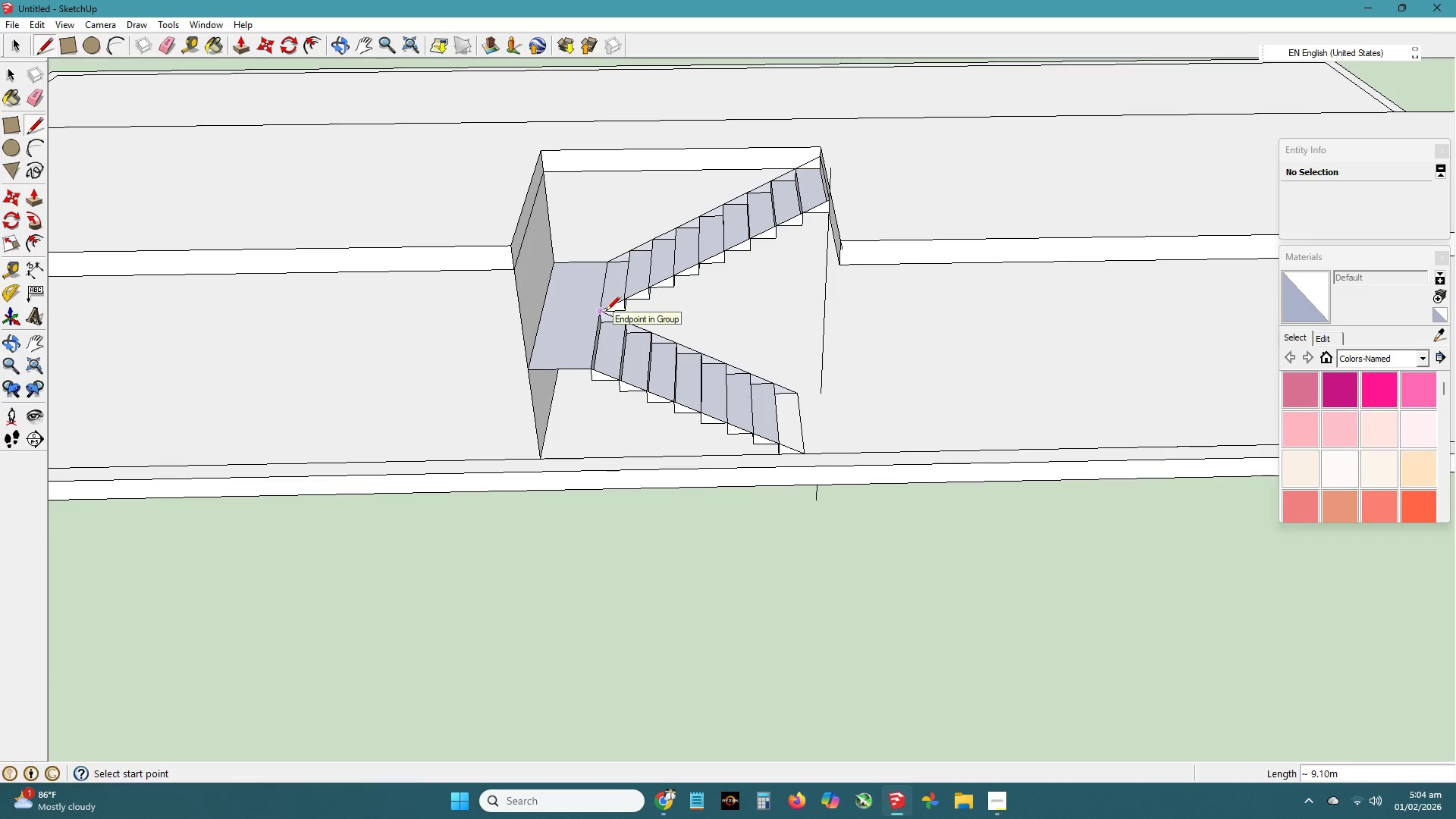 
left_click([605, 312])
 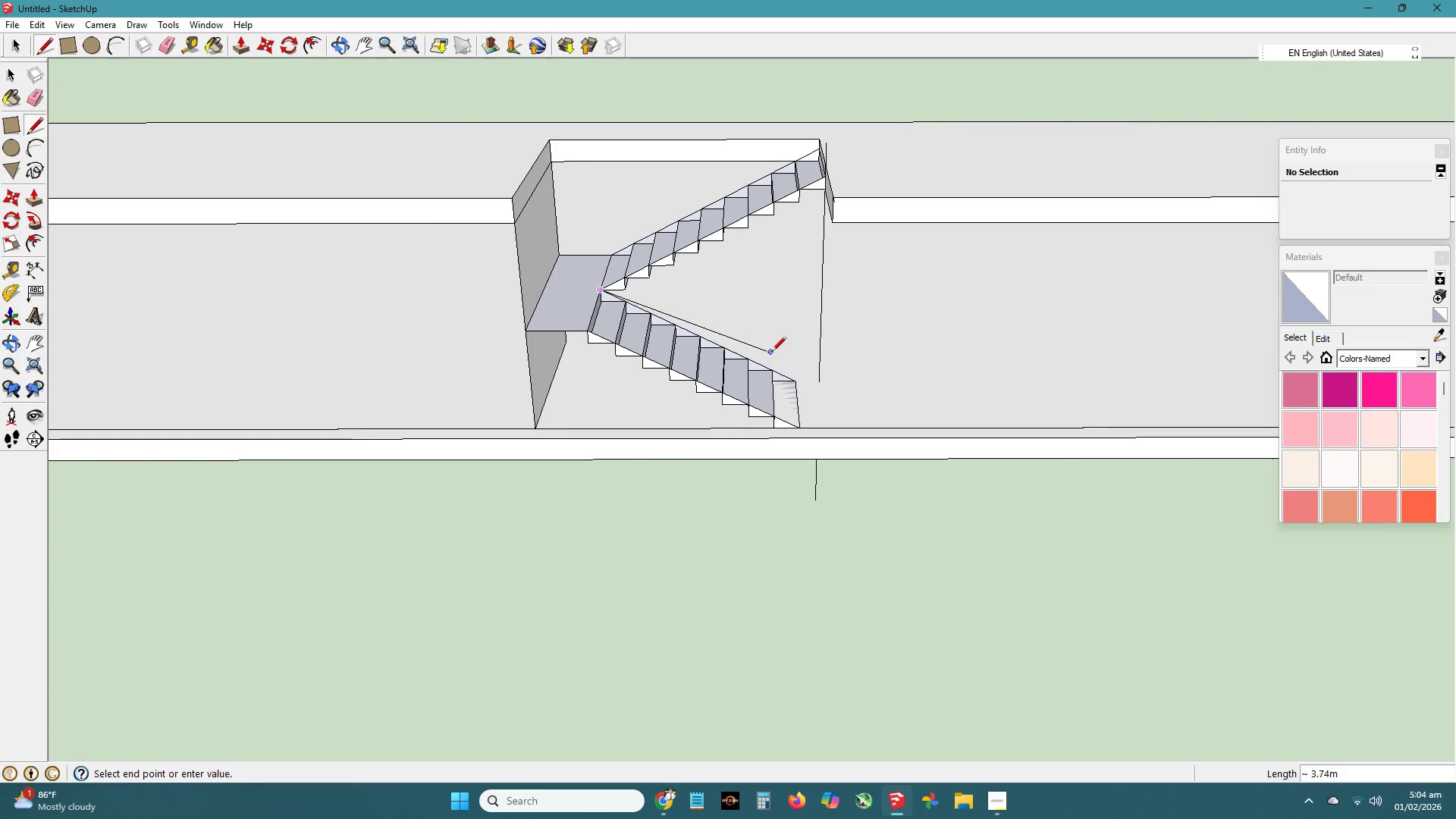 
left_click([797, 378])
 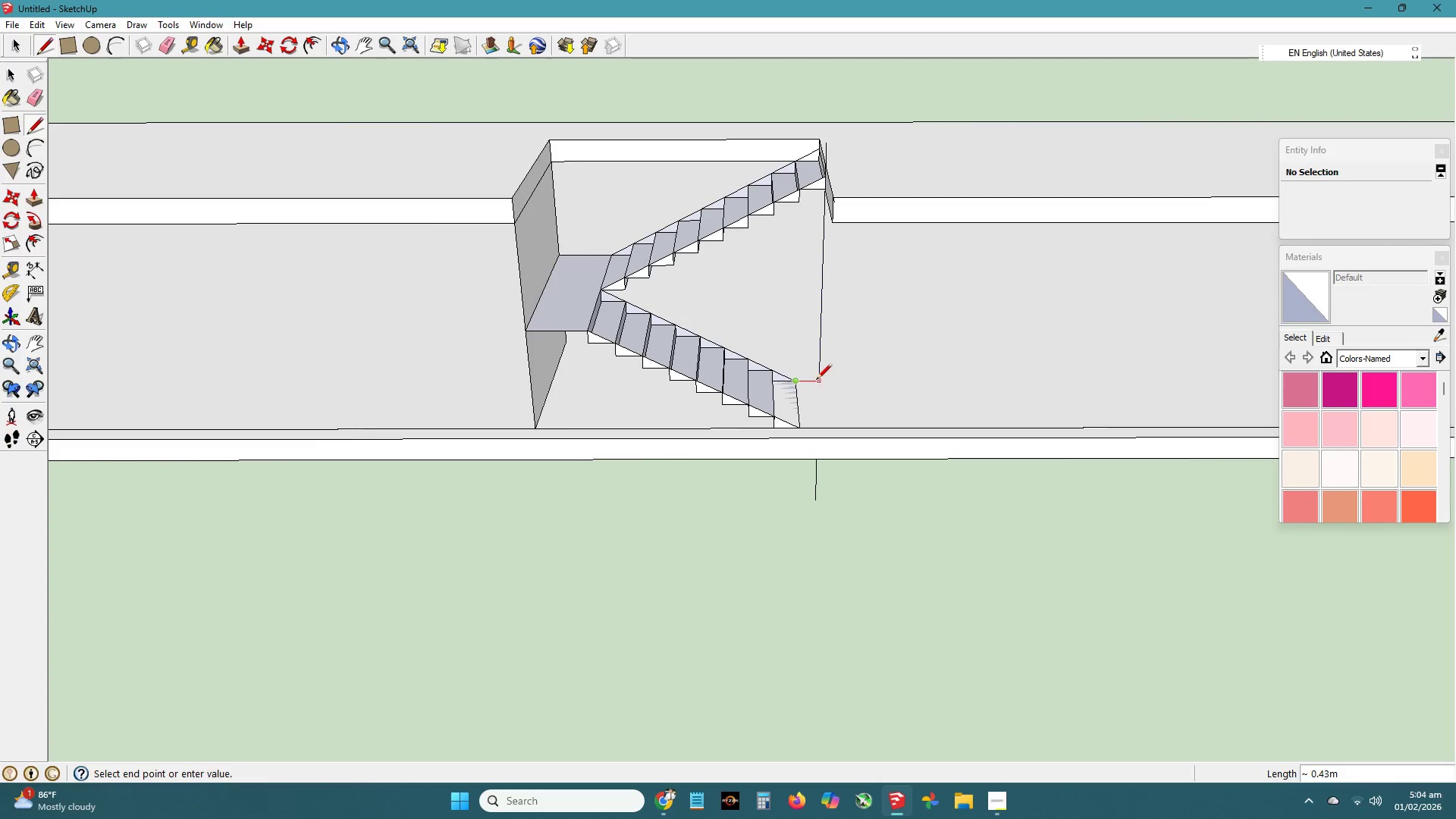 
left_click([816, 380])
 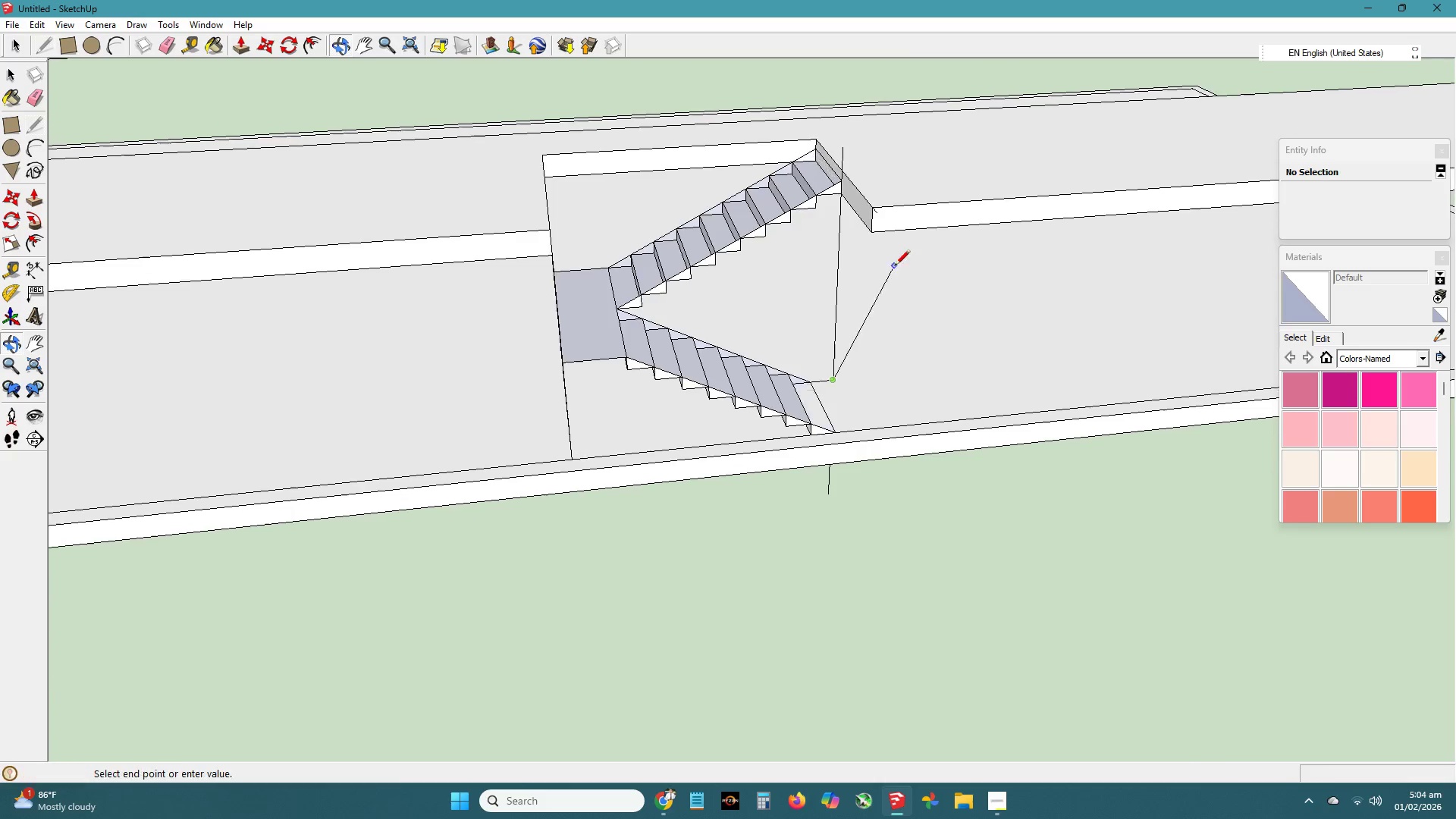 
key(Escape)
 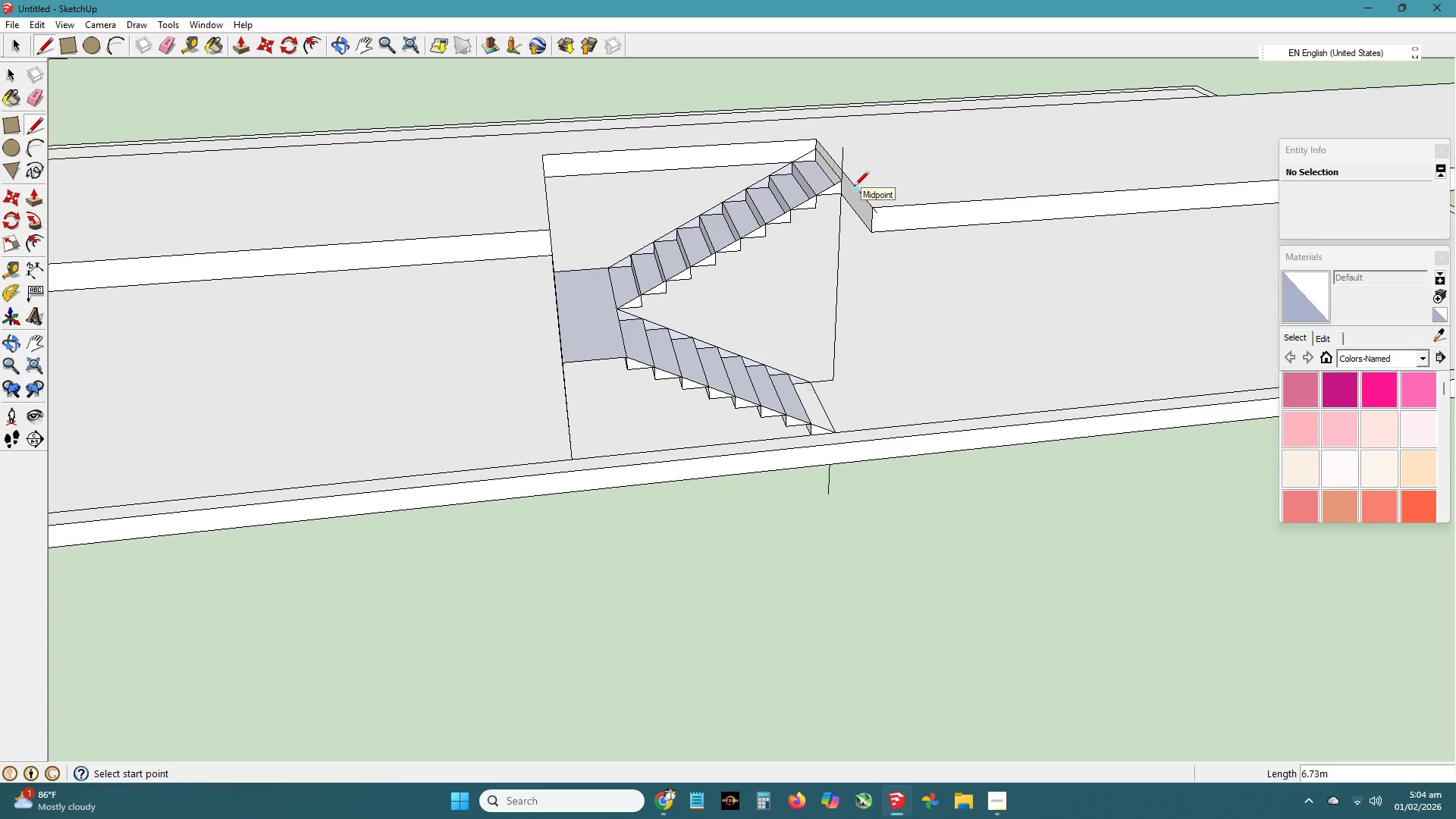 
key(L)
 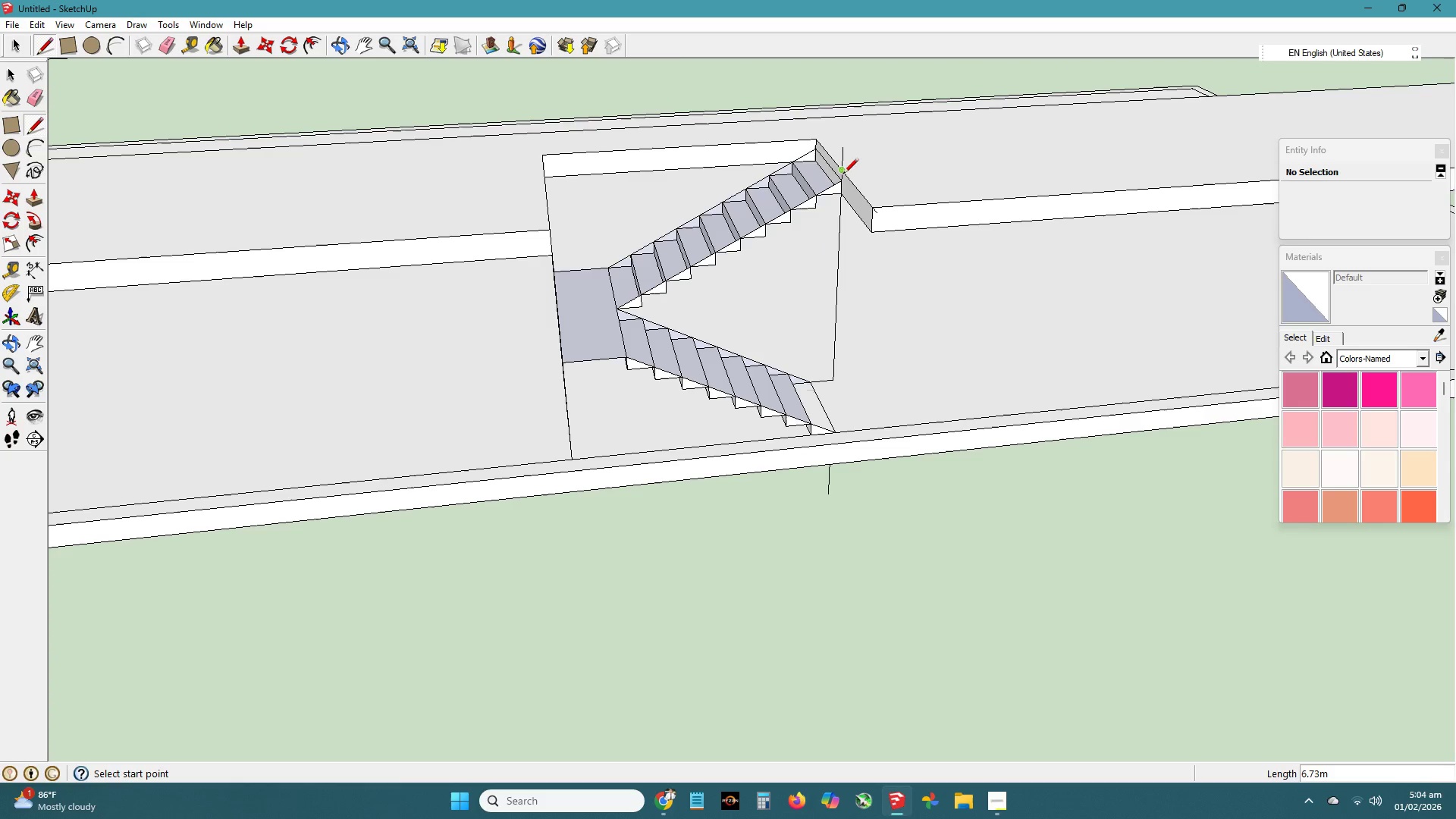 
left_click([843, 174])
 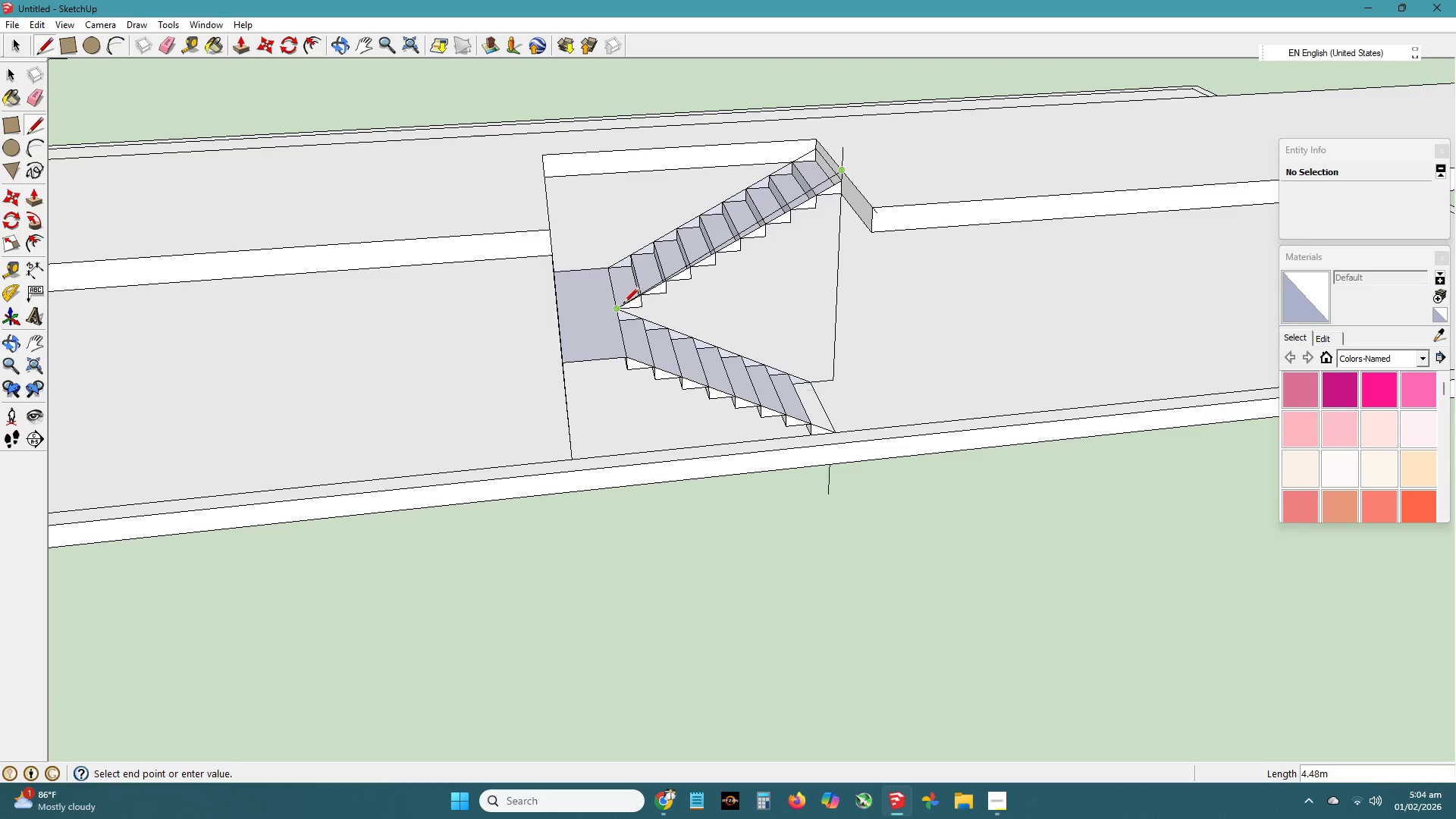 
left_click([620, 306])
 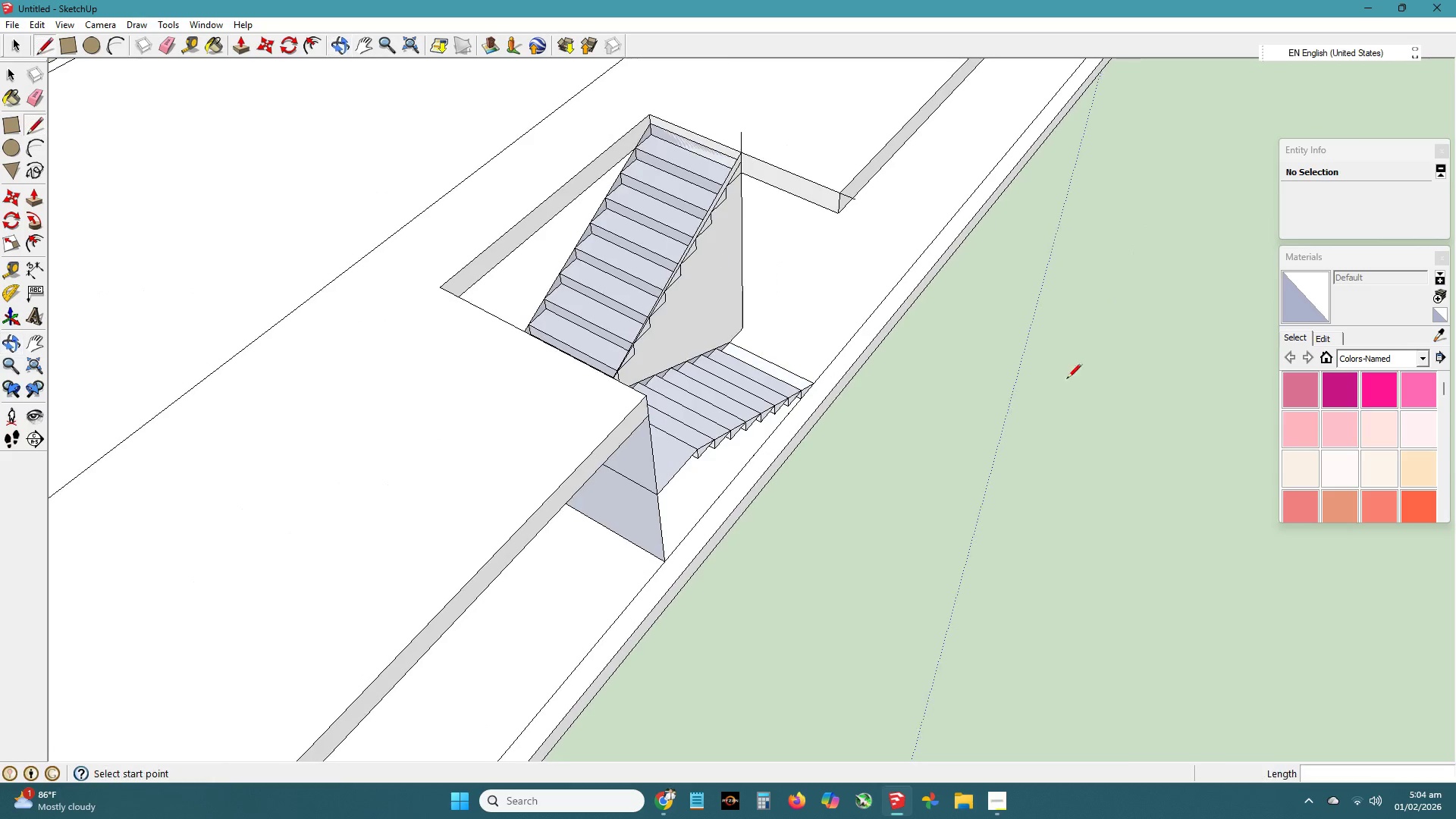 
key(Space)
 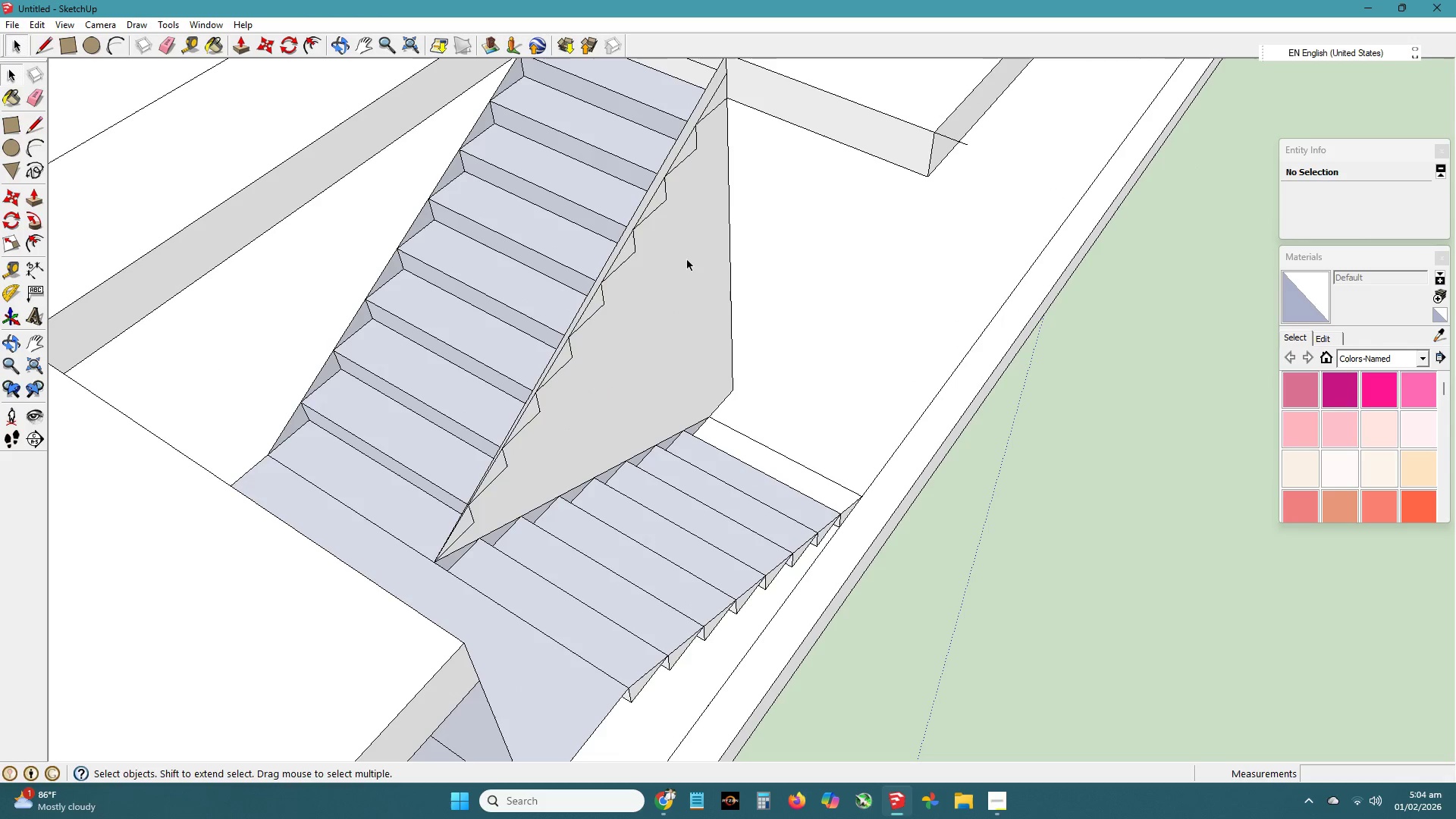 
left_click([688, 260])
 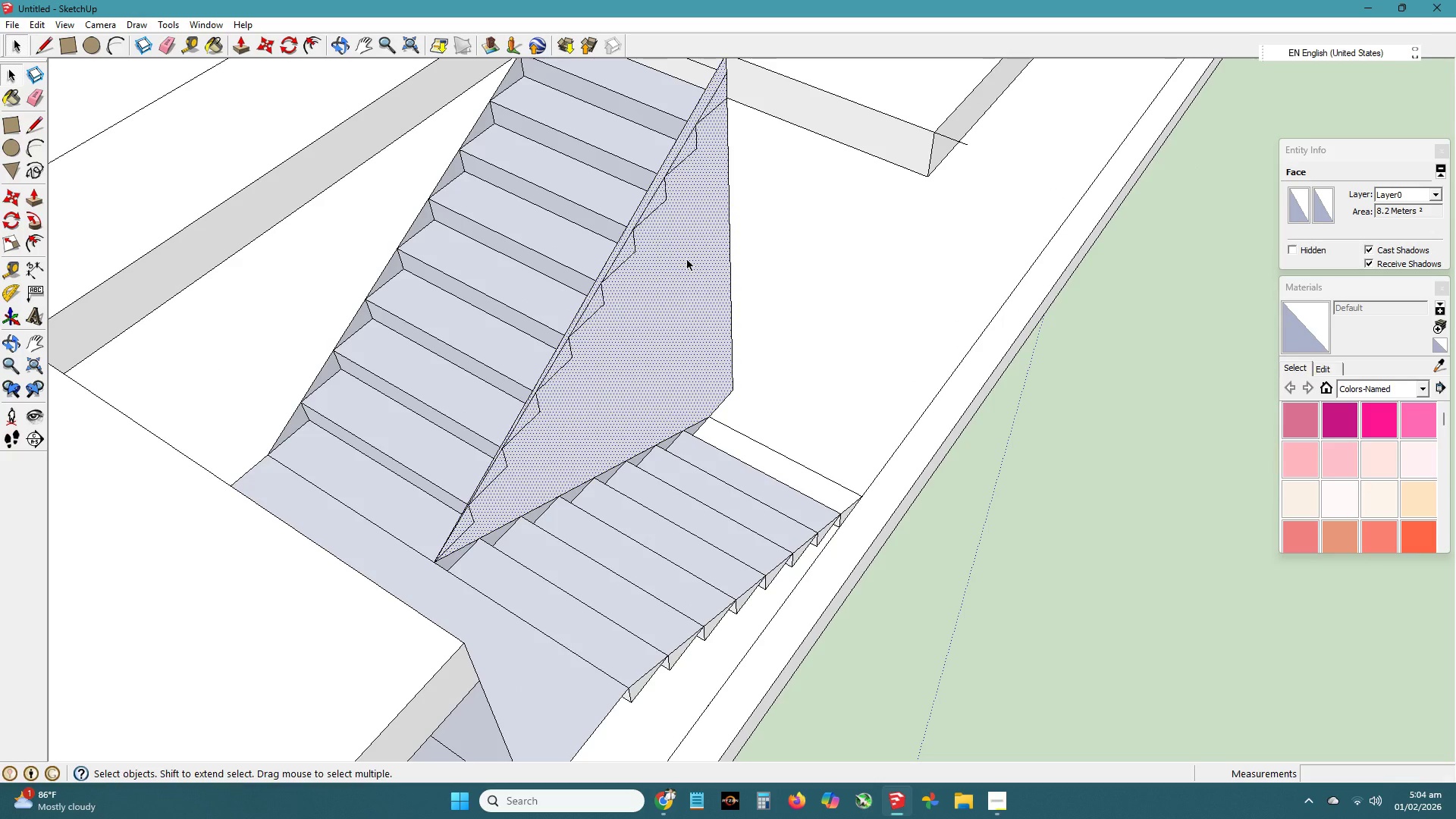 
scroll: coordinate [754, 247], scroll_direction: up, amount: 5.0
 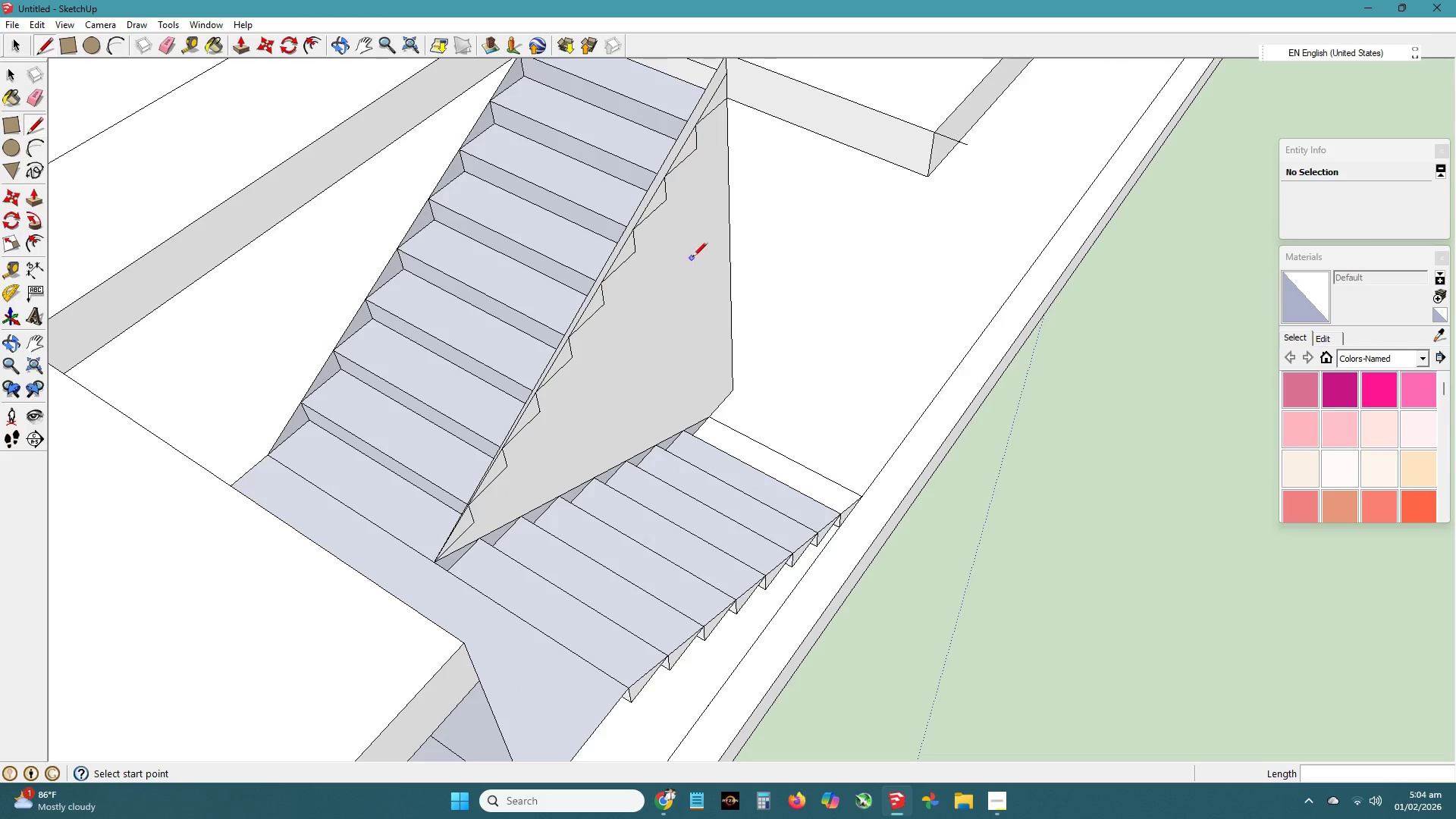 
key(P)
 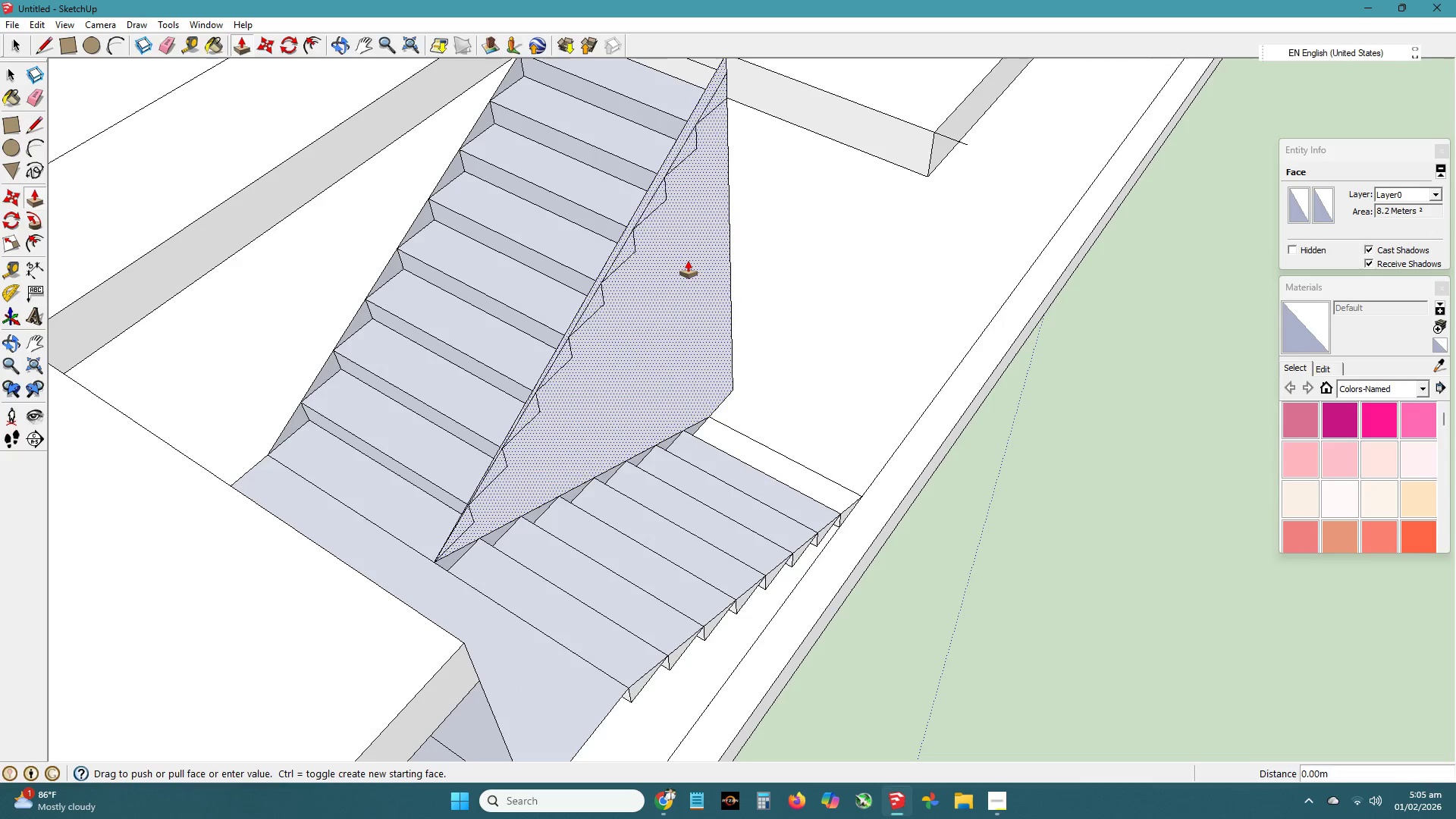 
left_click([688, 260])
 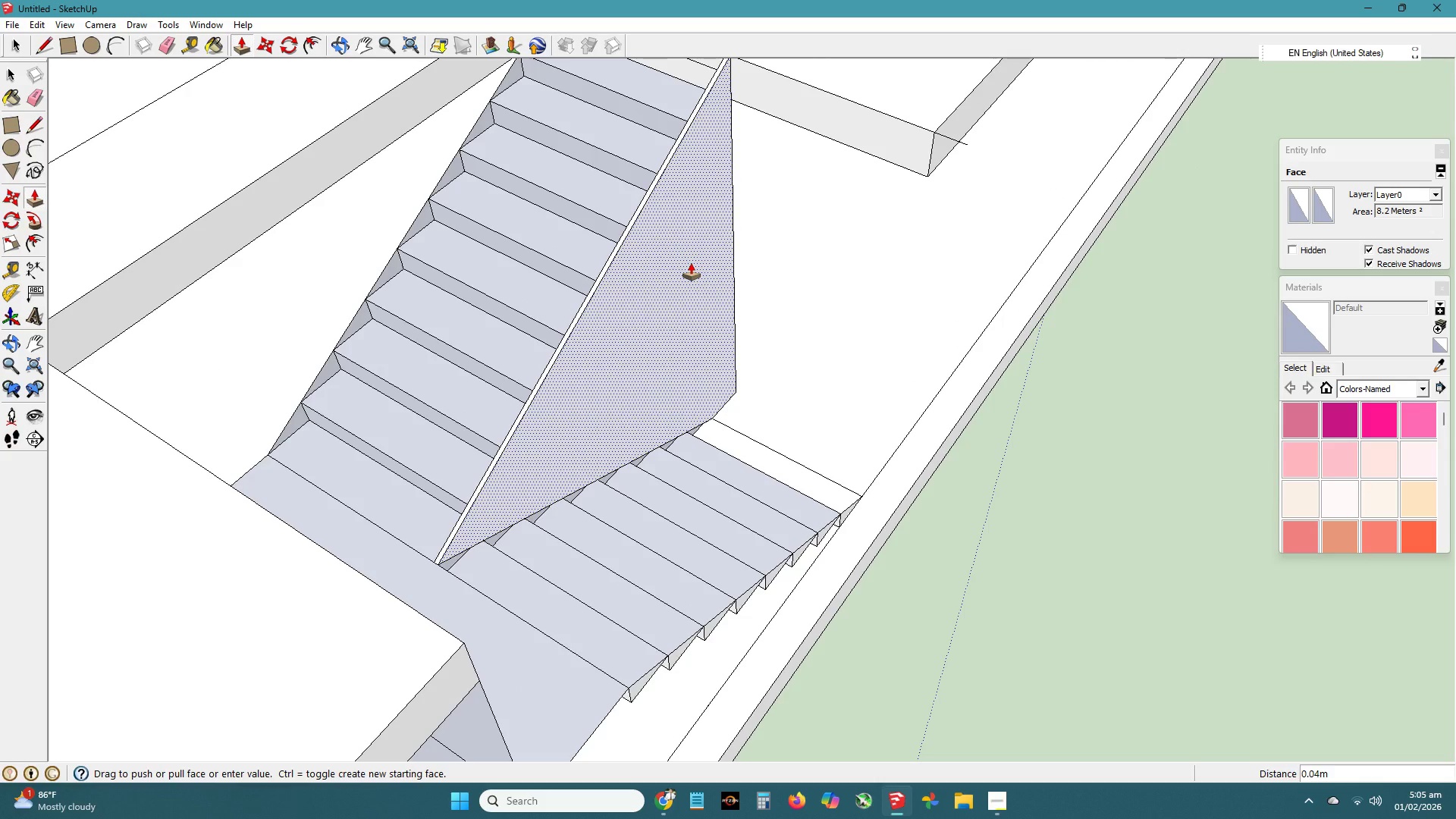 
left_click([691, 262])
 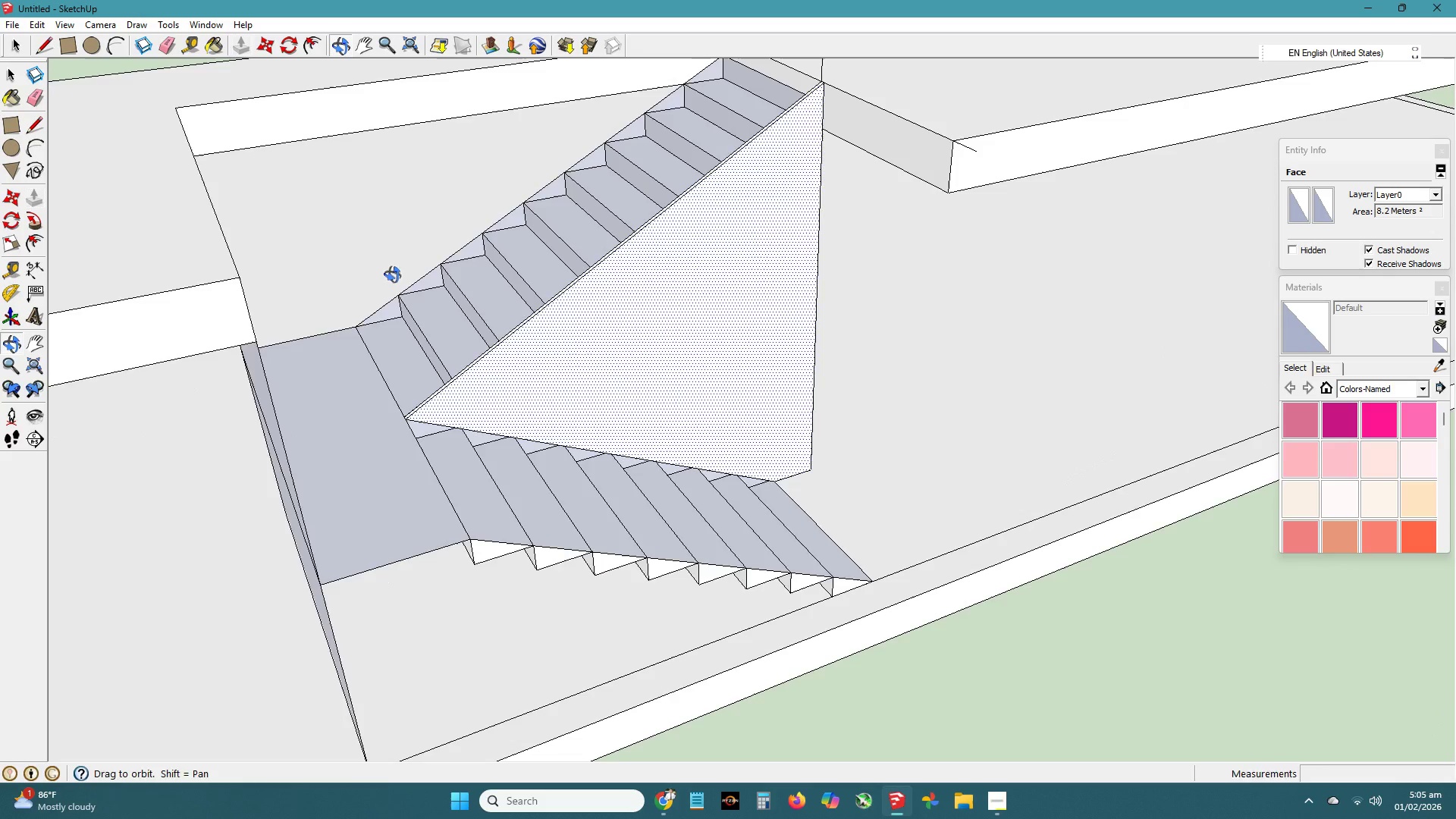 
key(Space)
 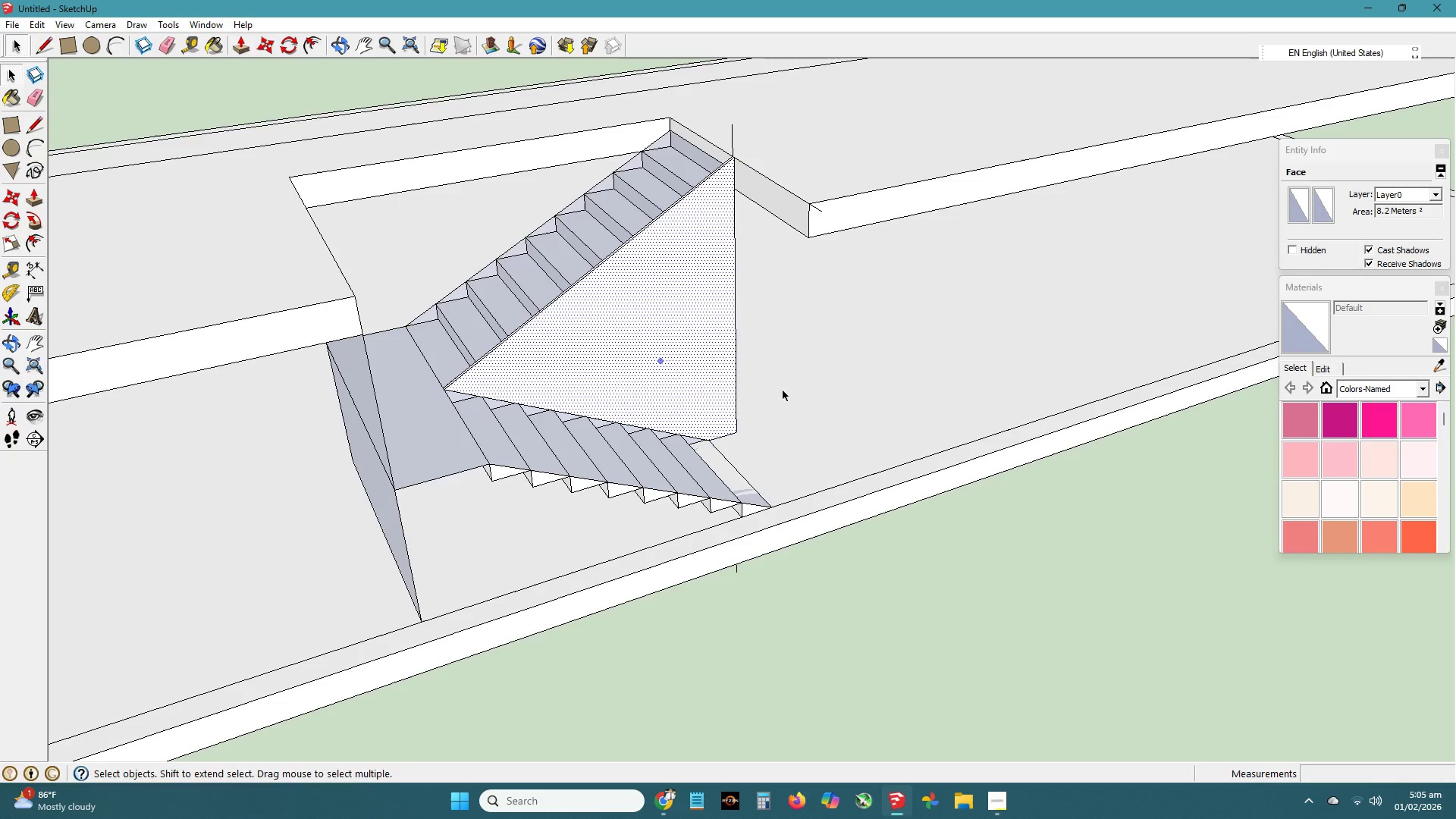 
scroll: coordinate [533, 332], scroll_direction: down, amount: 4.0
 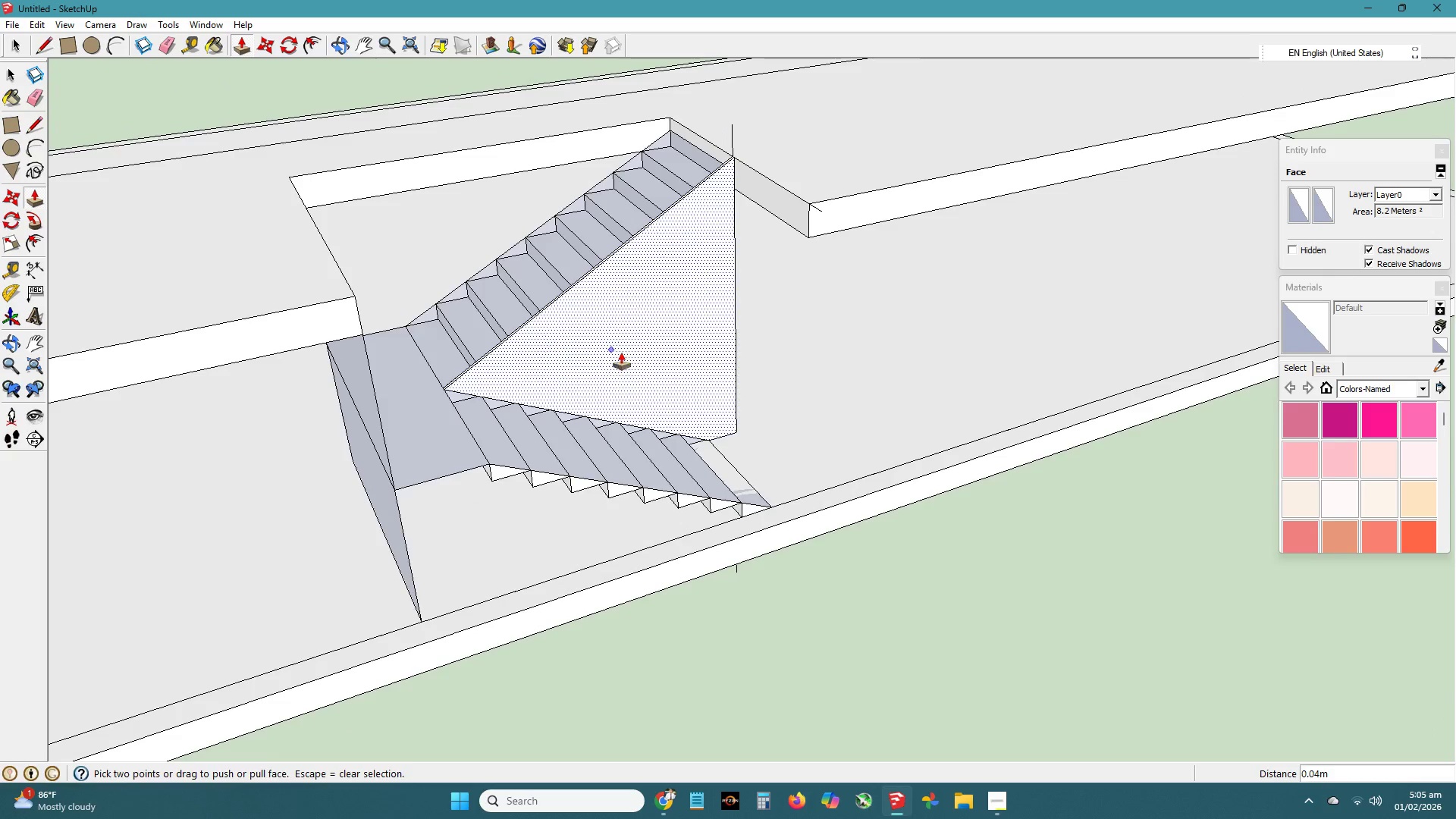 
left_click([783, 391])
 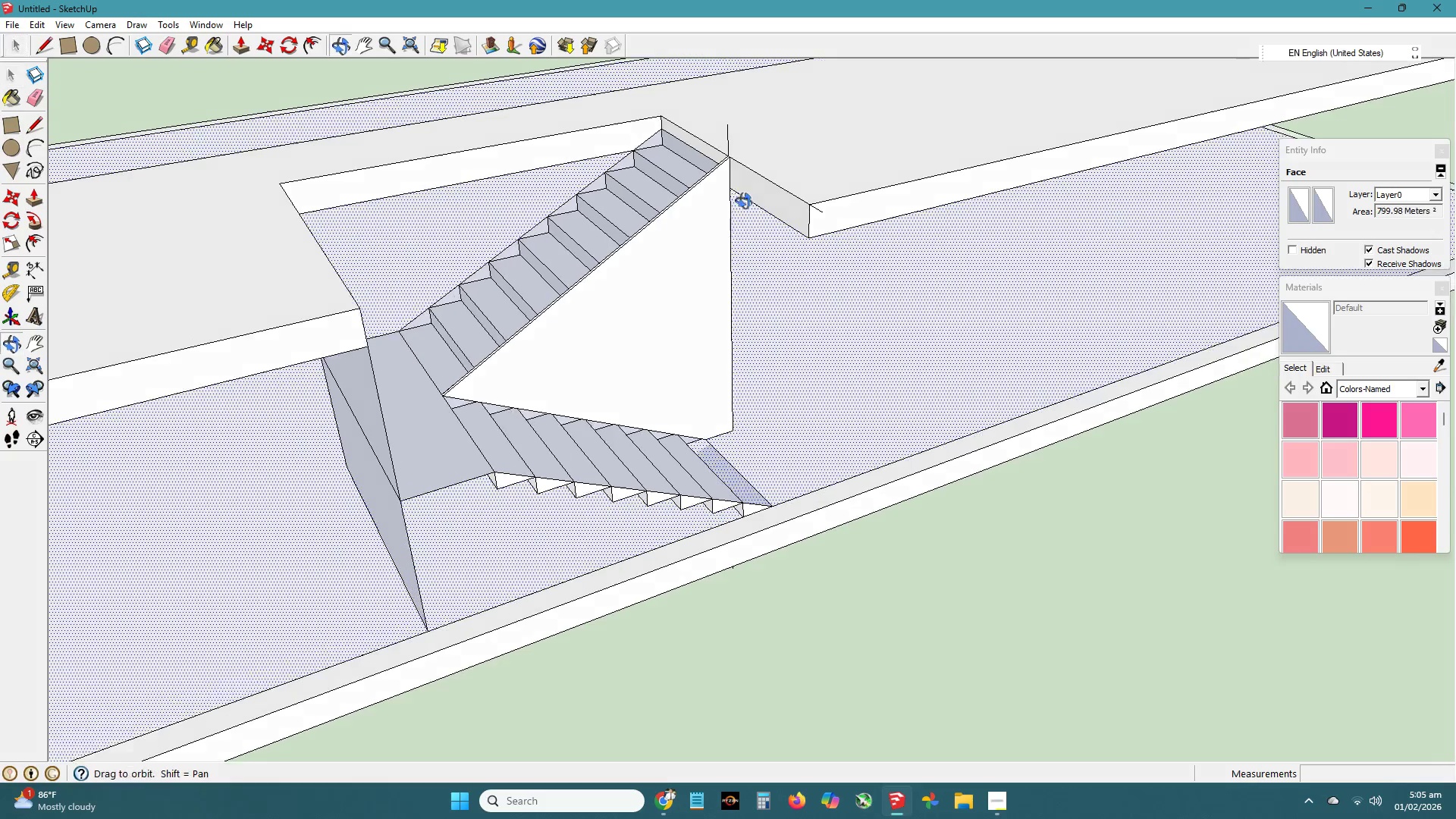 
key(E)
 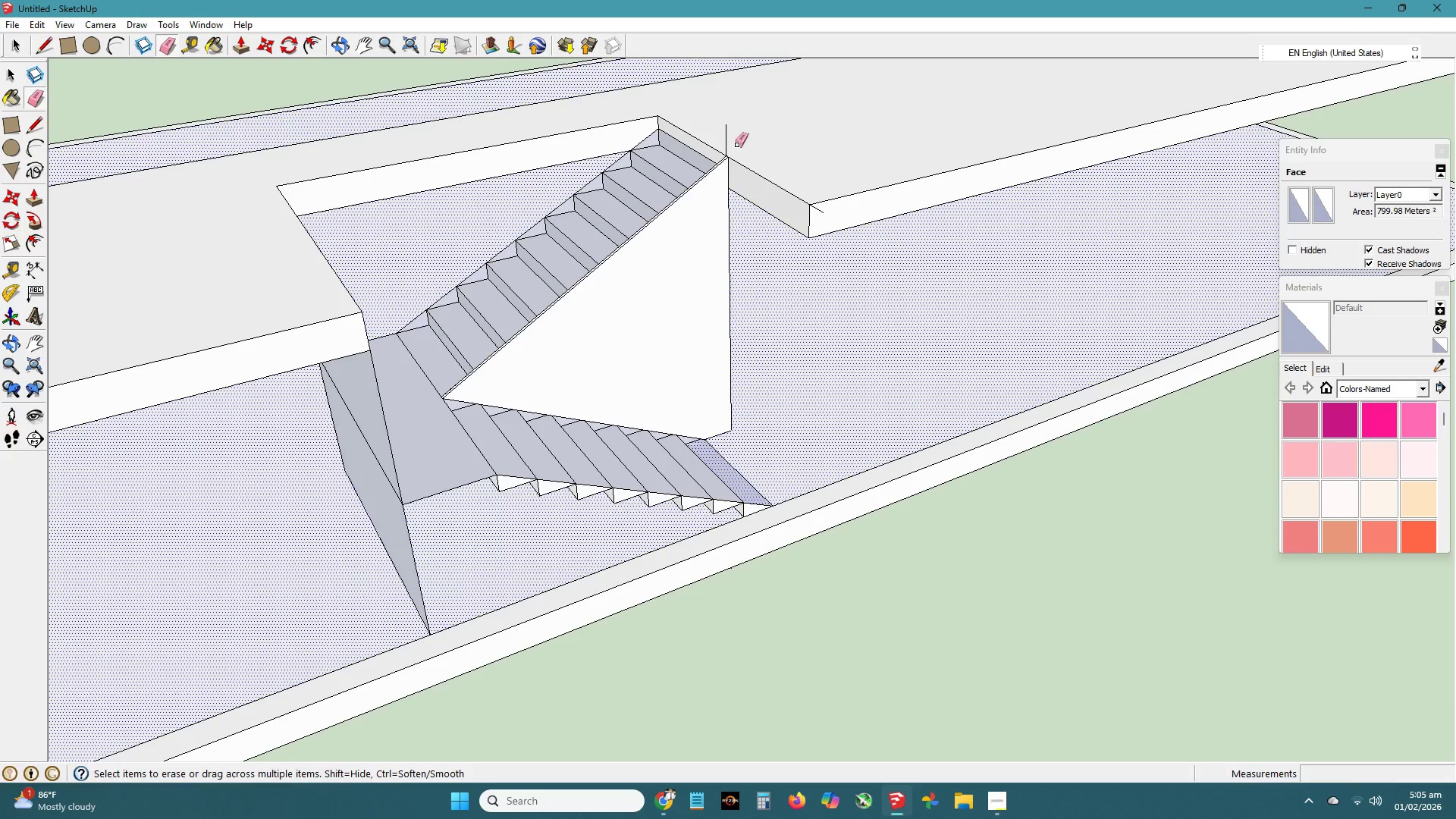 
left_click_drag(start_coordinate=[733, 143], to_coordinate=[722, 133])
 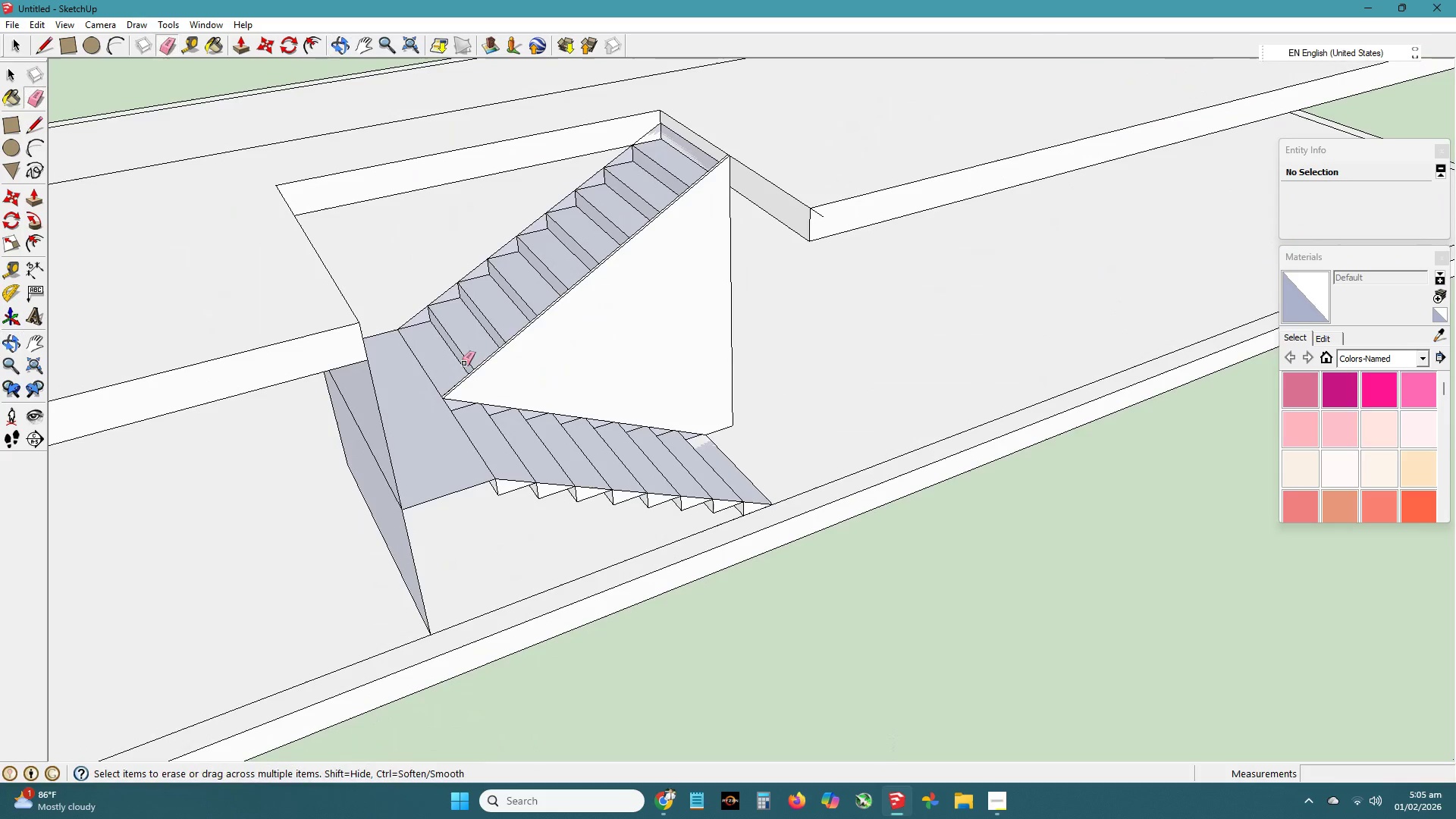 
key(L)
 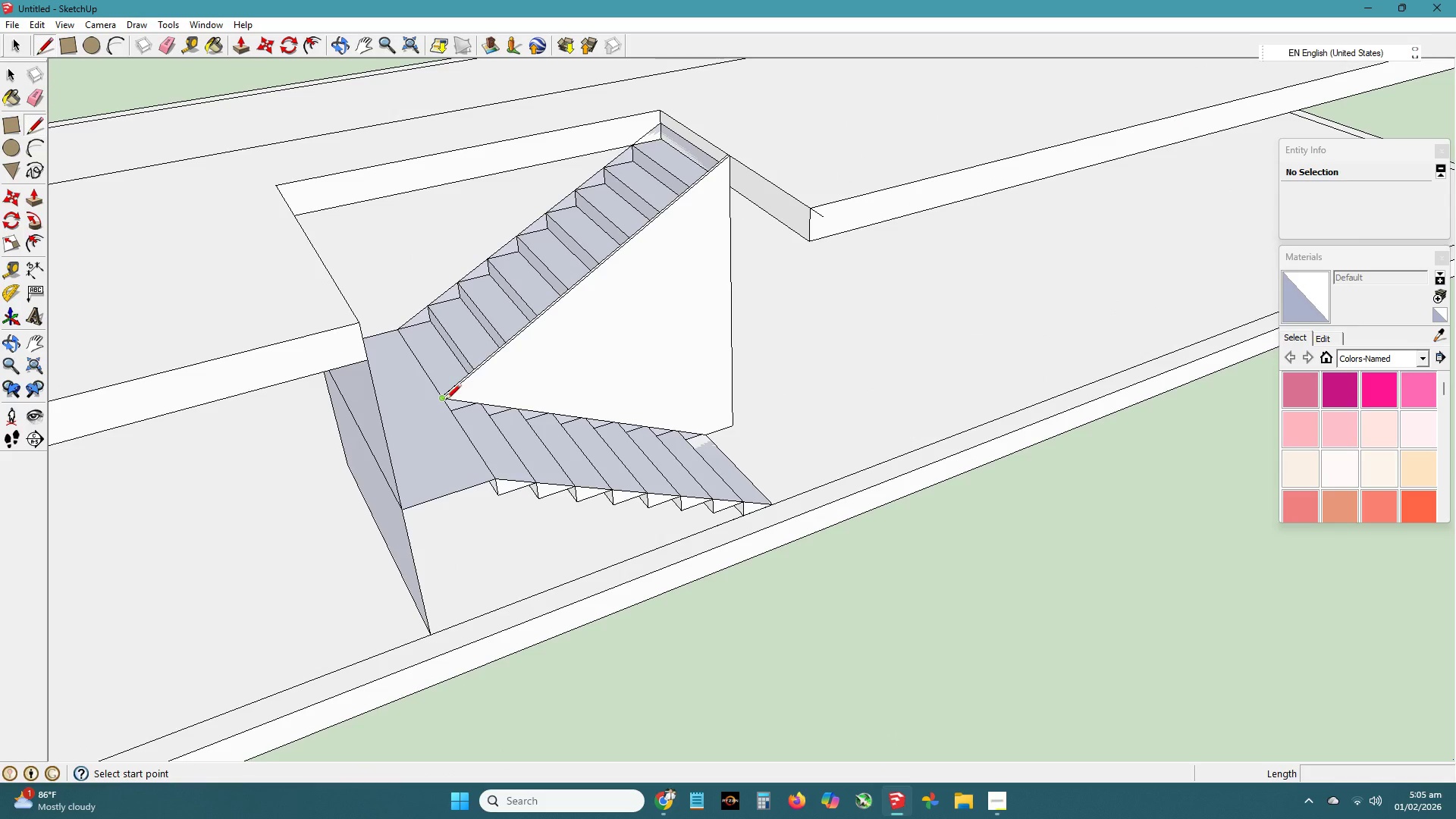 
left_click([445, 400])
 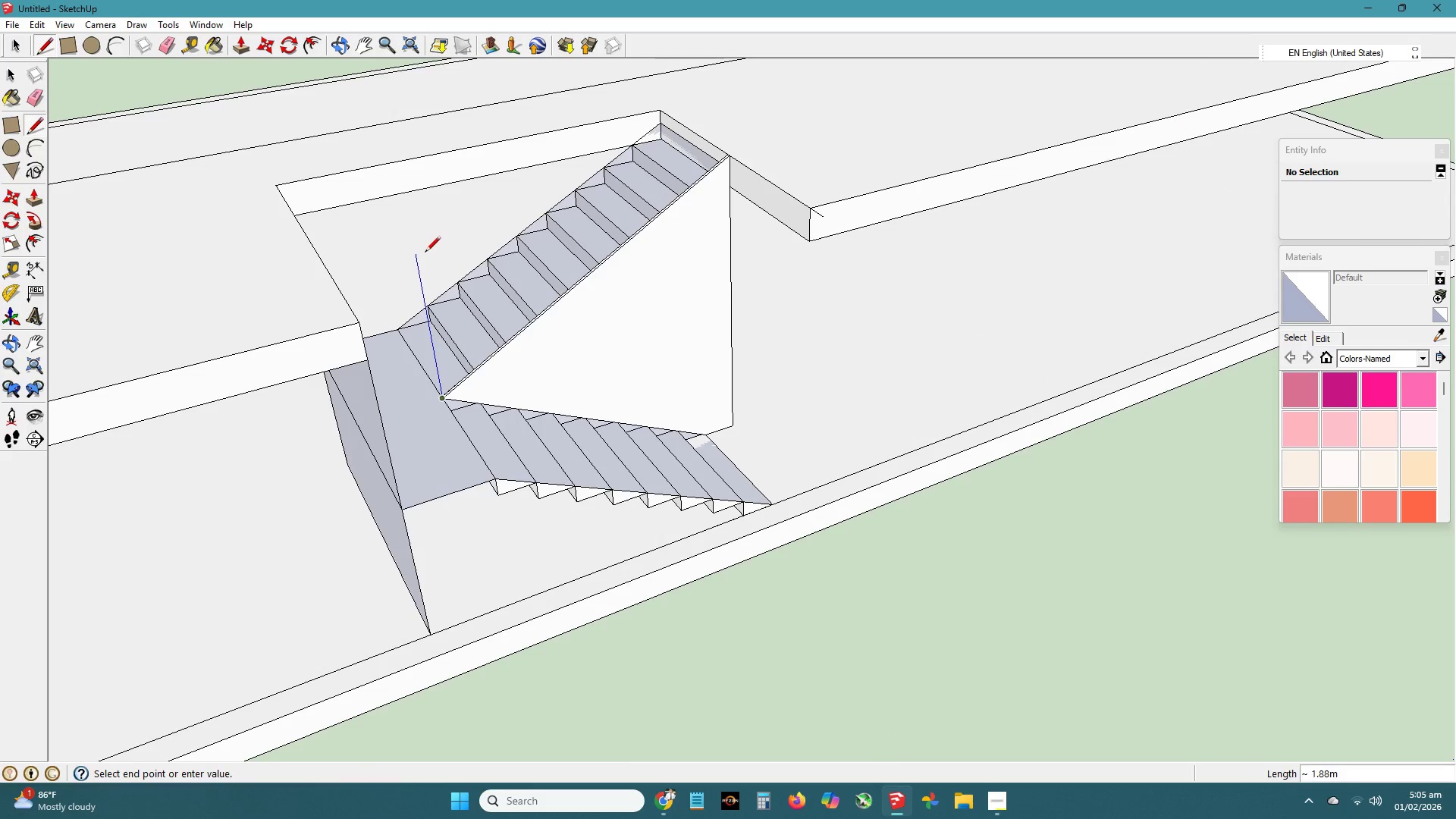 
hold_key(key=ShiftLeft, duration=1.53)
left_click([731, 159])
 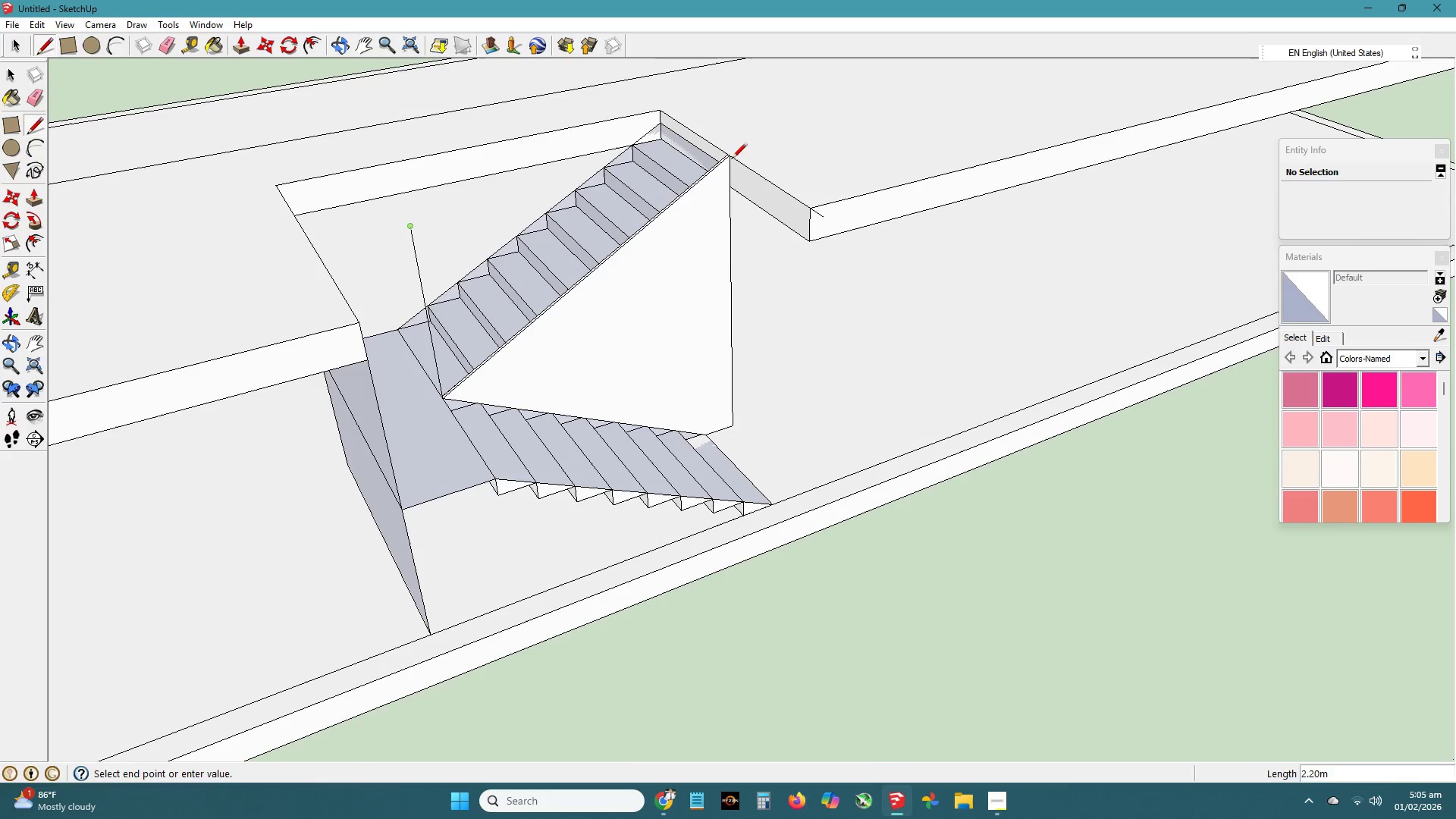 
key(Shift+ShiftLeft)
 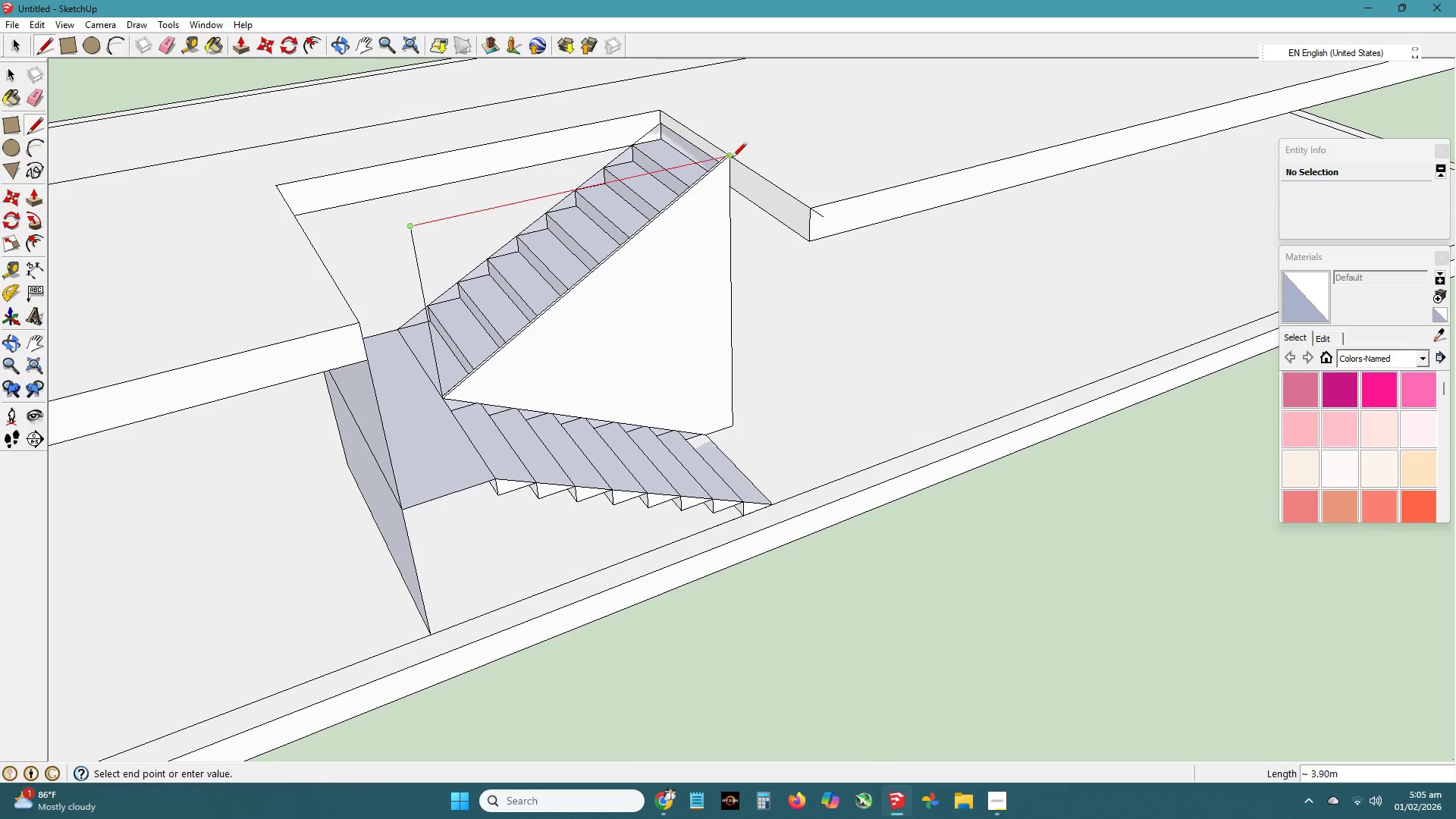 
key(Shift+ShiftLeft)
 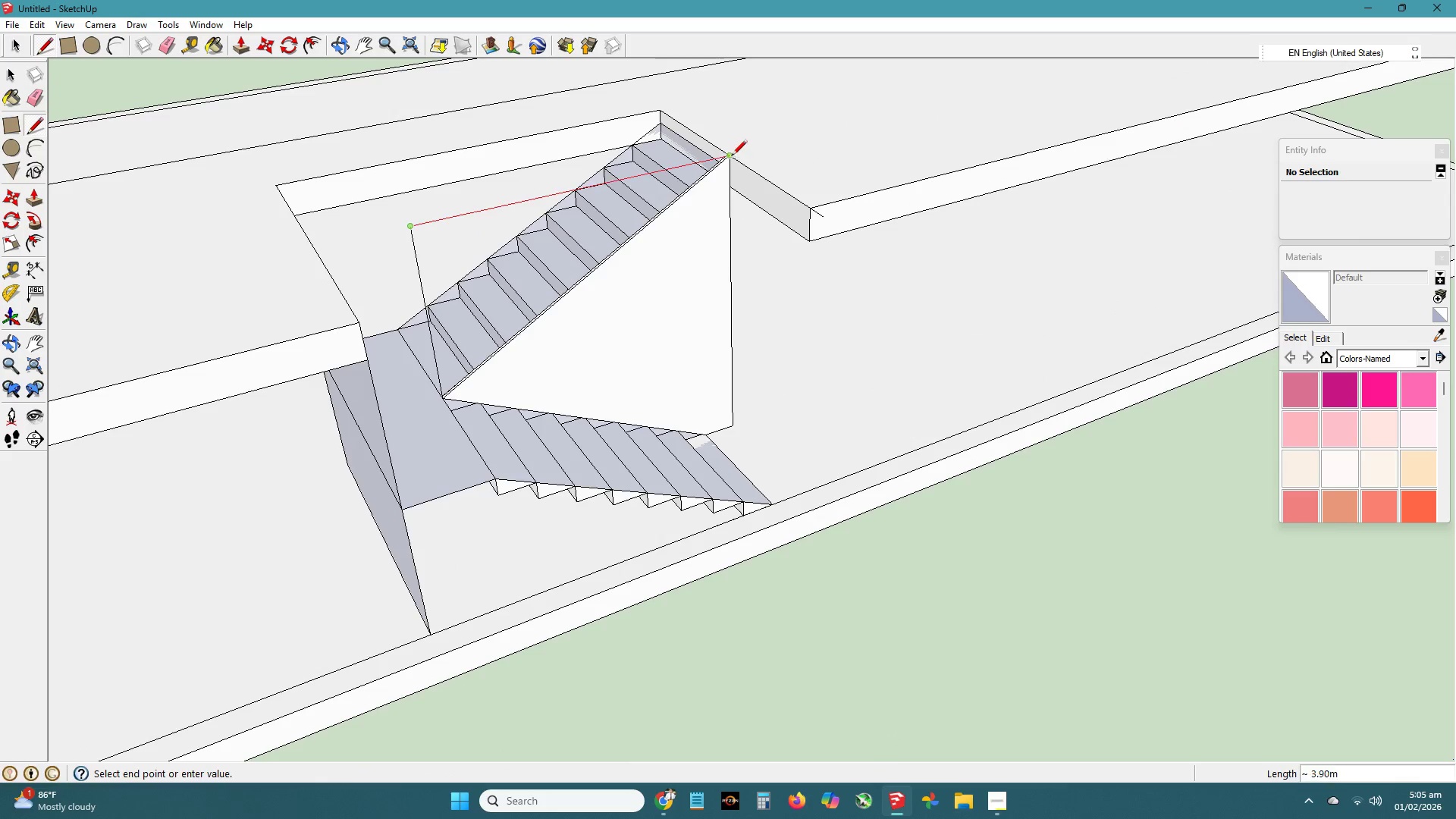 
left_click([730, 155])
 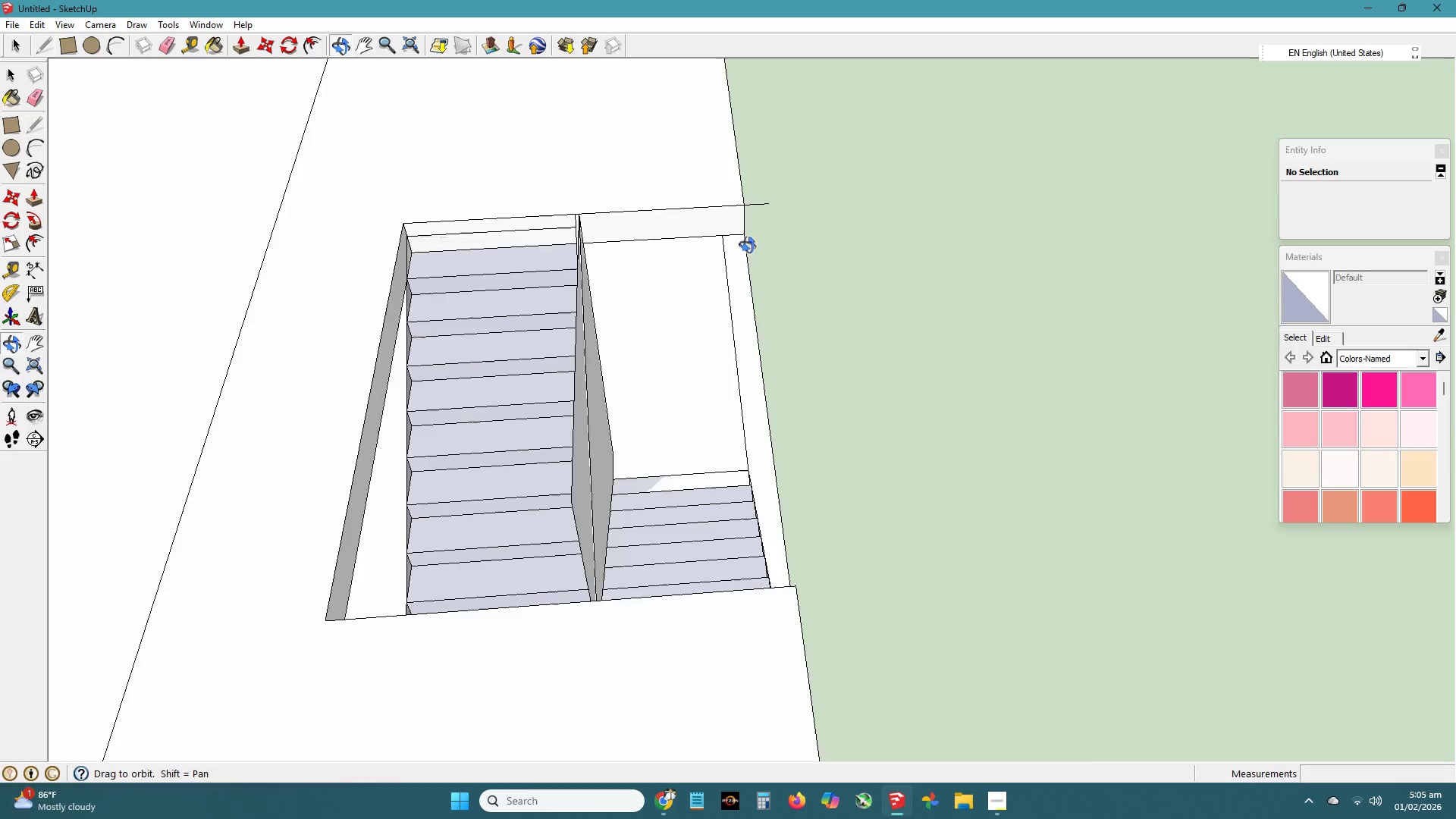 
key(Space)
 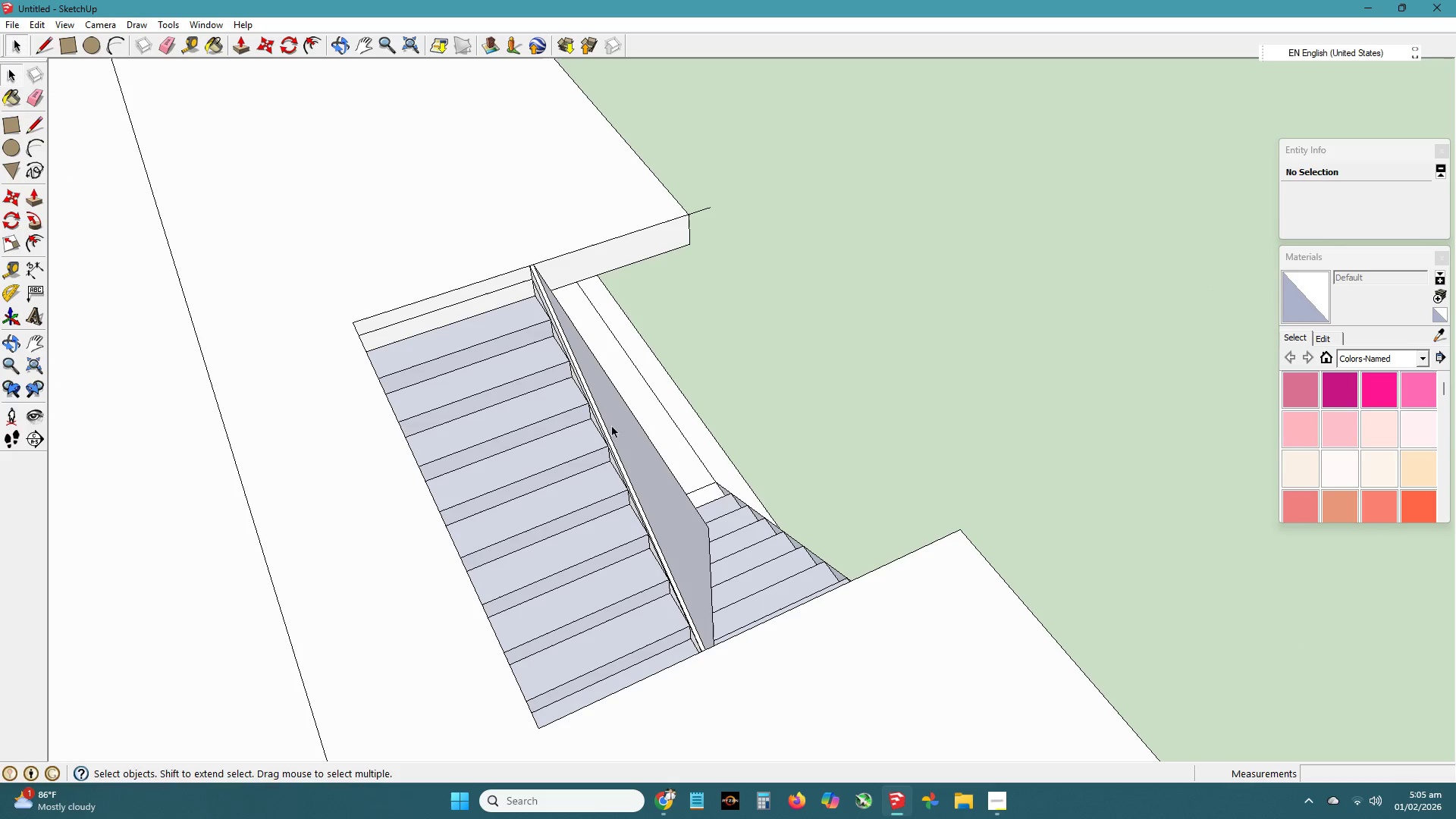 
left_click([639, 450])
 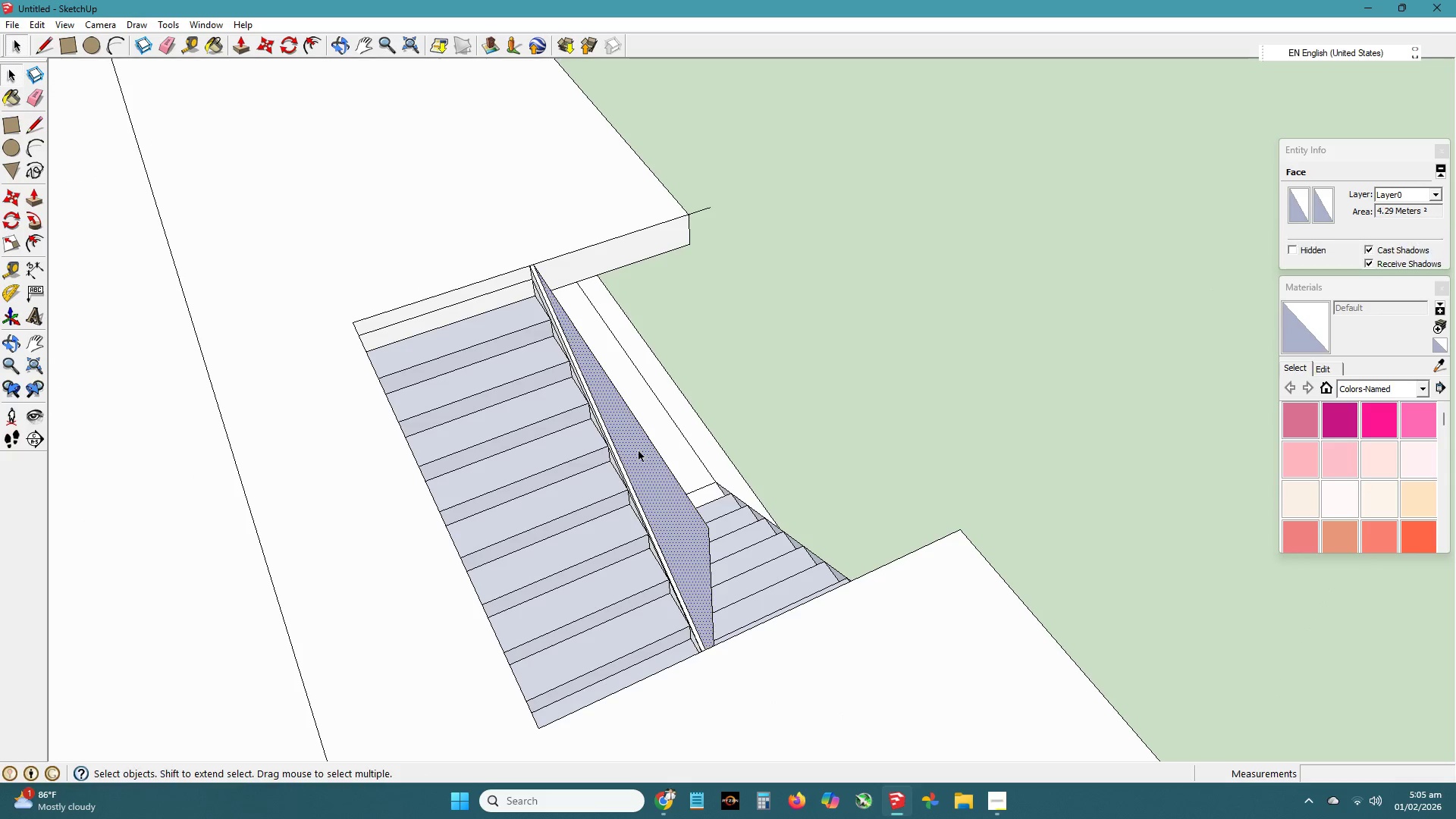 
key(P)
 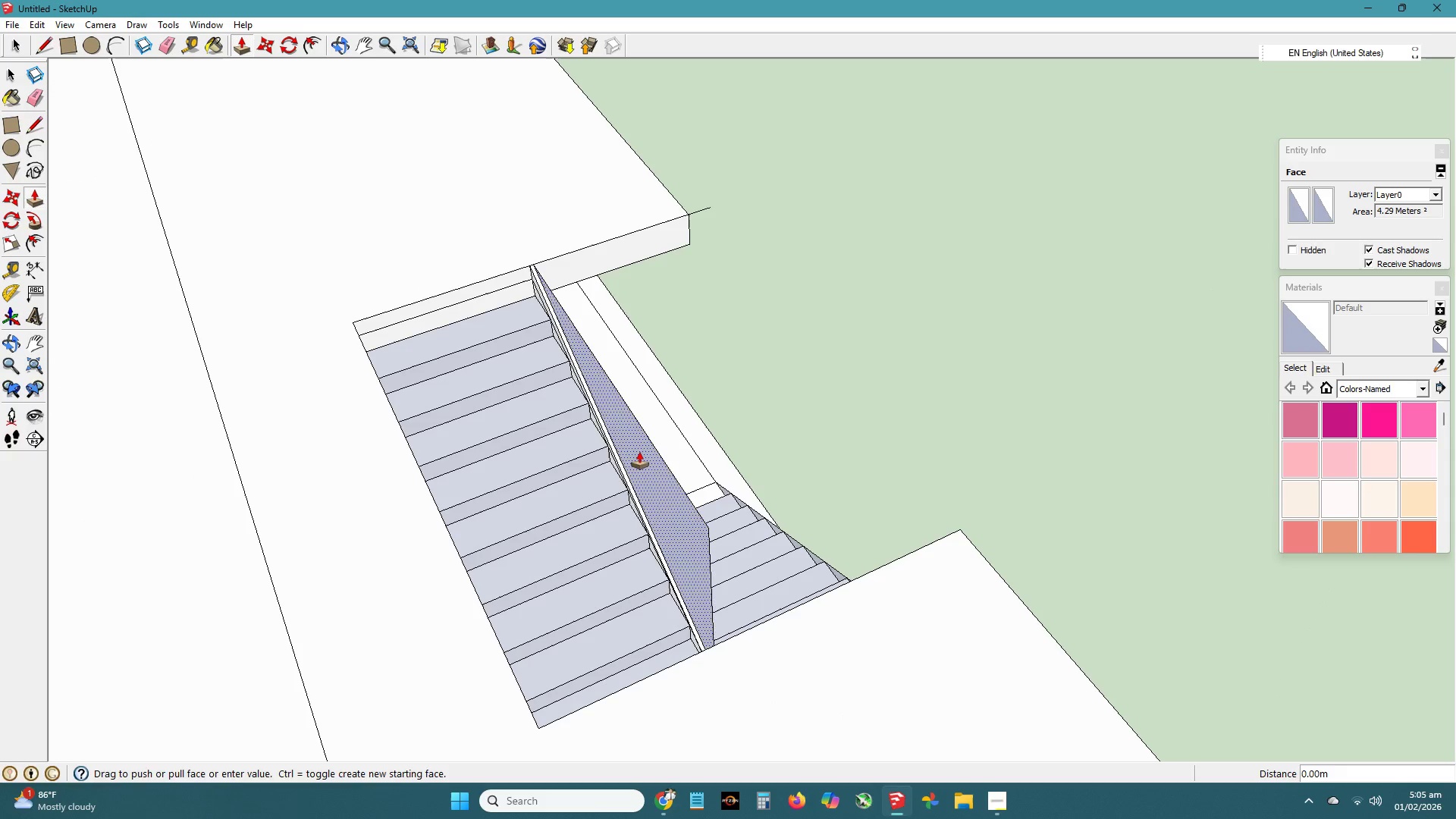 
left_click([639, 451])
 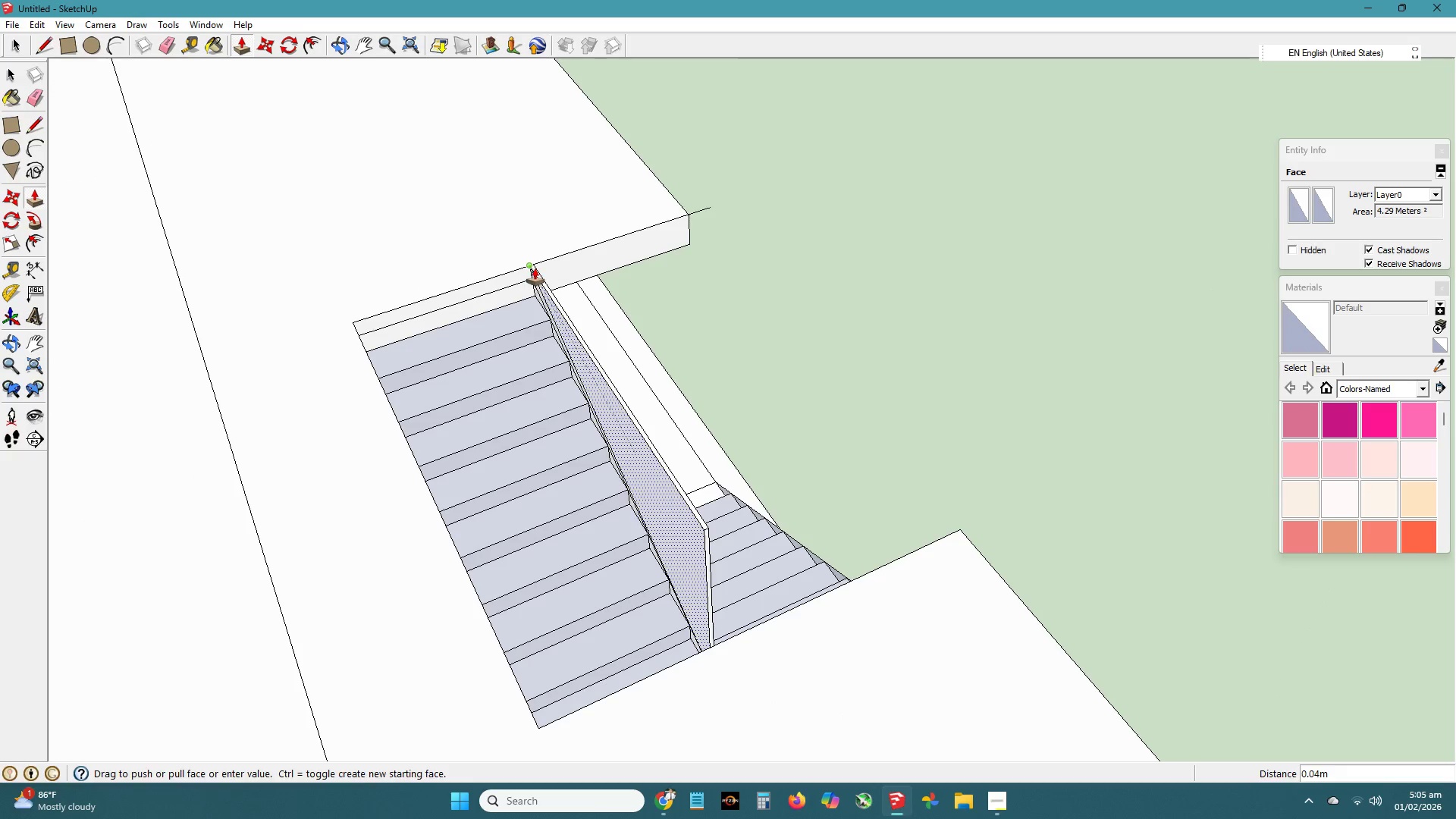 
left_click([534, 268])
 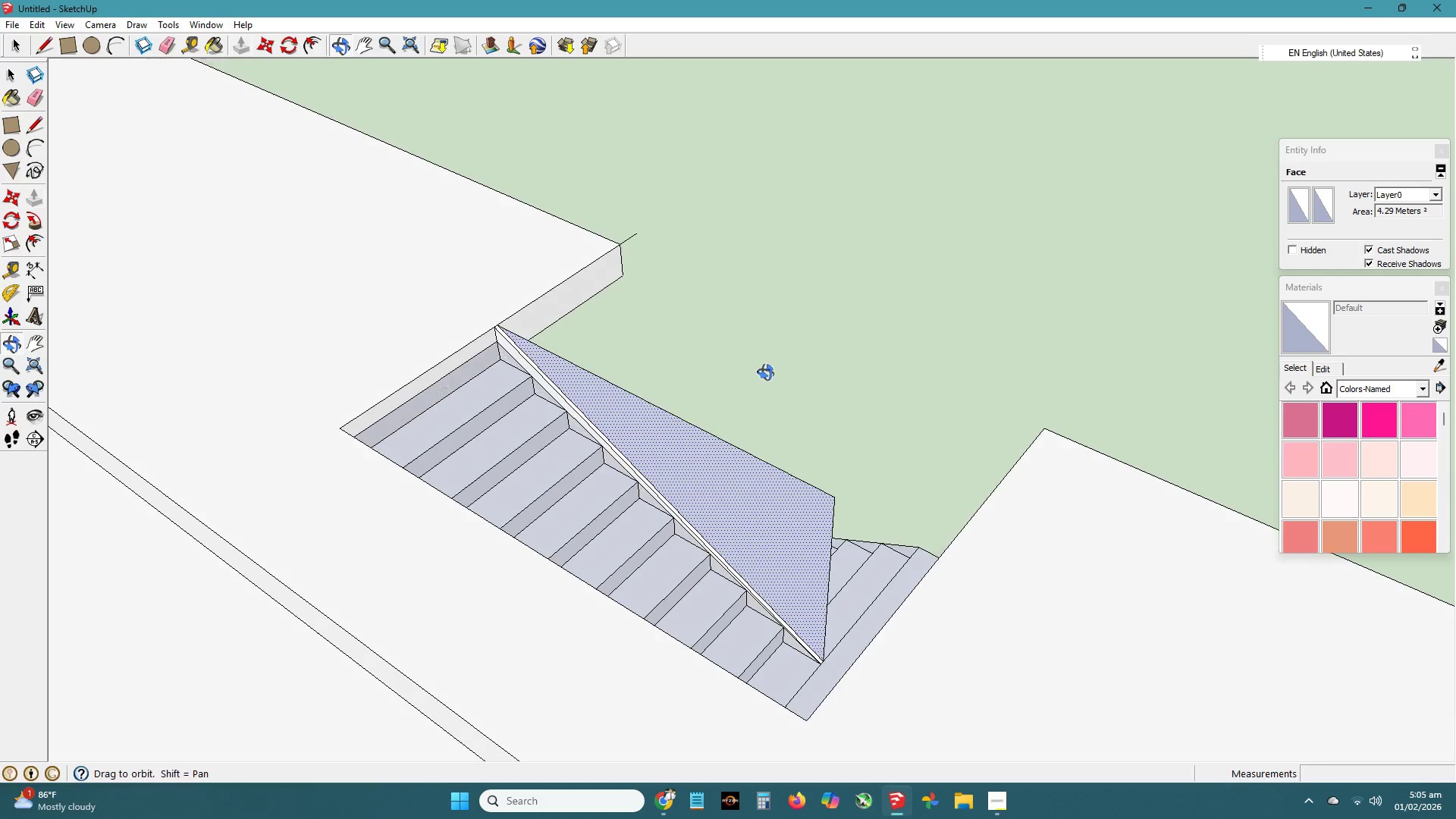 
scroll: coordinate [581, 433], scroll_direction: up, amount: 5.0
 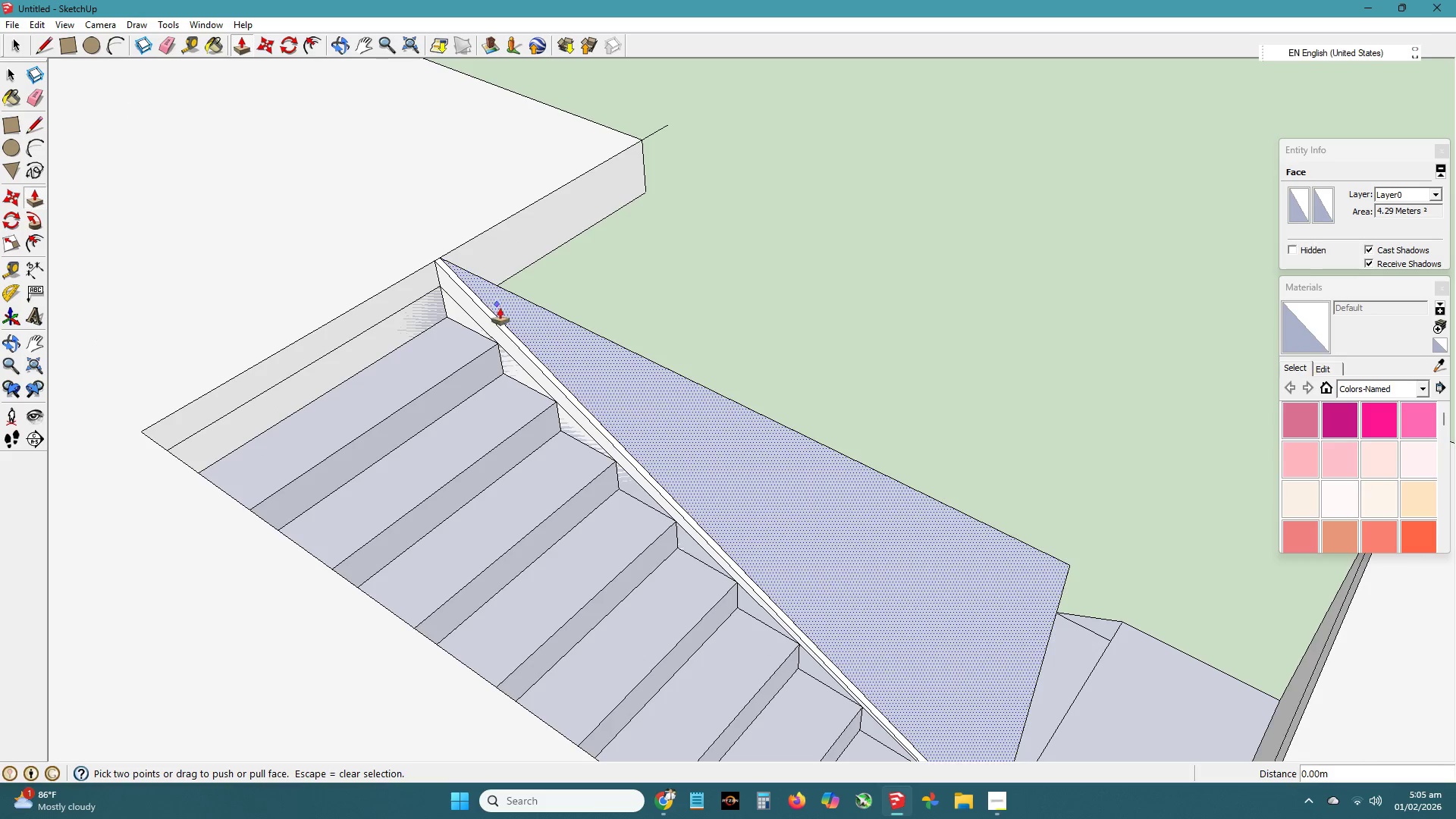 
left_click([551, 353])
 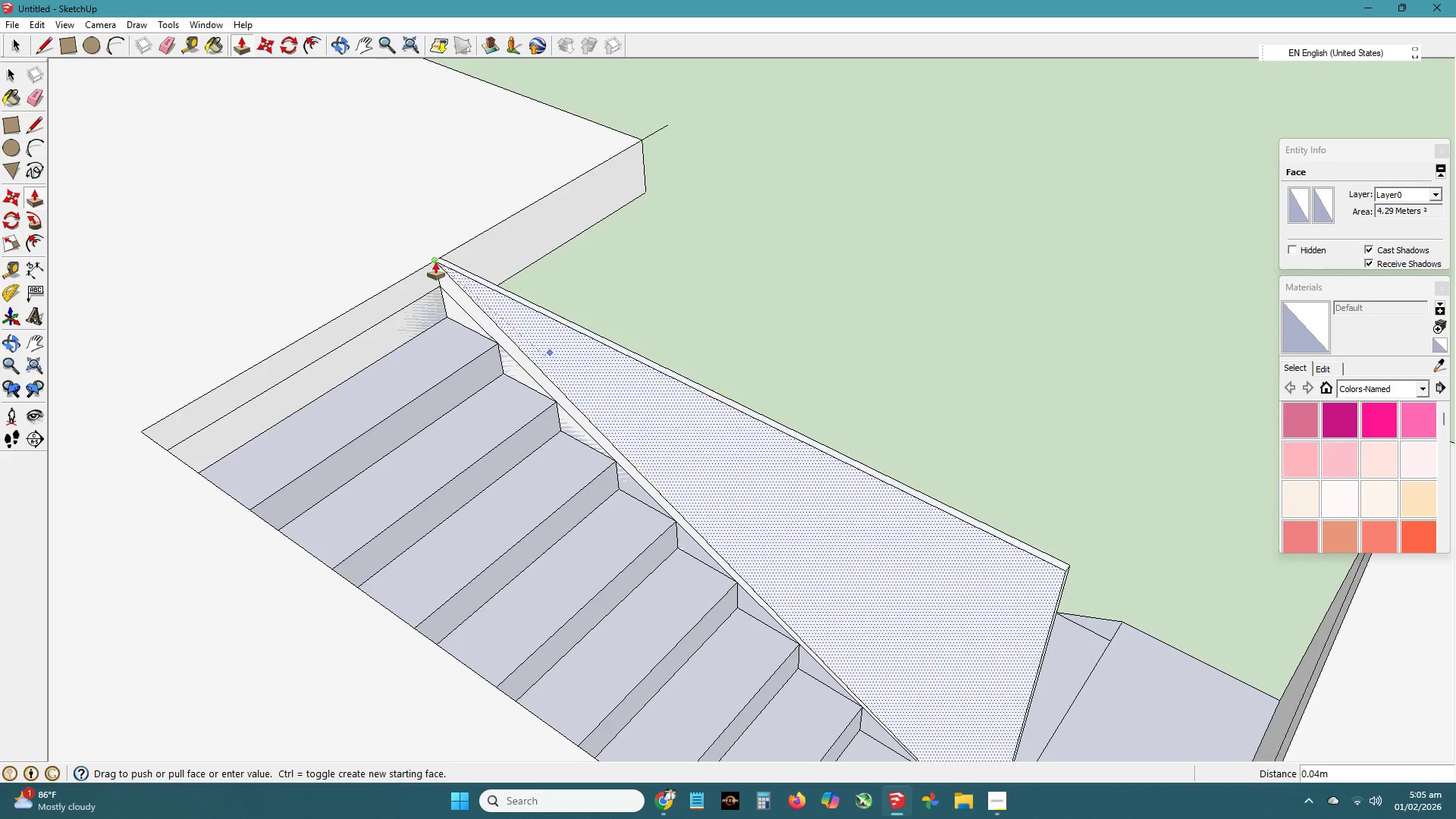 
left_click([434, 262])
 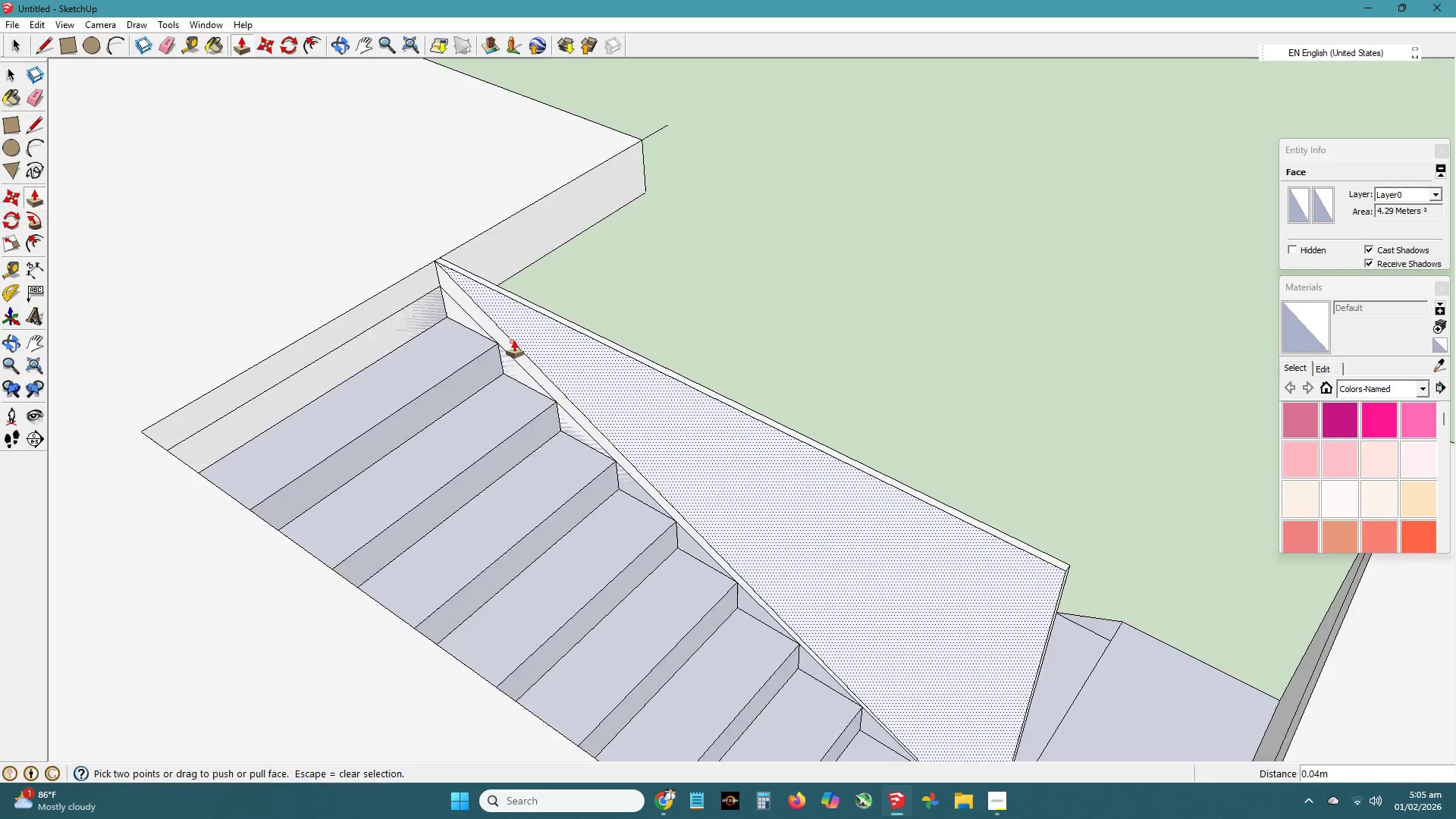 
key(Space)
 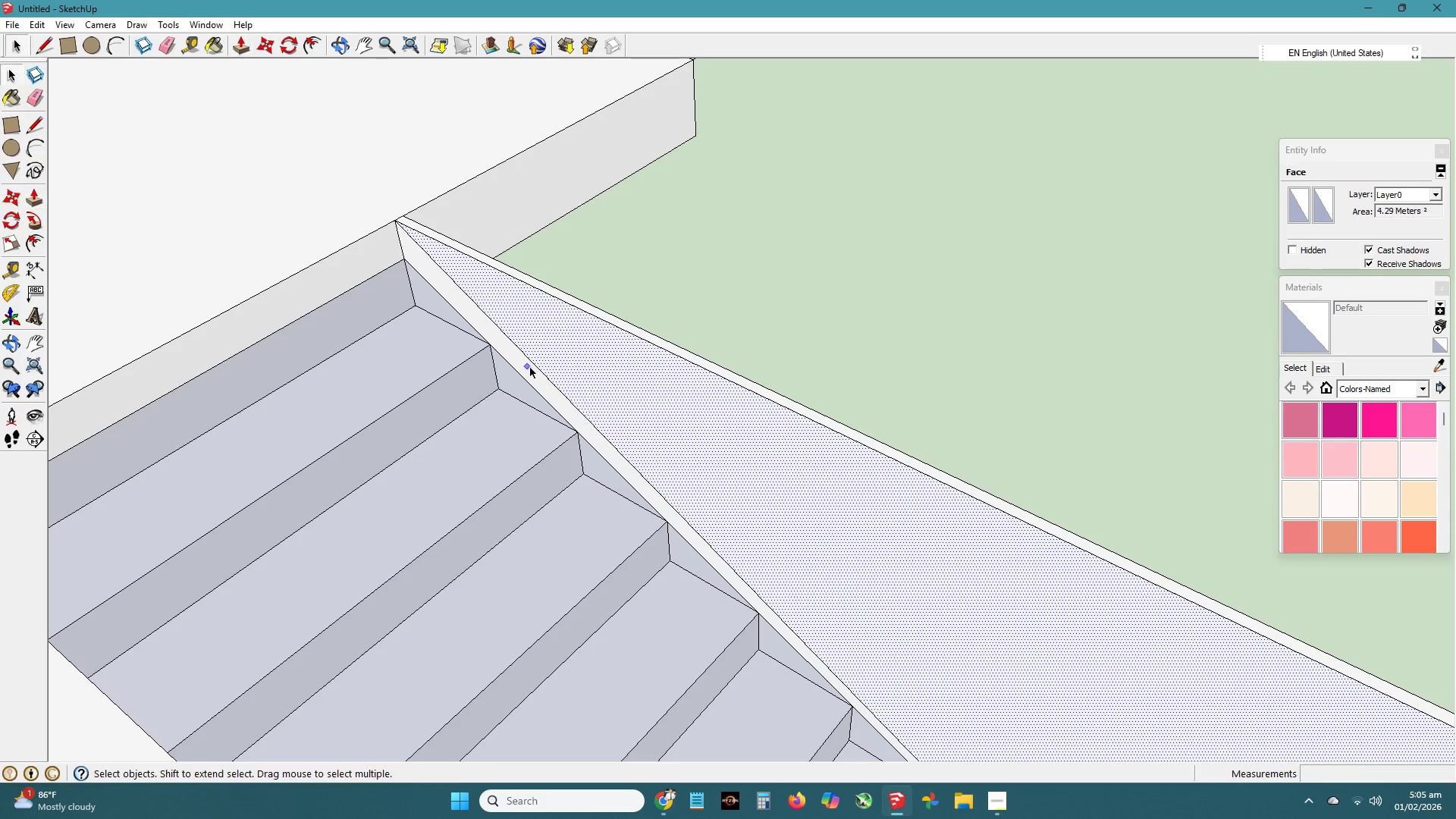 
key(E)
 